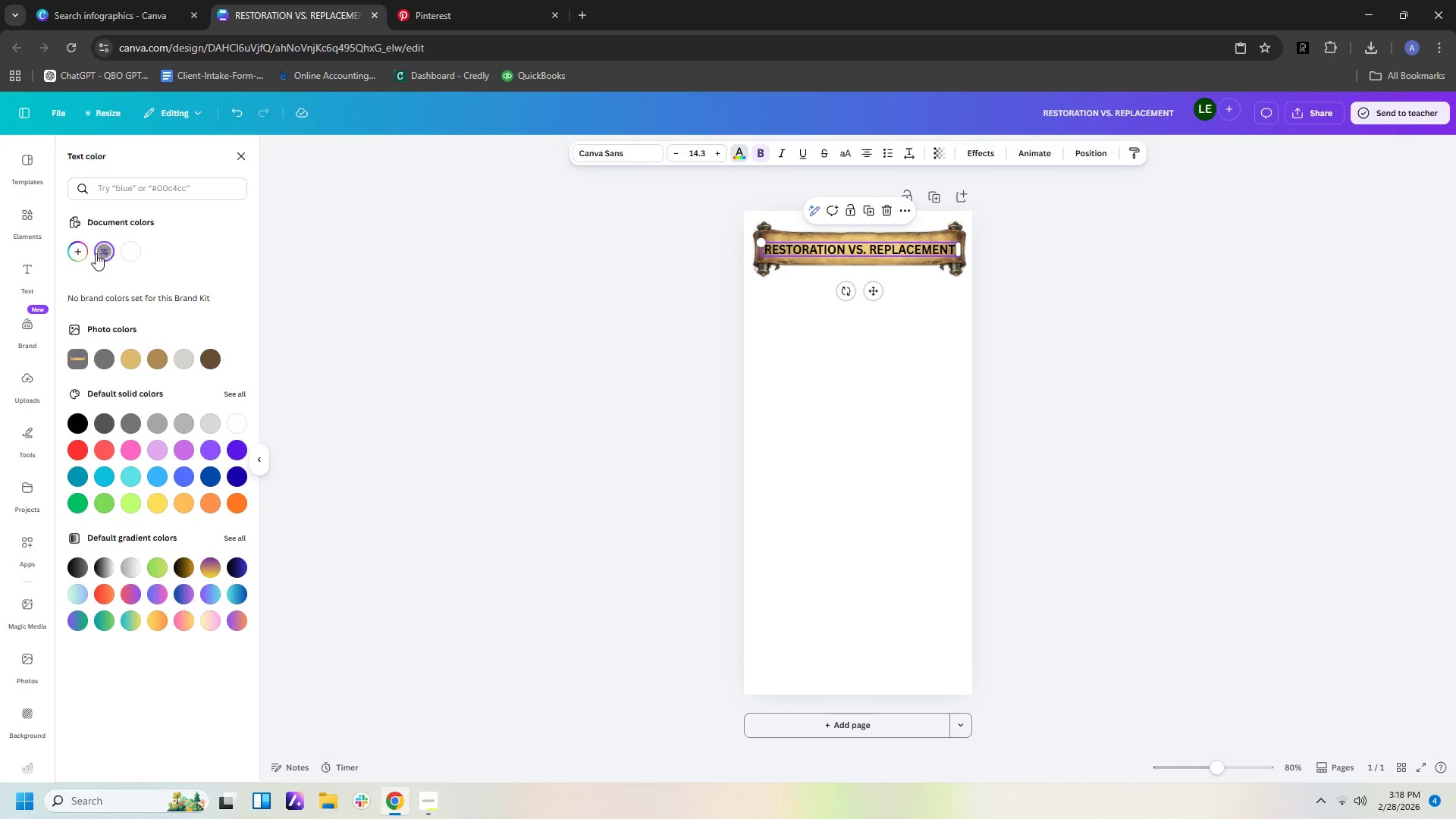 
left_click([74, 255])
 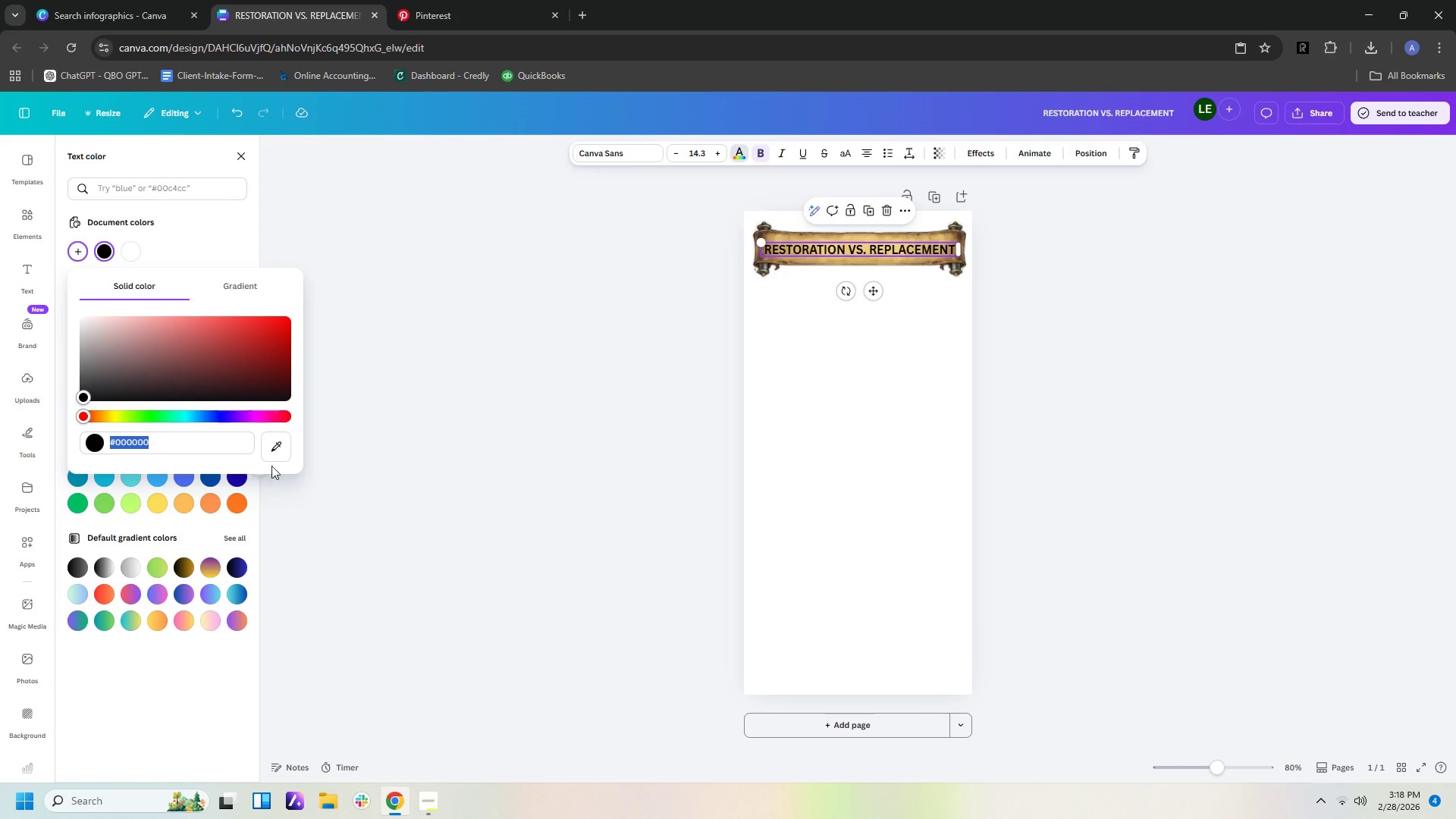 
left_click([269, 452])
 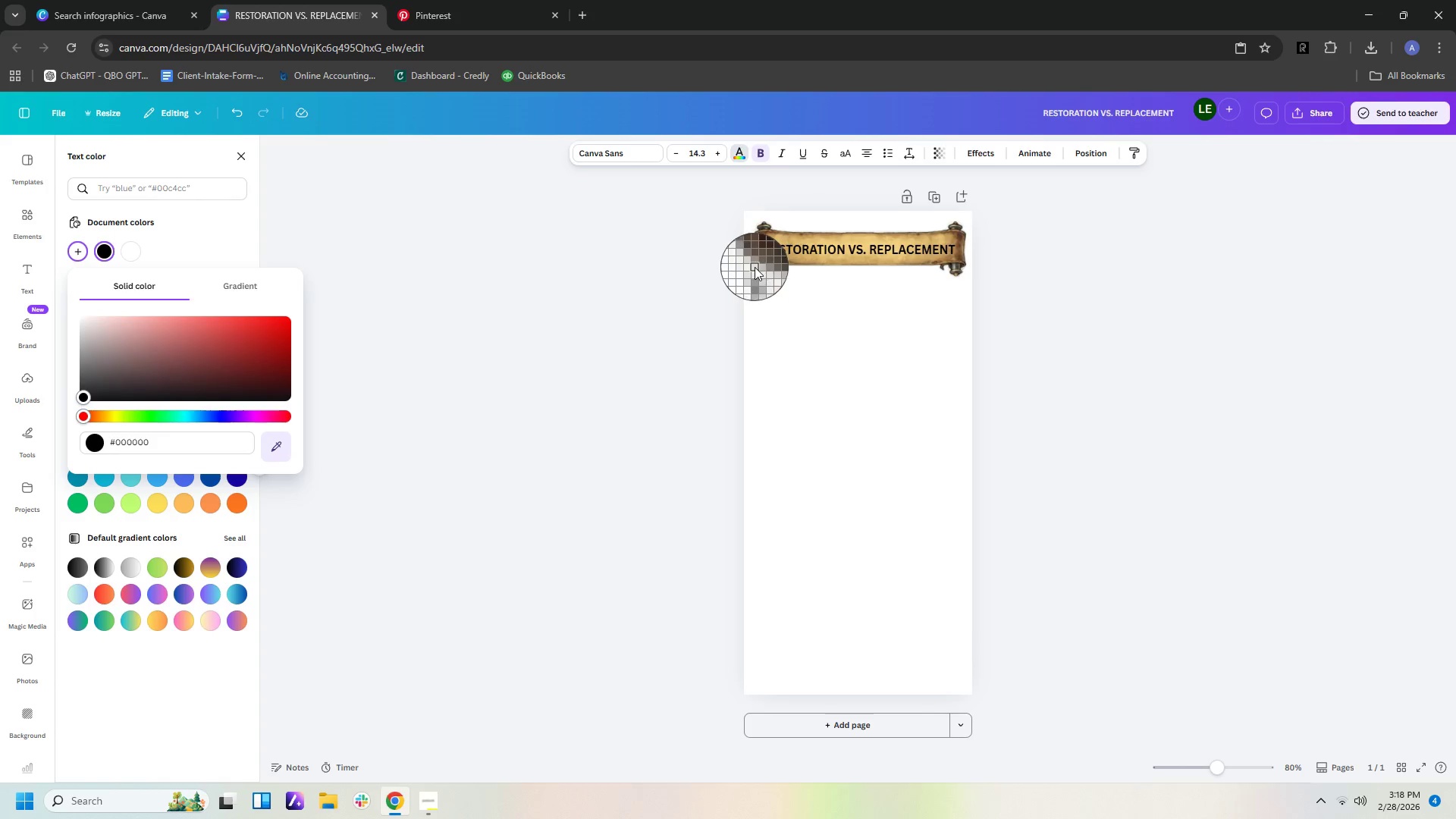 
wait(5.11)
 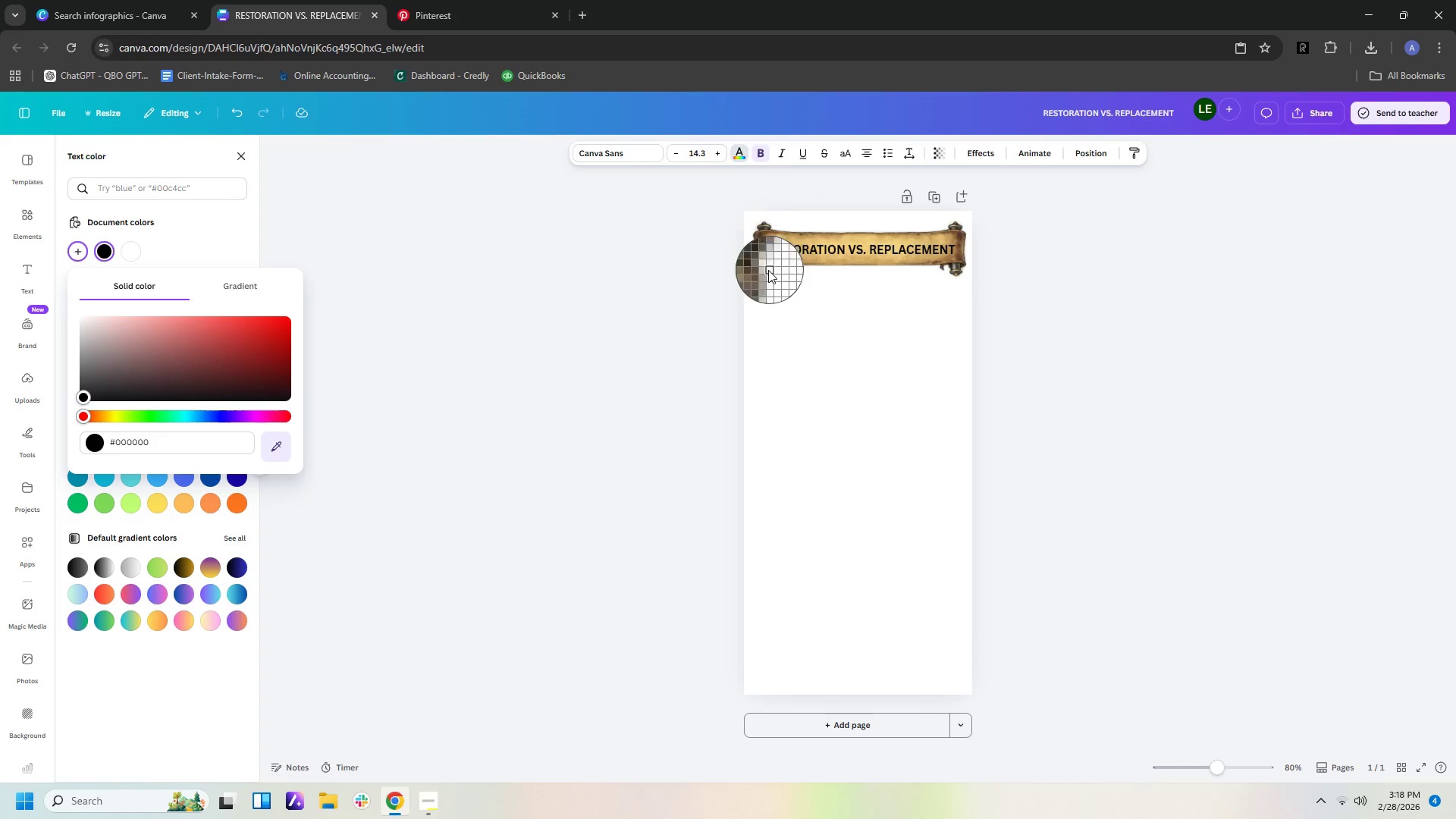 
left_click([758, 266])
 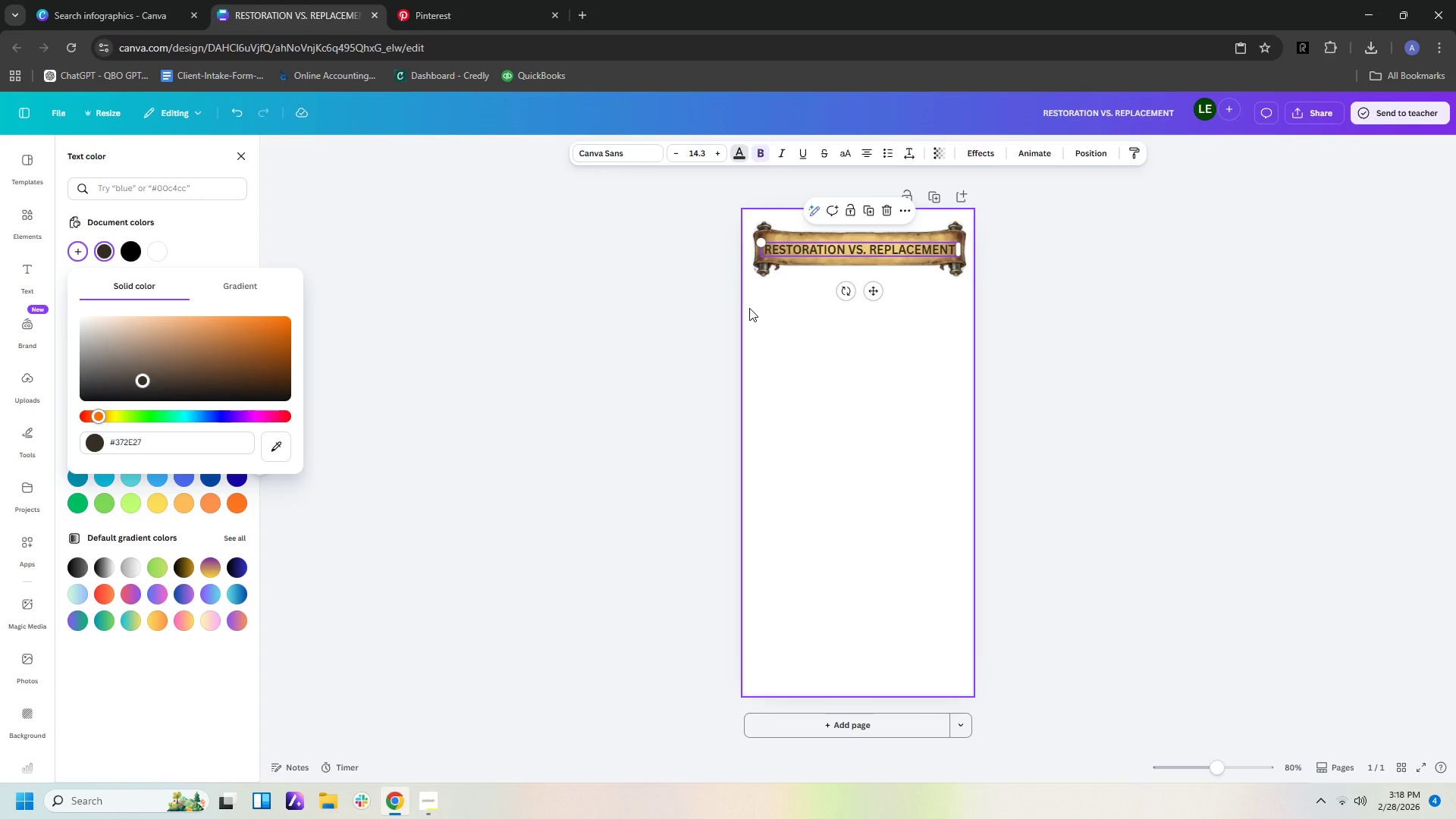 
hold_key(key=ControlLeft, duration=0.94)
scroll: coordinate [871, 337], scroll_direction: up, amount: 7.0
 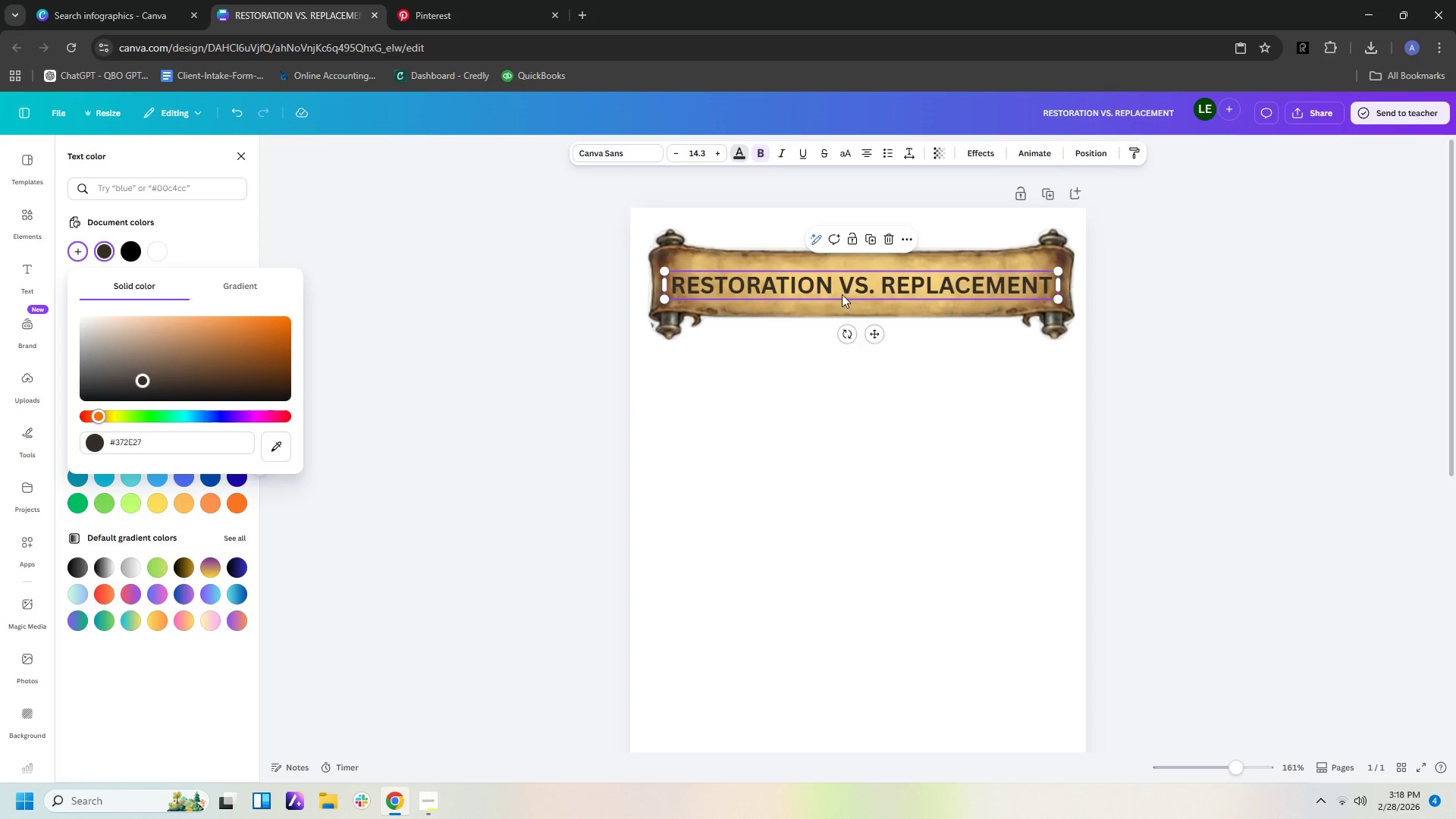 
left_click([842, 289])
 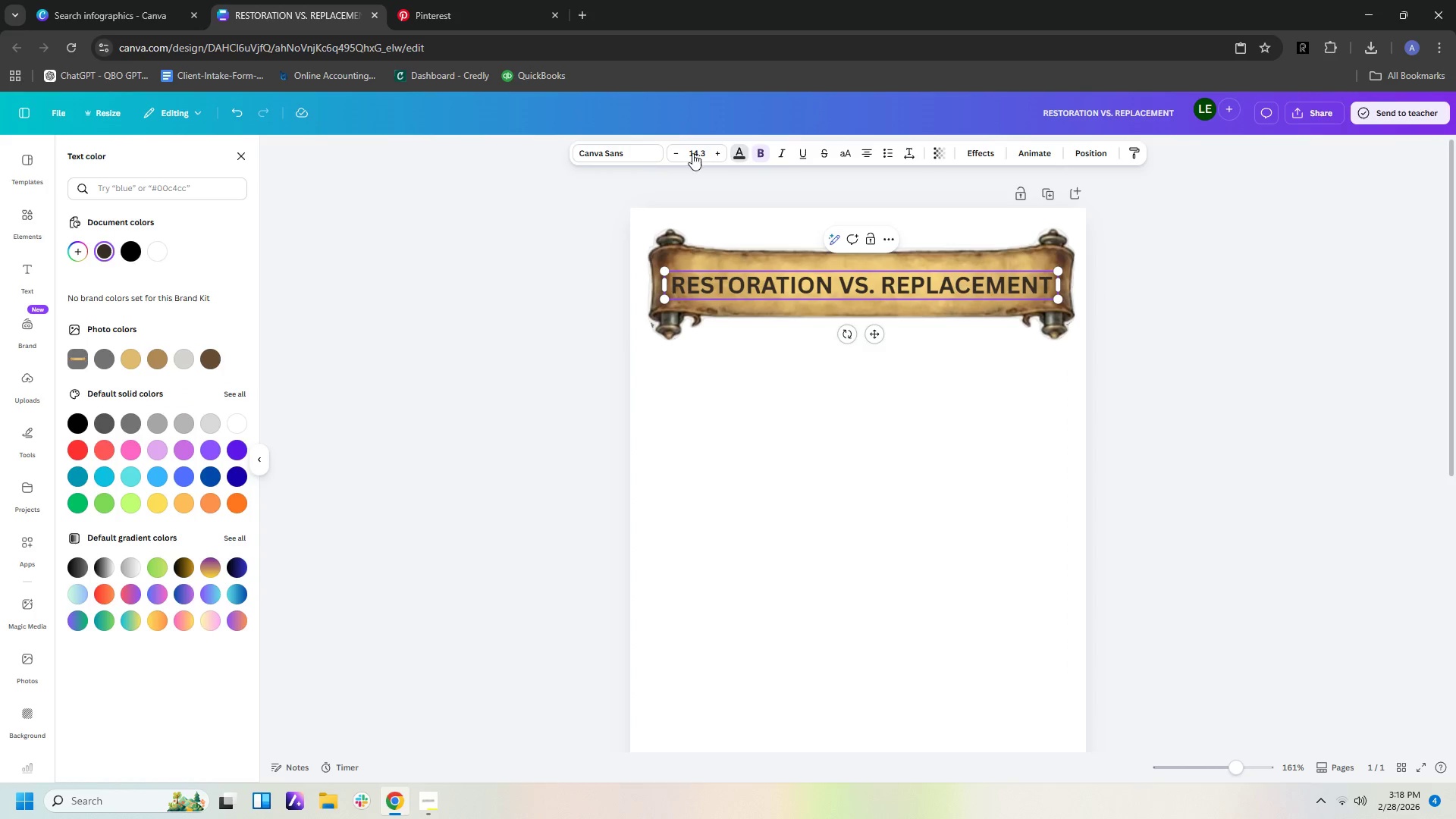 
left_click([740, 153])
 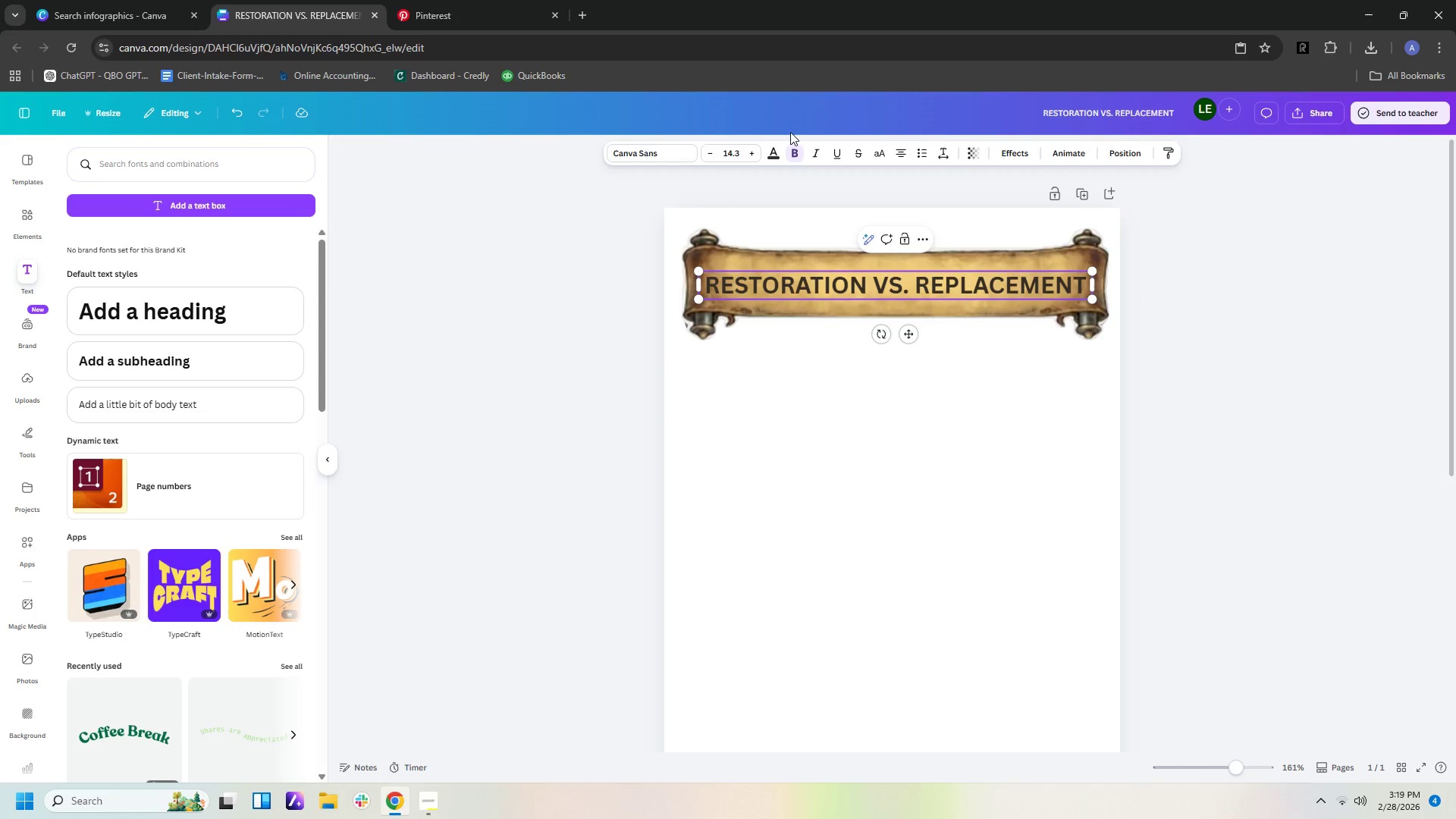 
left_click([777, 153])
 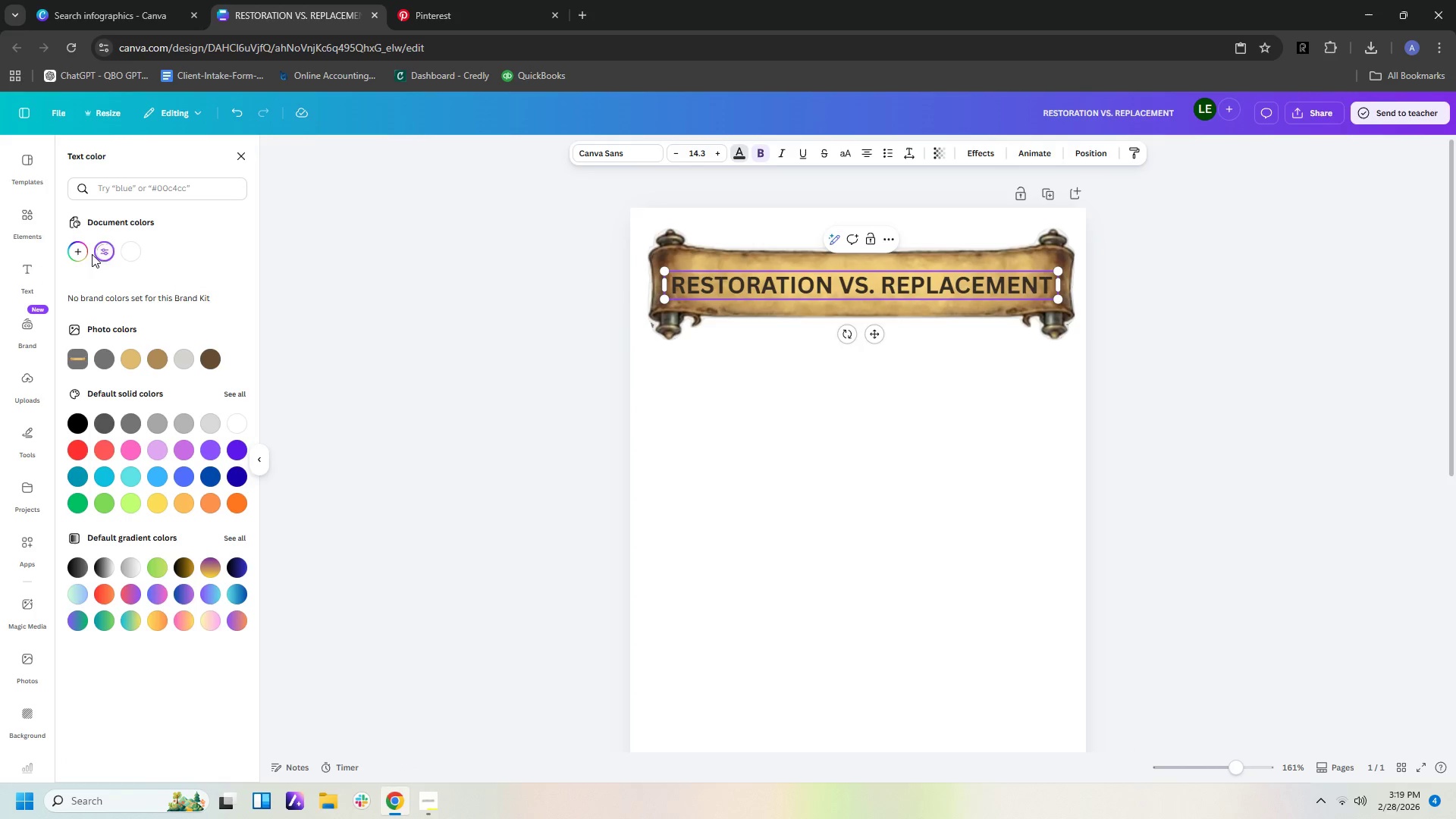 
left_click([79, 254])
 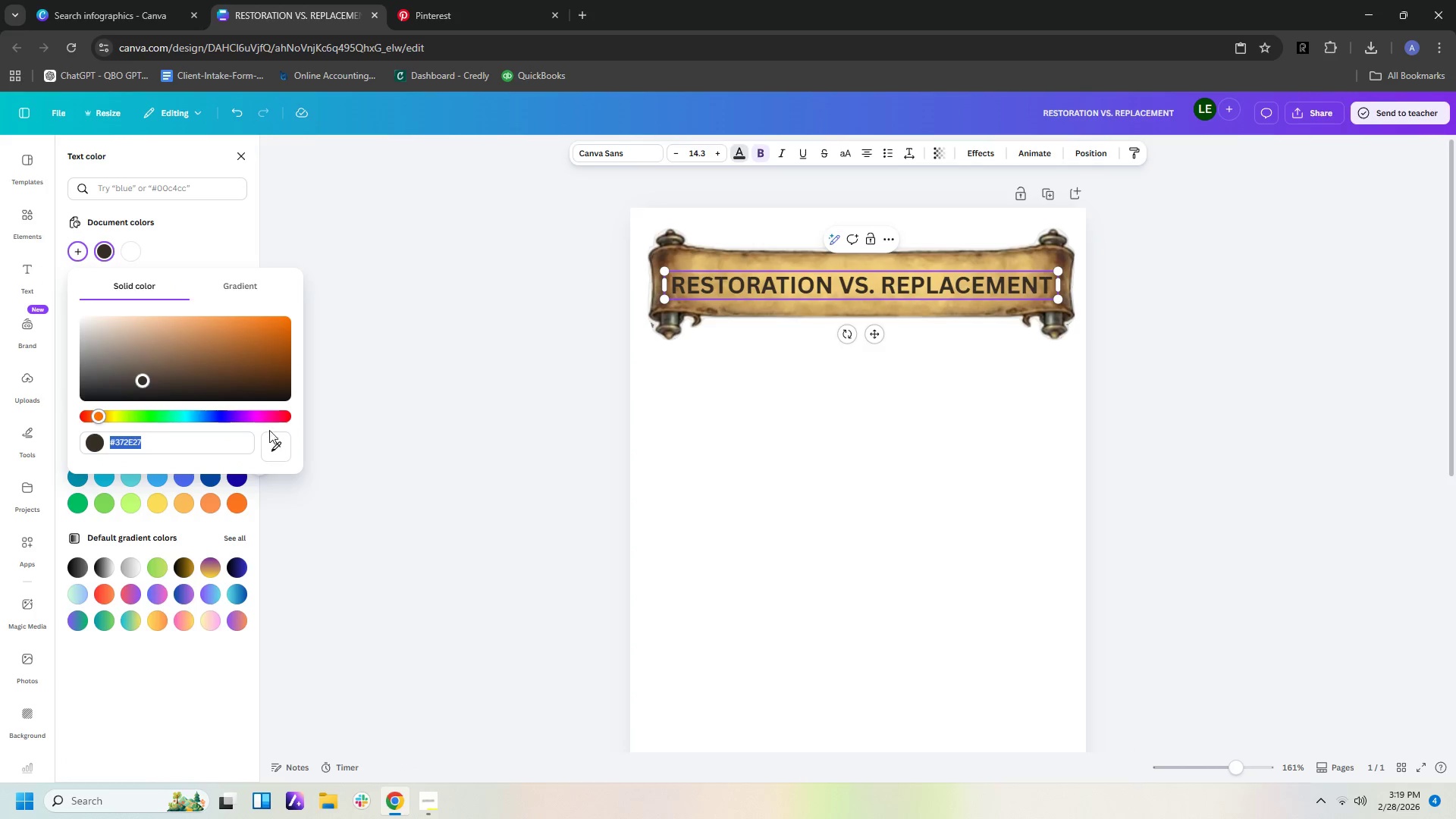 
left_click([274, 448])
 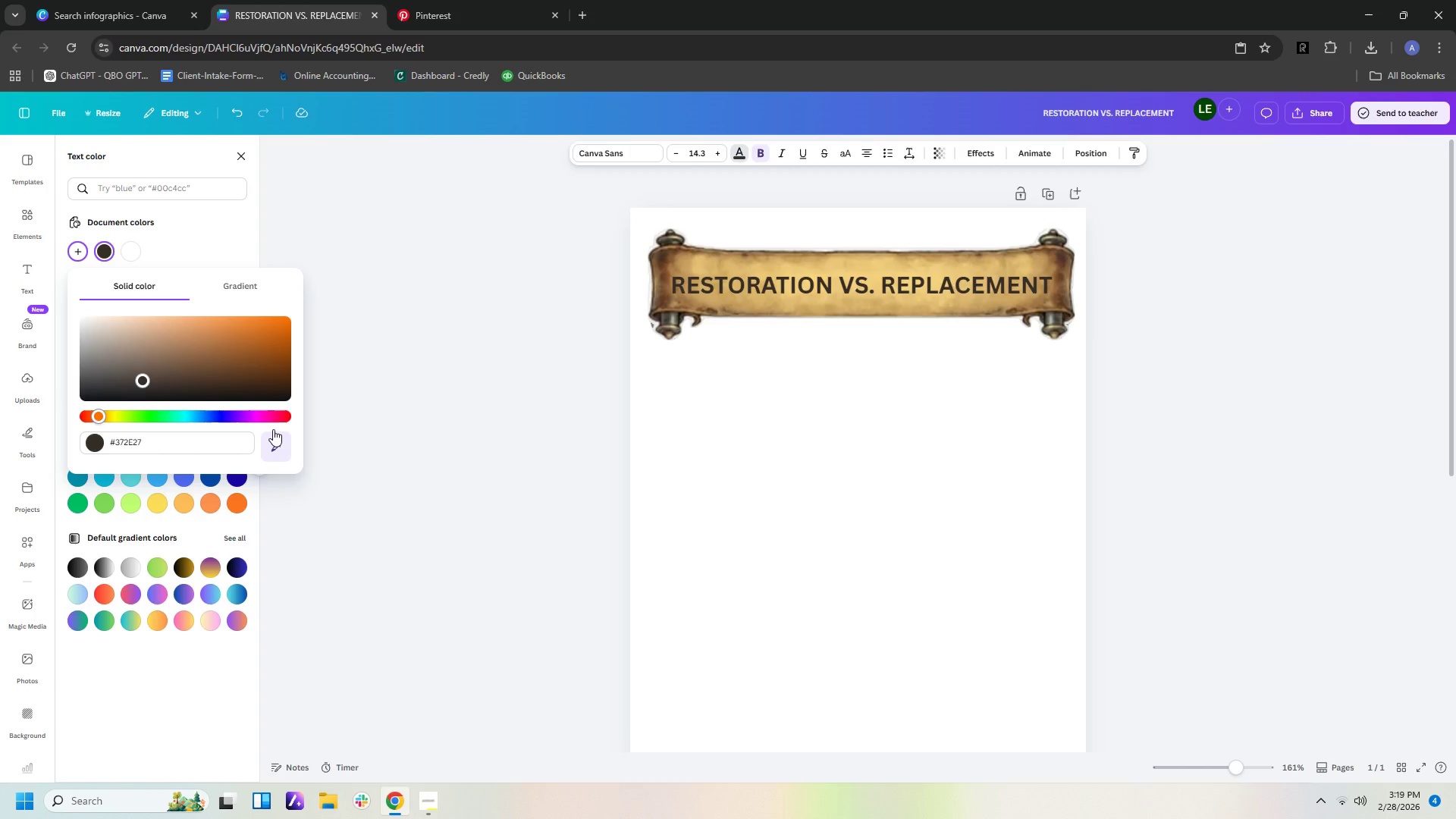 
wait(26.66)
 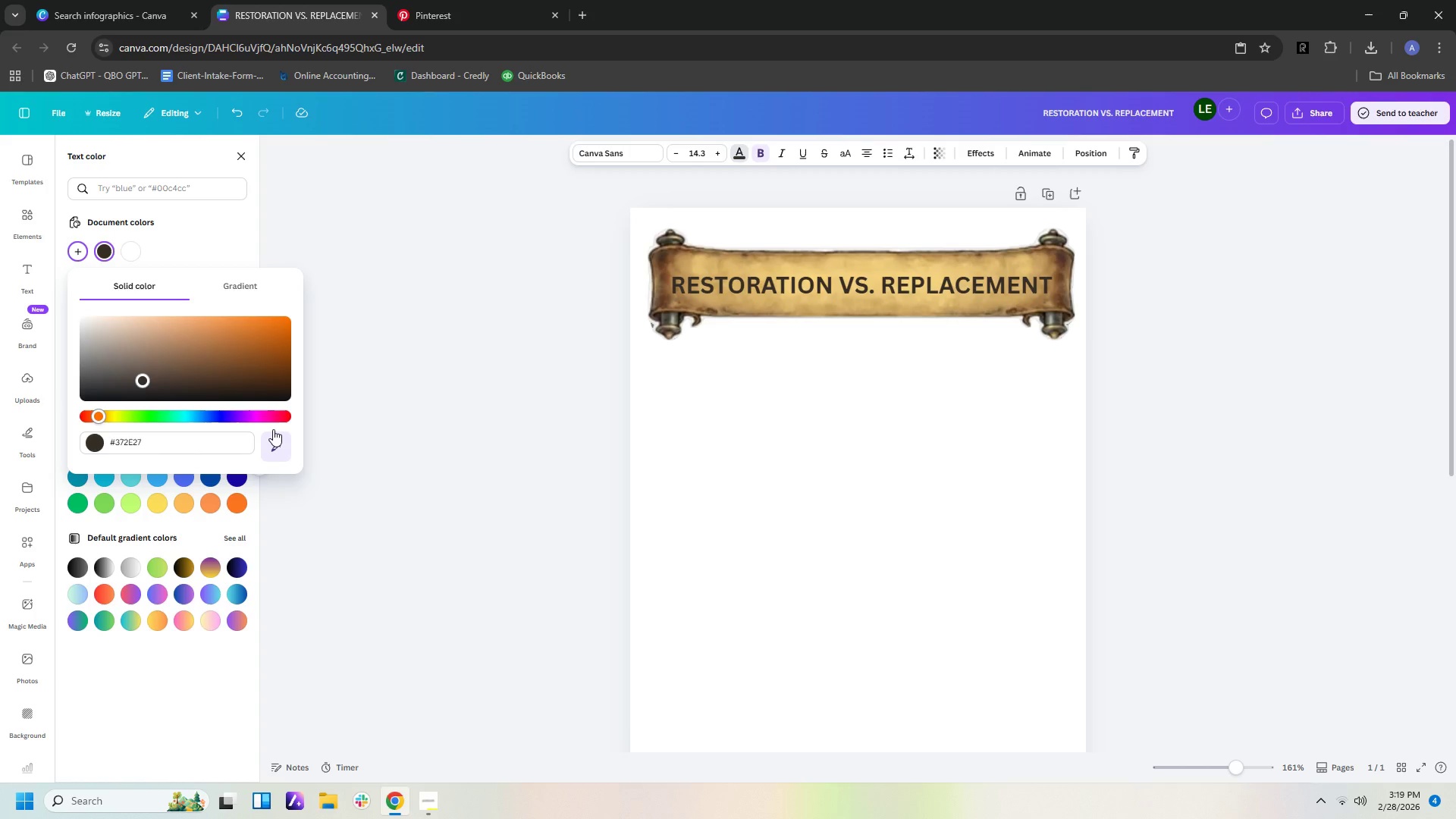 
left_click([22, 220])
 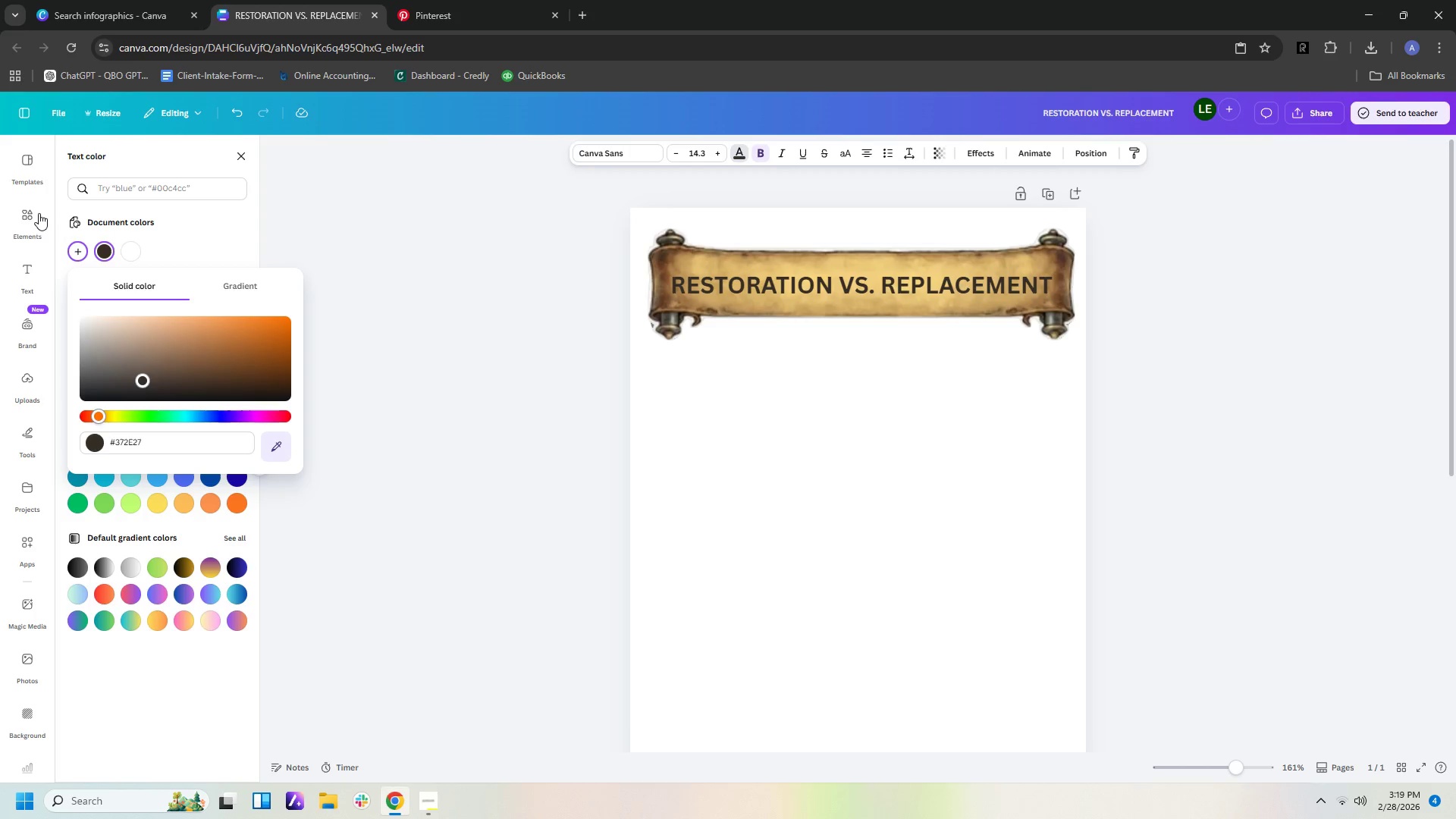 
left_click([35, 215])
 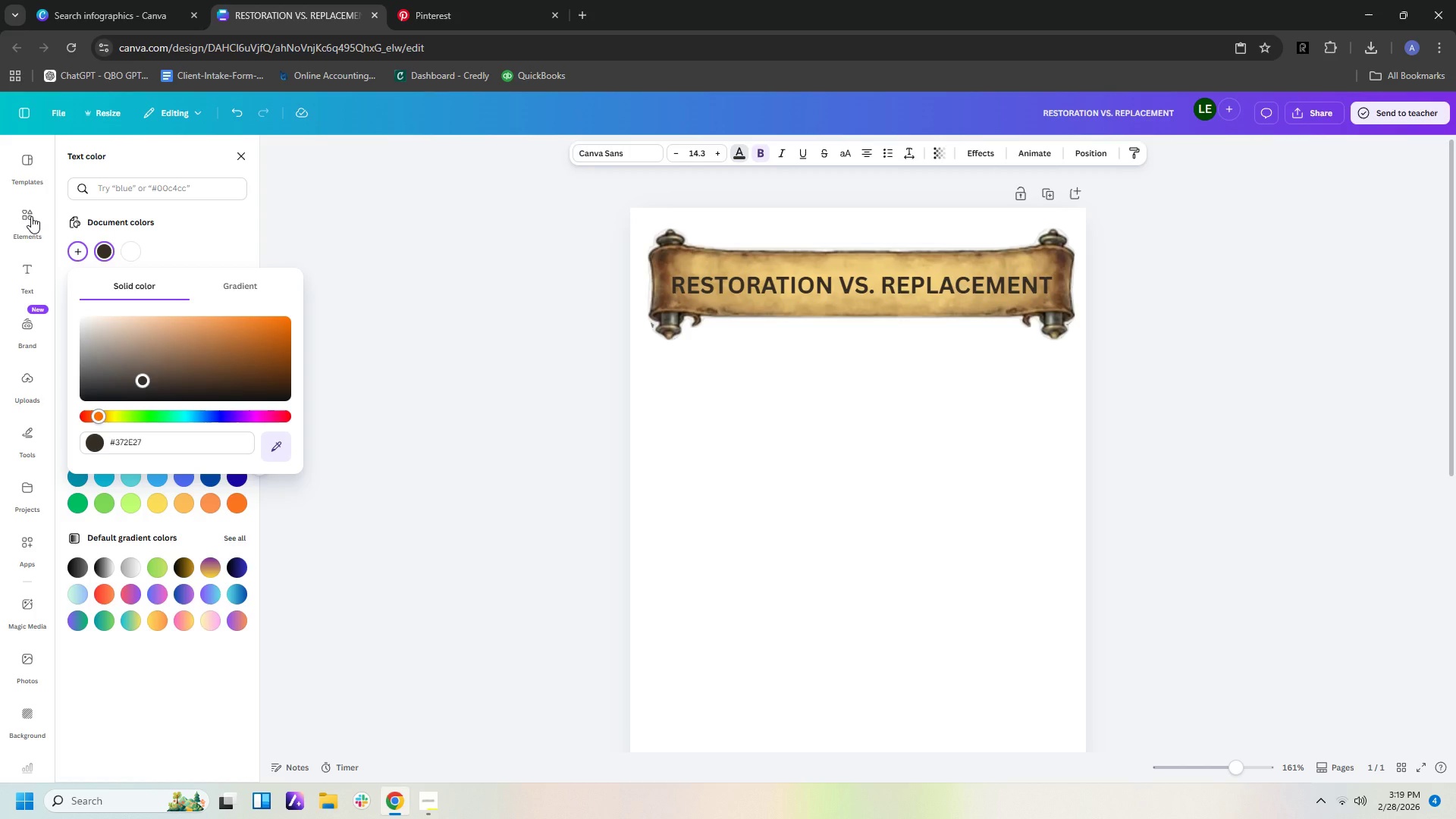 
left_click([31, 216])
 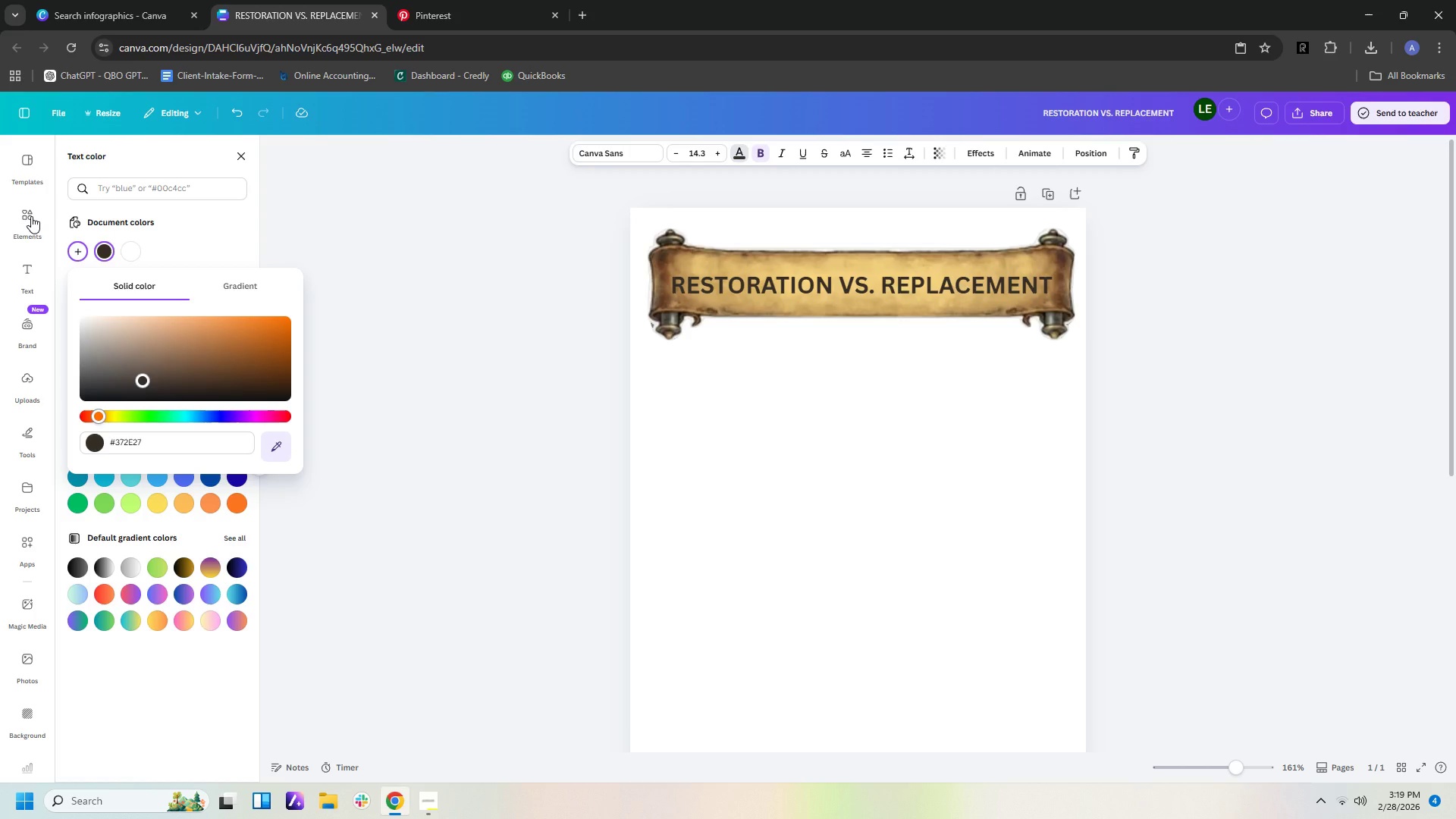 
left_click([31, 216])
 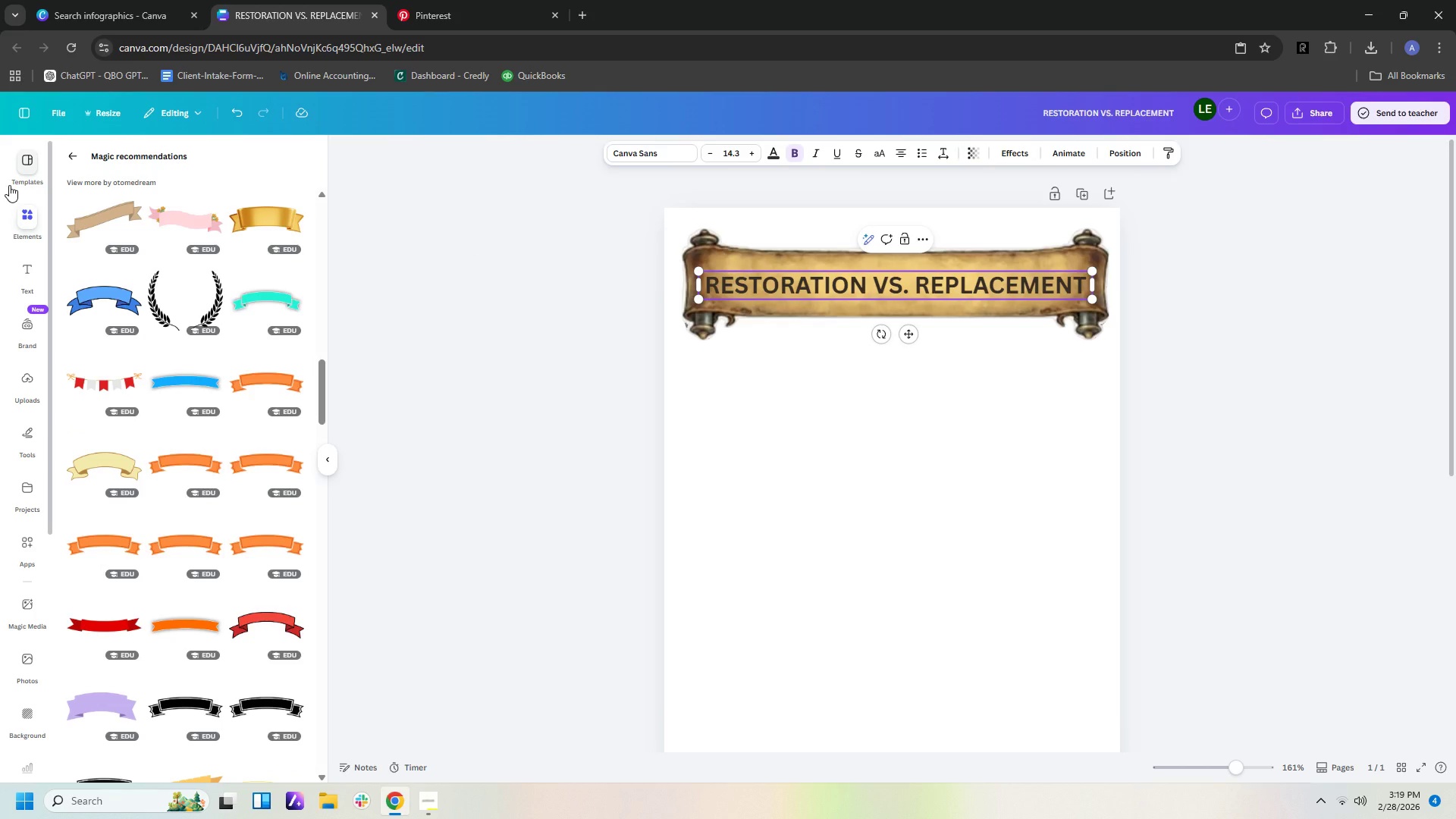 
wait(5.25)
 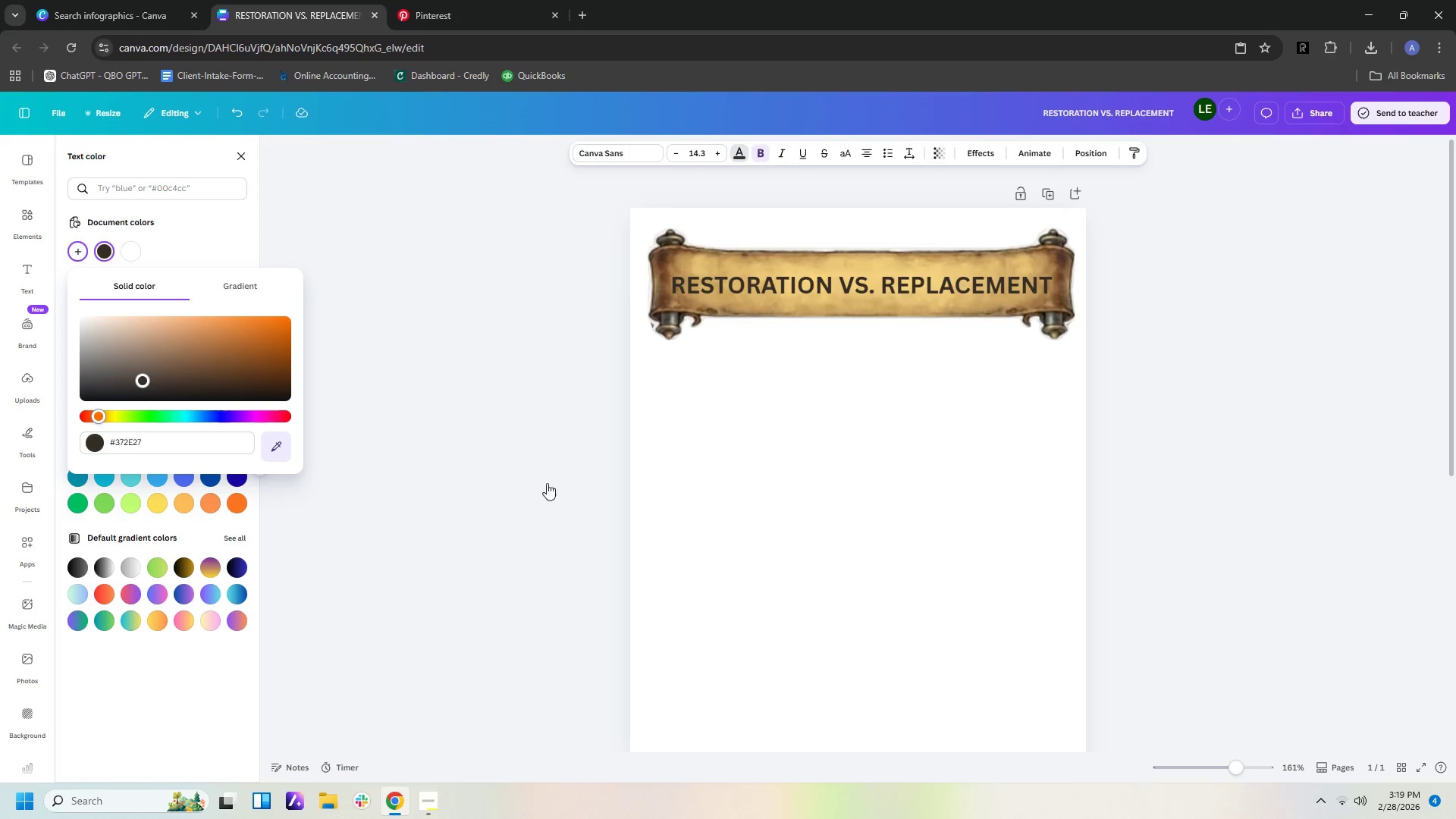 
left_click([28, 224])
 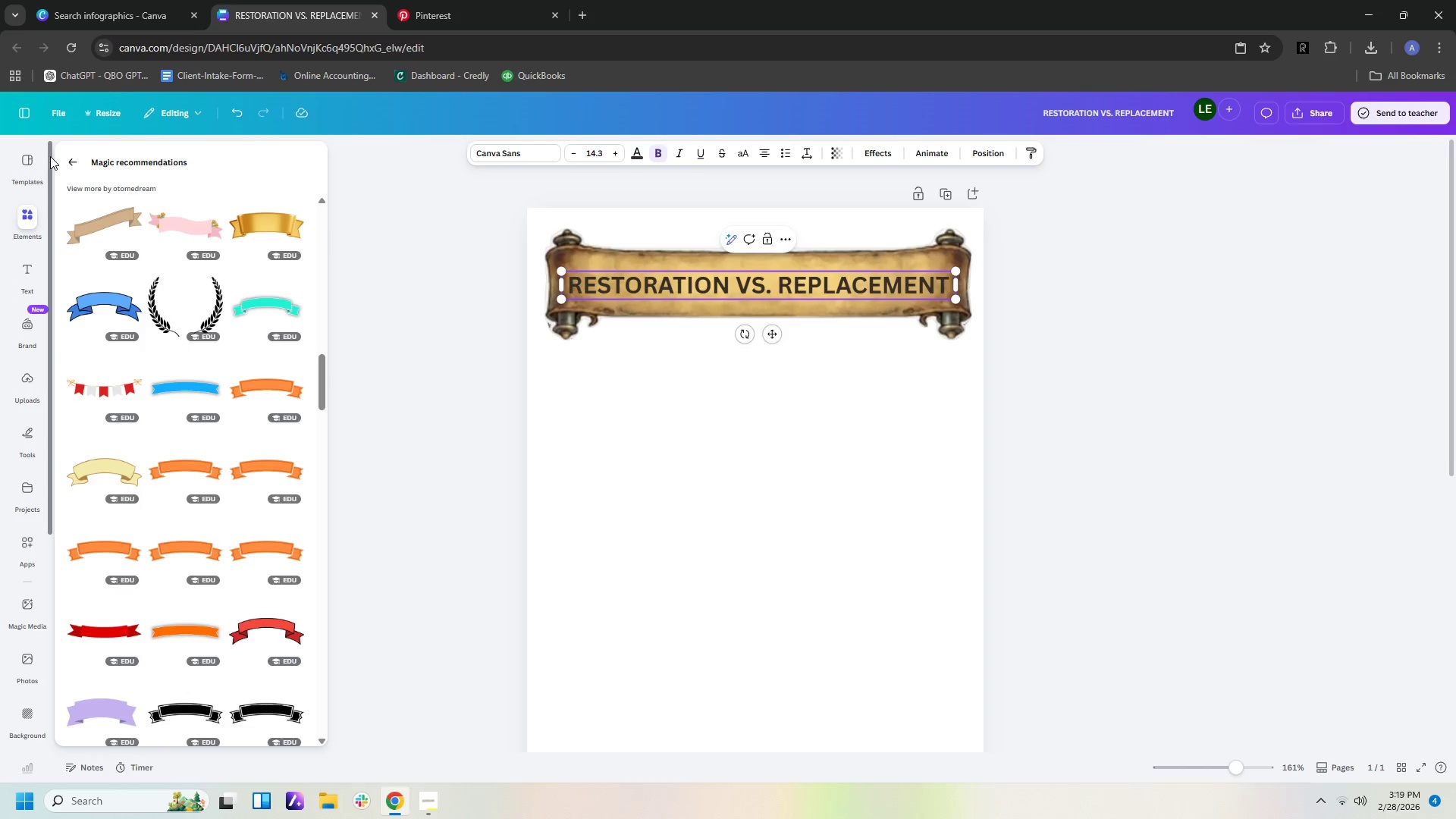 
left_click([64, 164])
 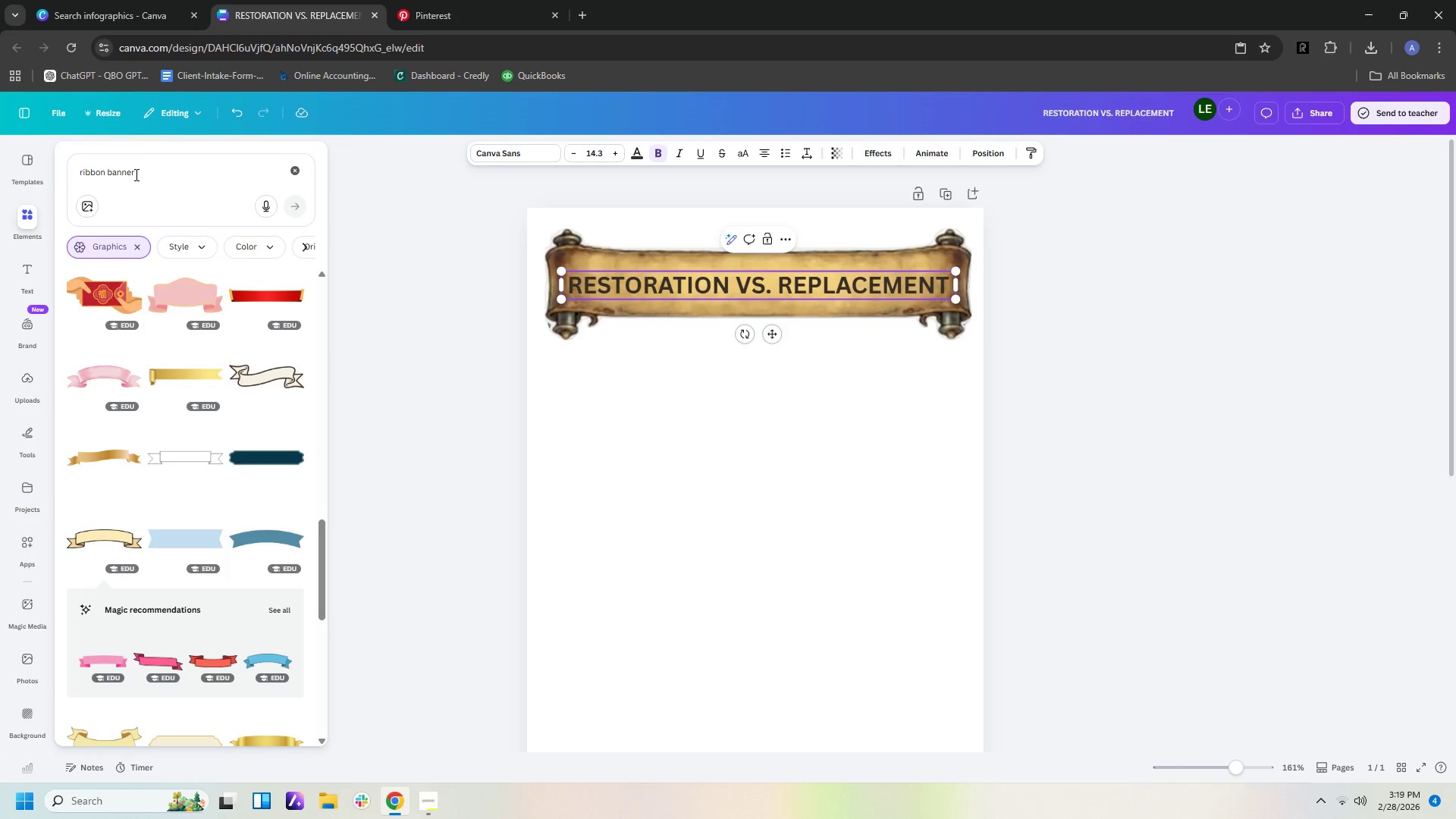 
left_click([146, 175])
 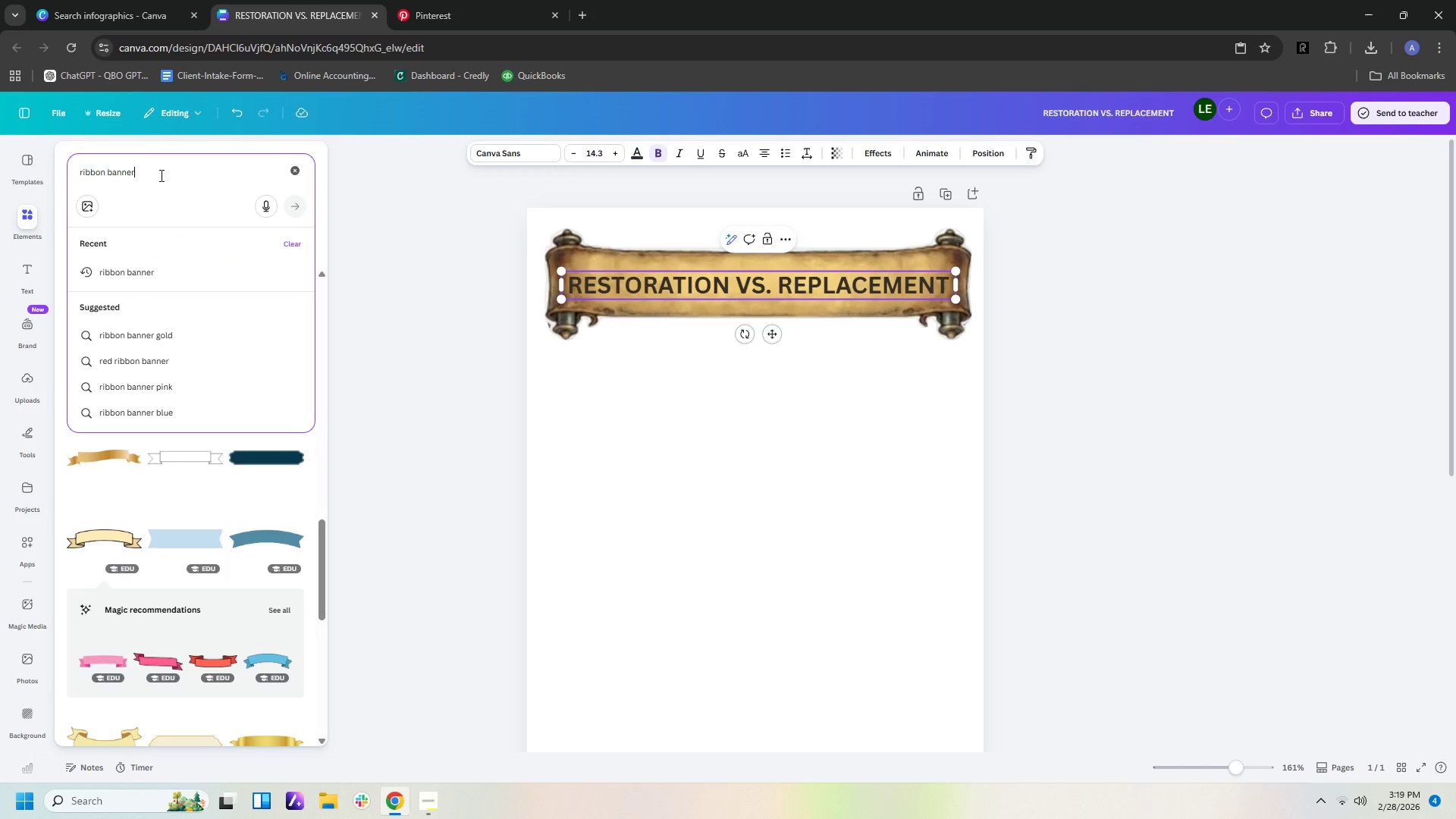 
left_click_drag(start_coordinate=[160, 175], to_coordinate=[0, 154])
 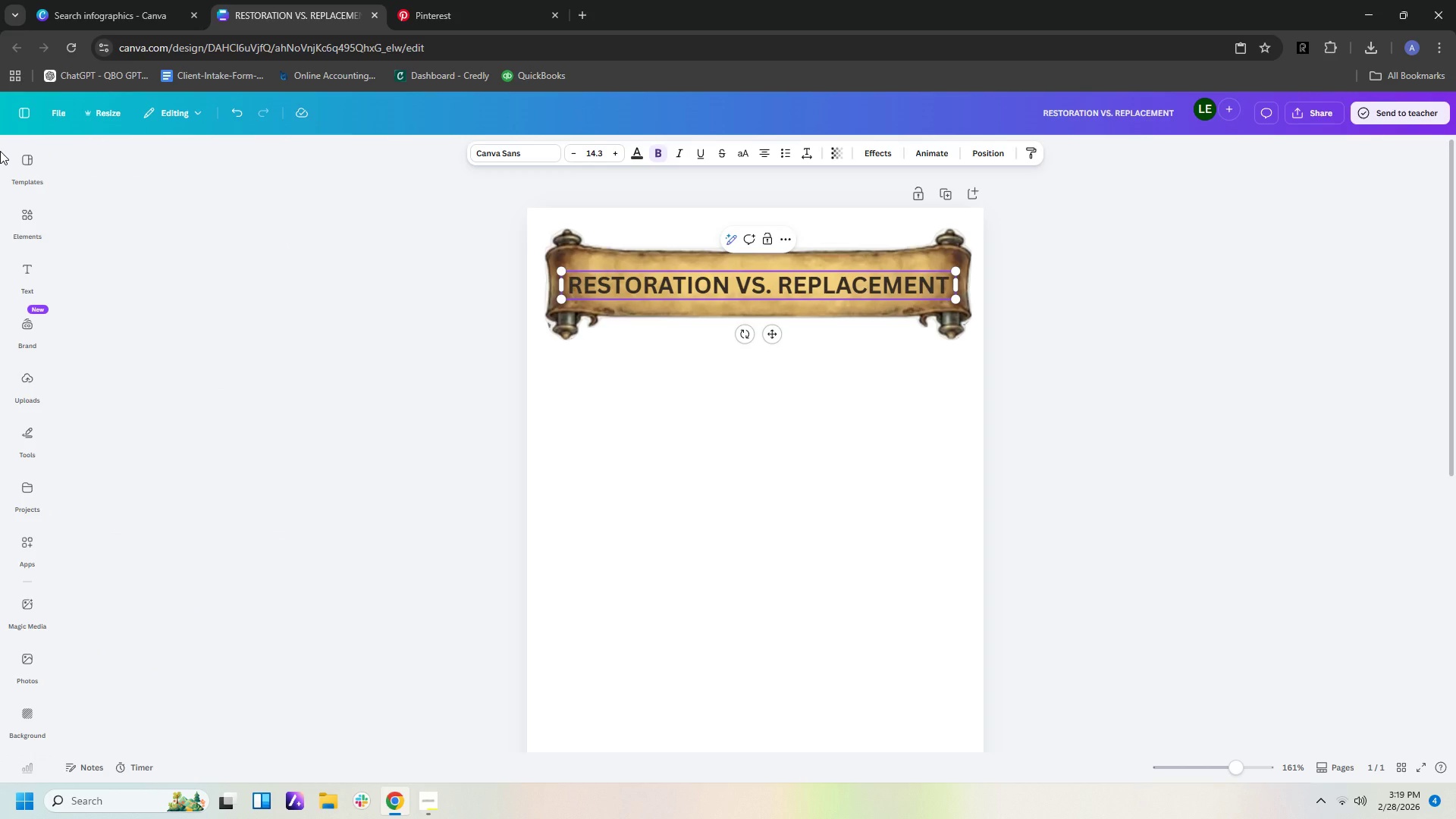 
type(WOOD FRAM)
key(Backspace)
key(Backspace)
key(Backspace)
 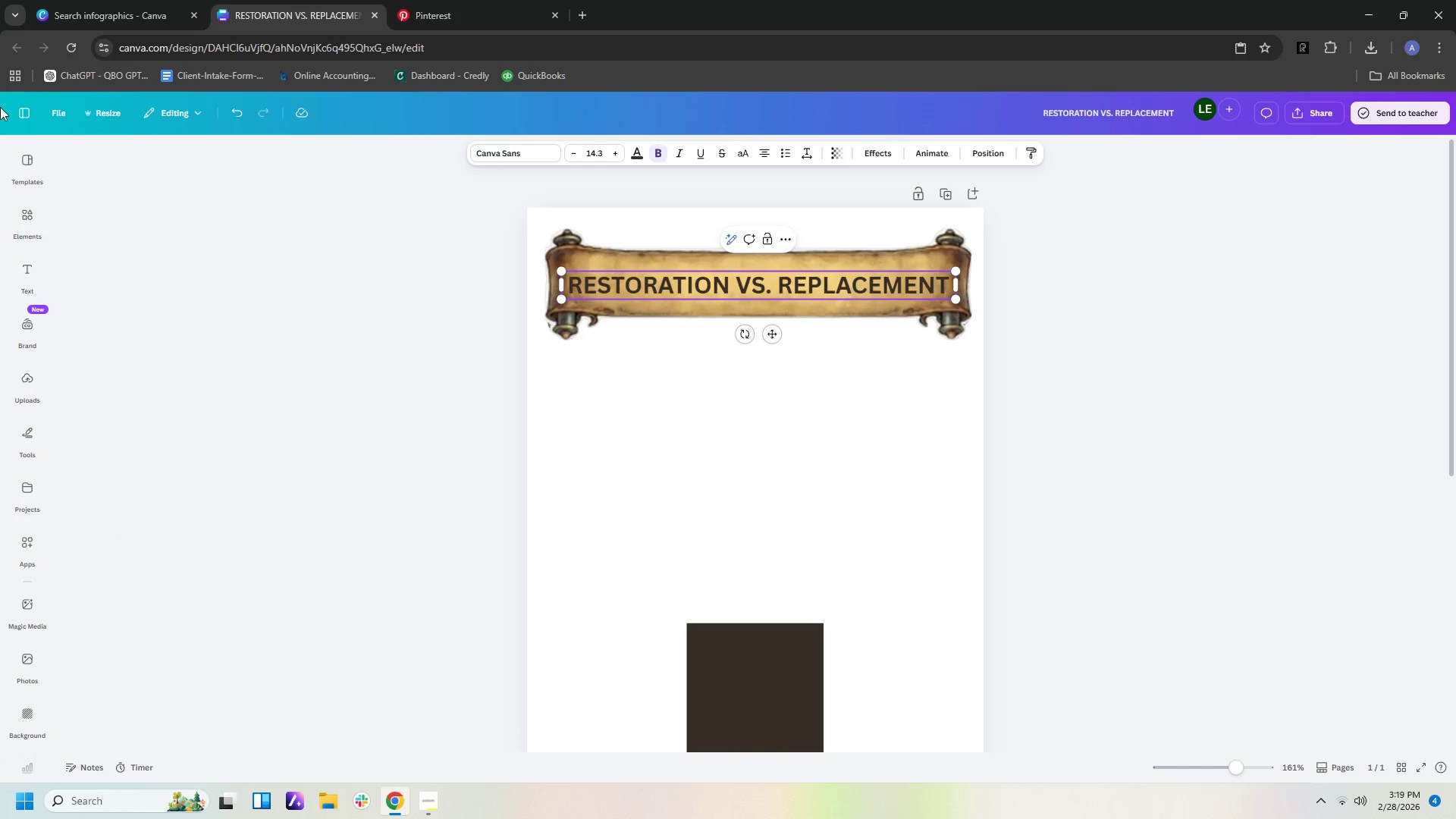 
left_click([77, 160])
 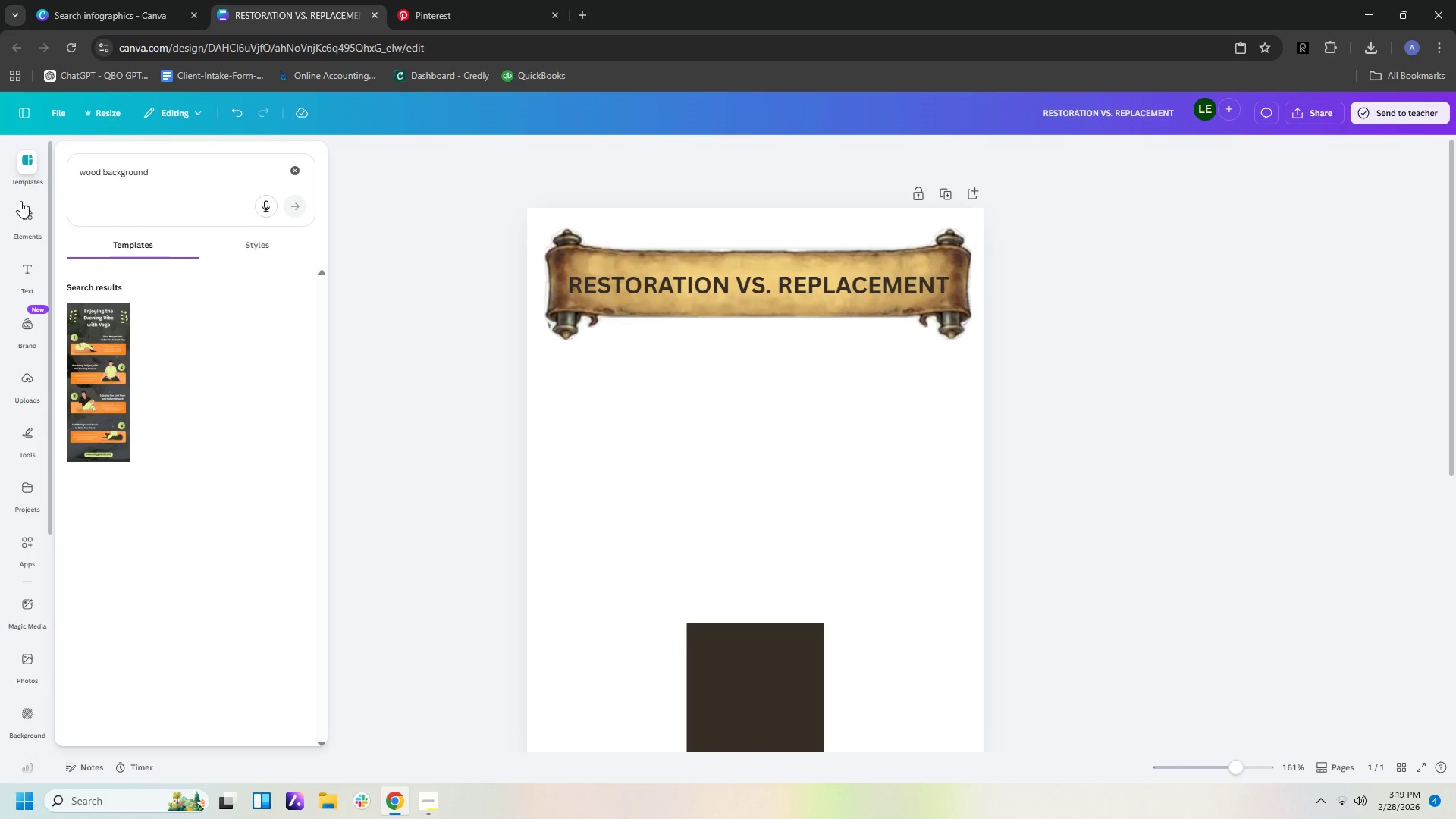 
left_click([19, 215])
 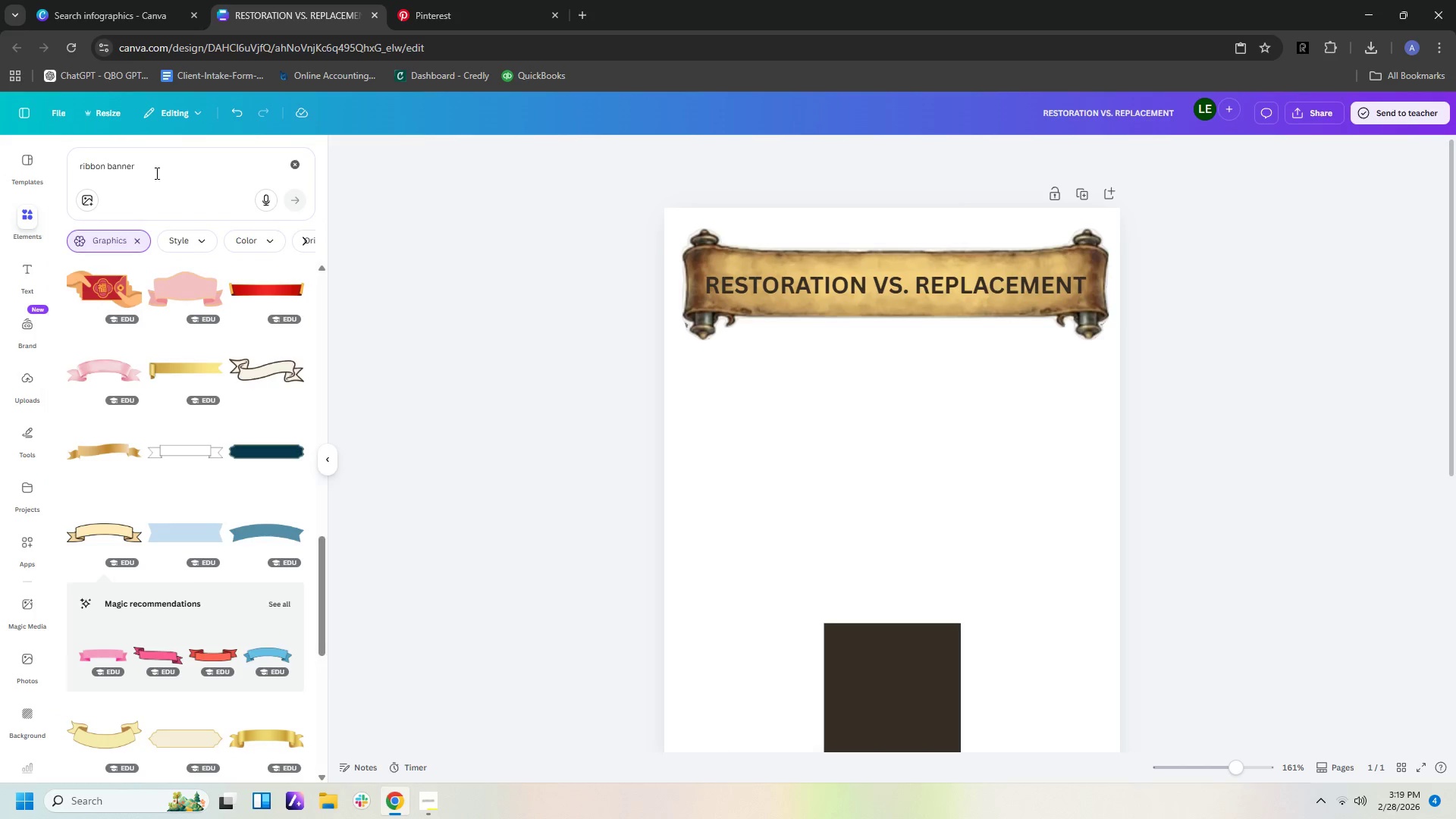 
left_click([155, 162])
 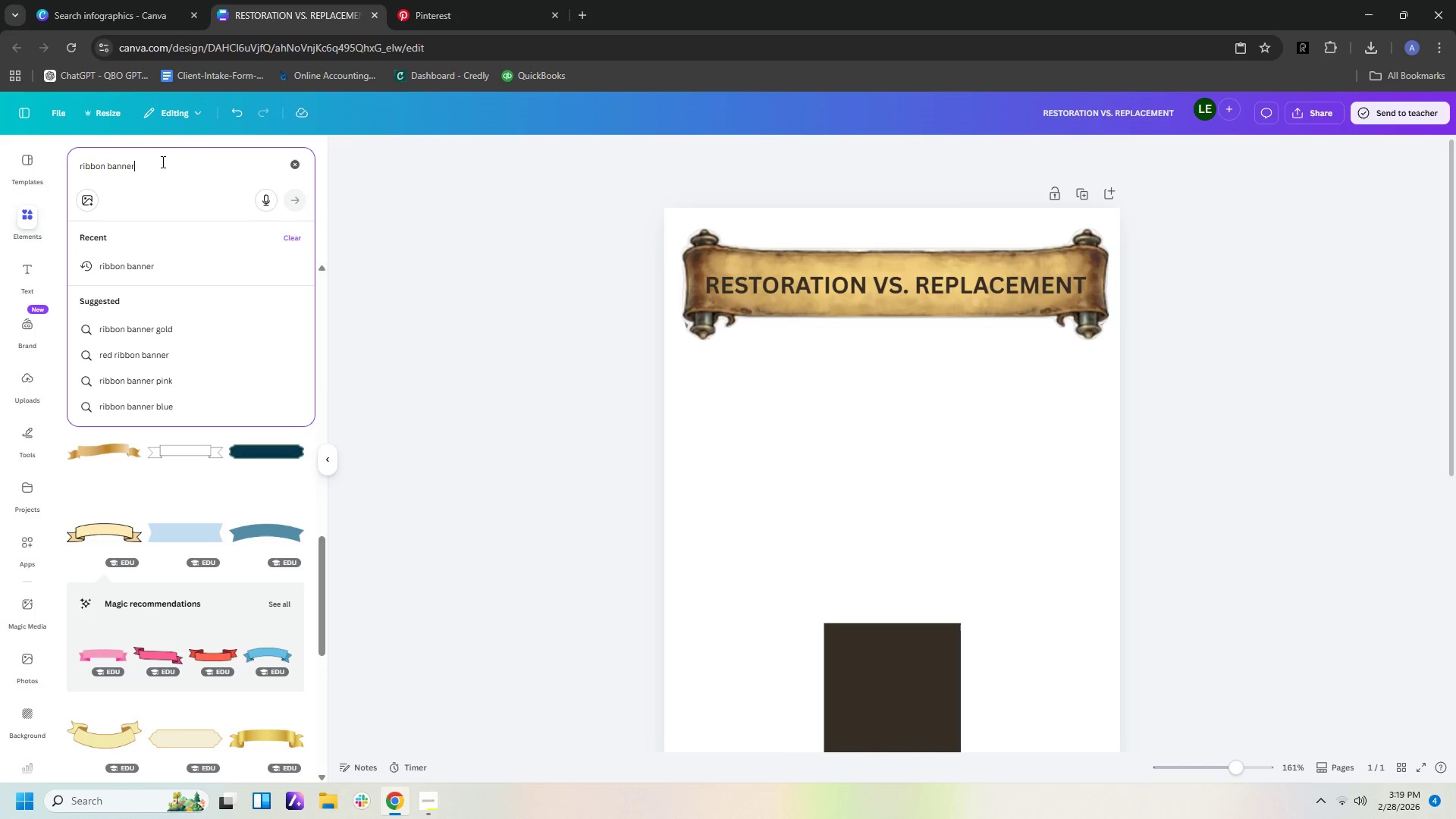 
left_click_drag(start_coordinate=[162, 162], to_coordinate=[7, 155])
 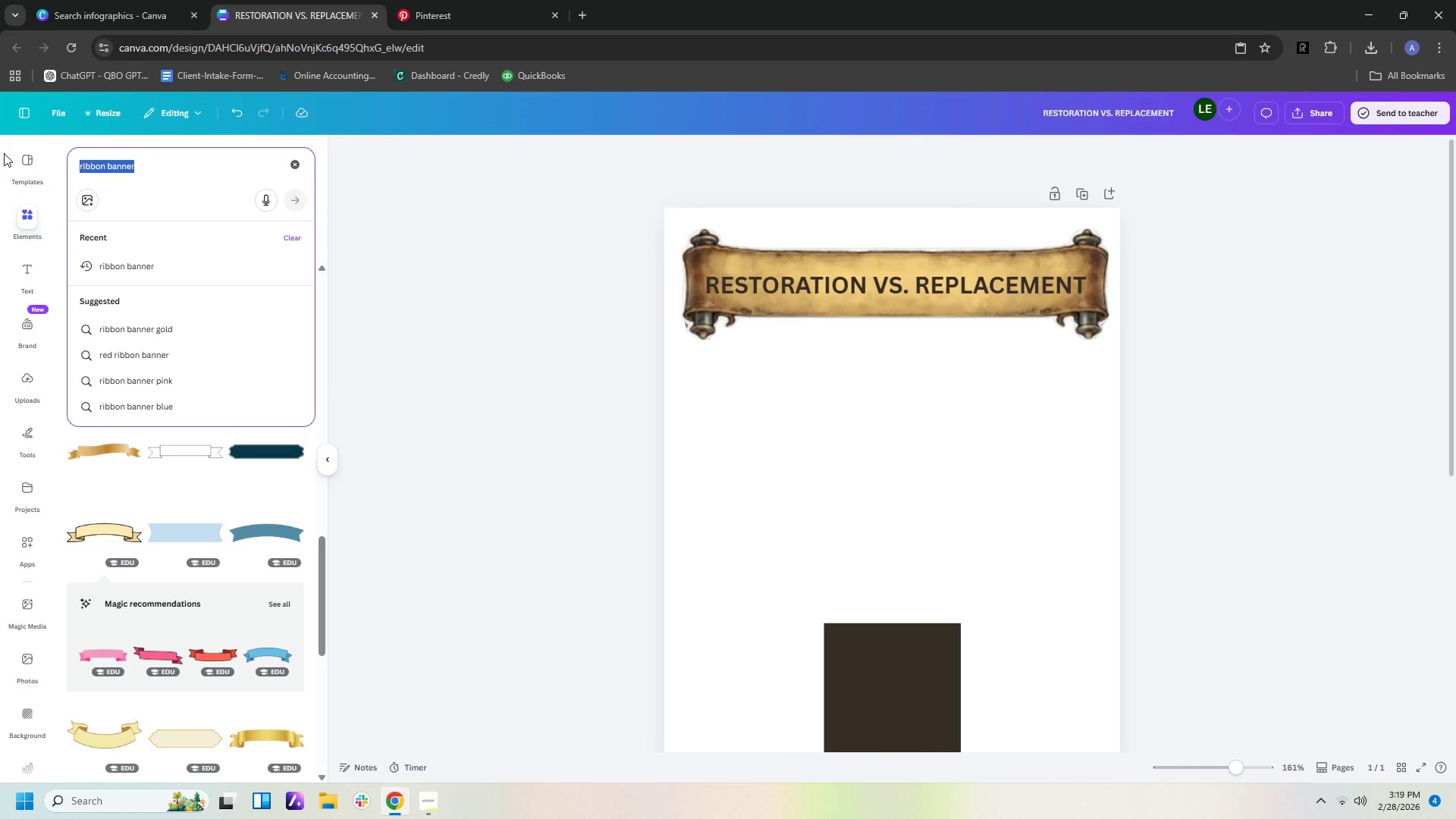 
type(WOOD FRAME)
 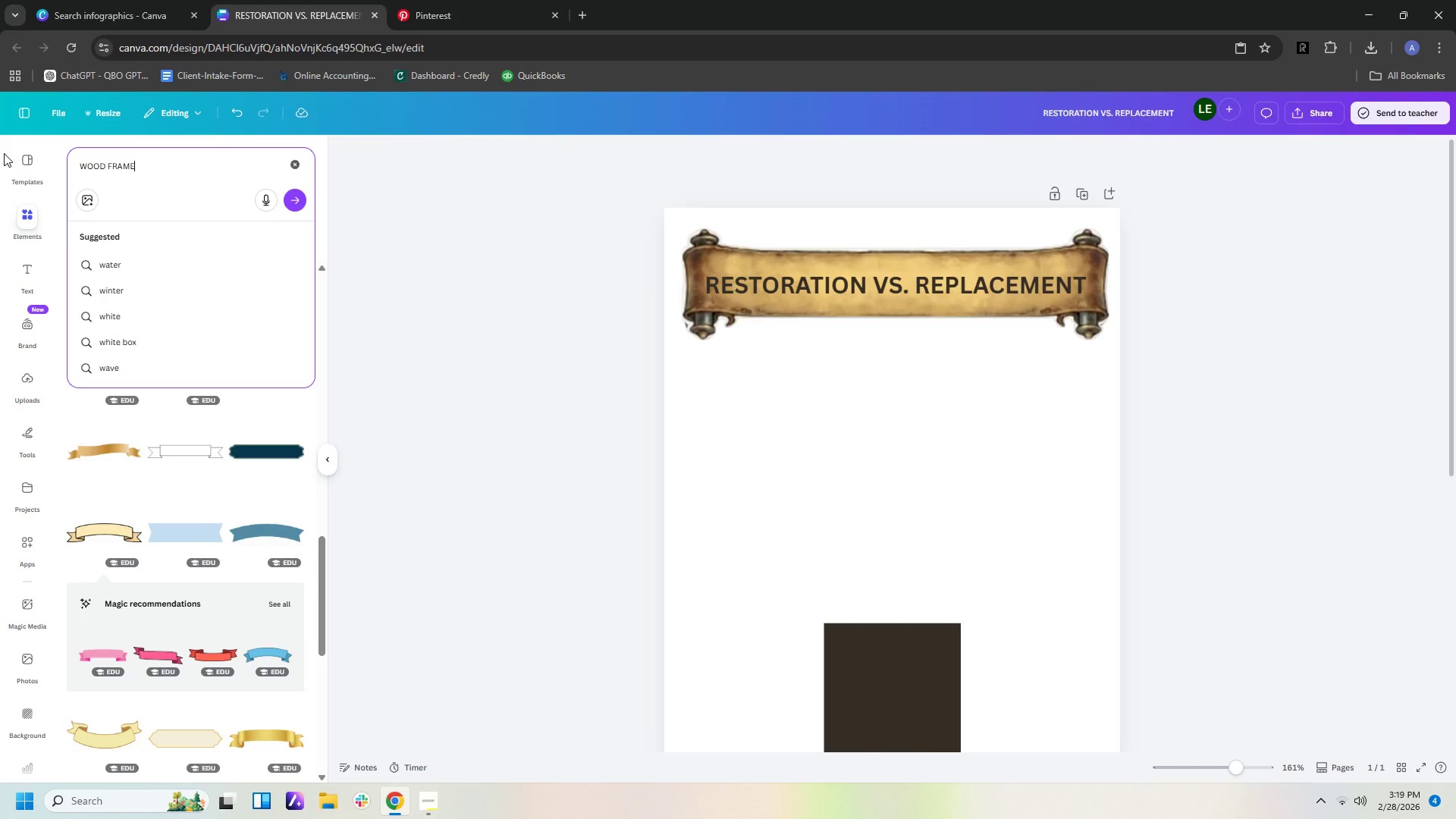 
key(Enter)
 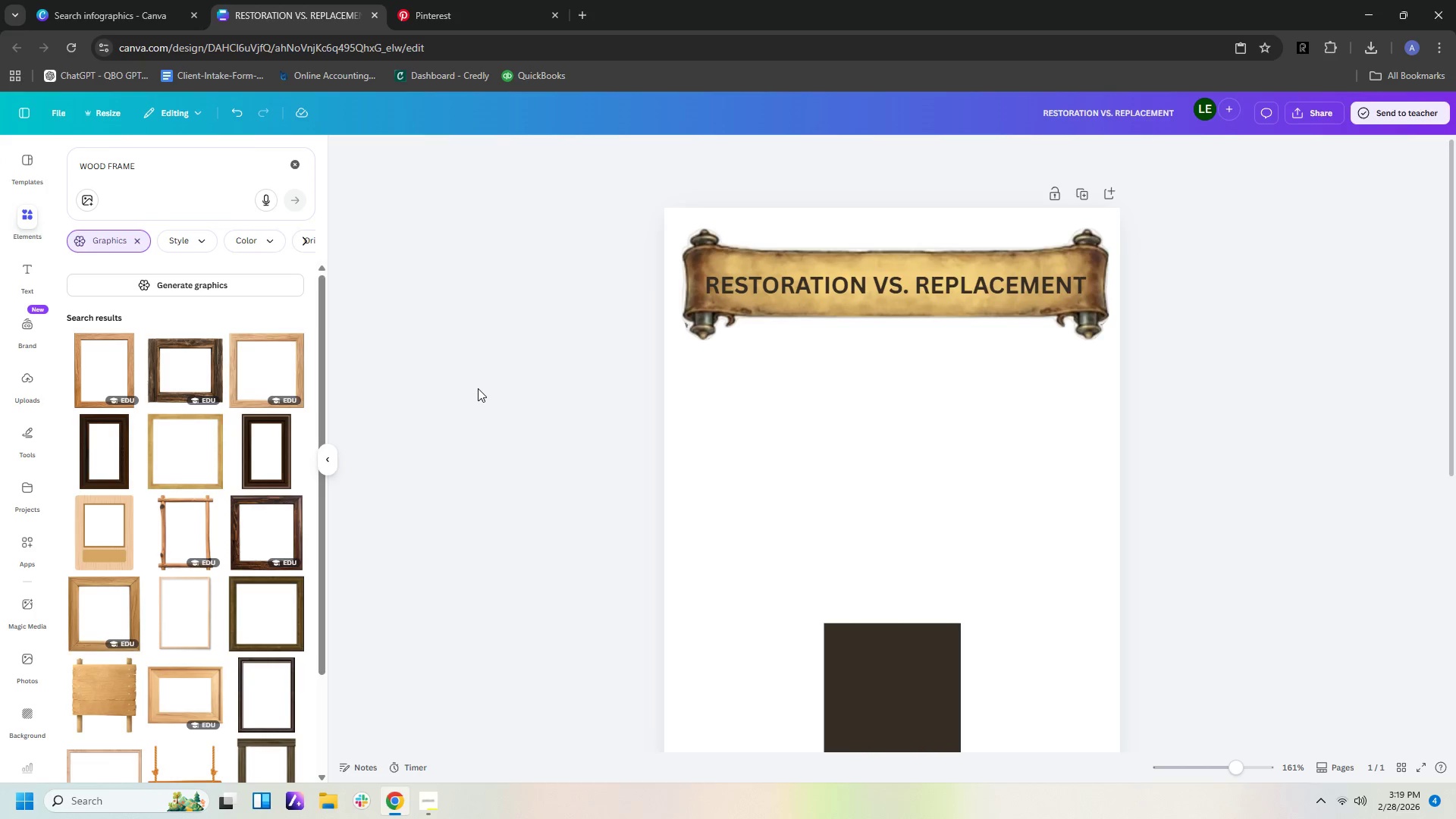 
mouse_move([179, 539])
 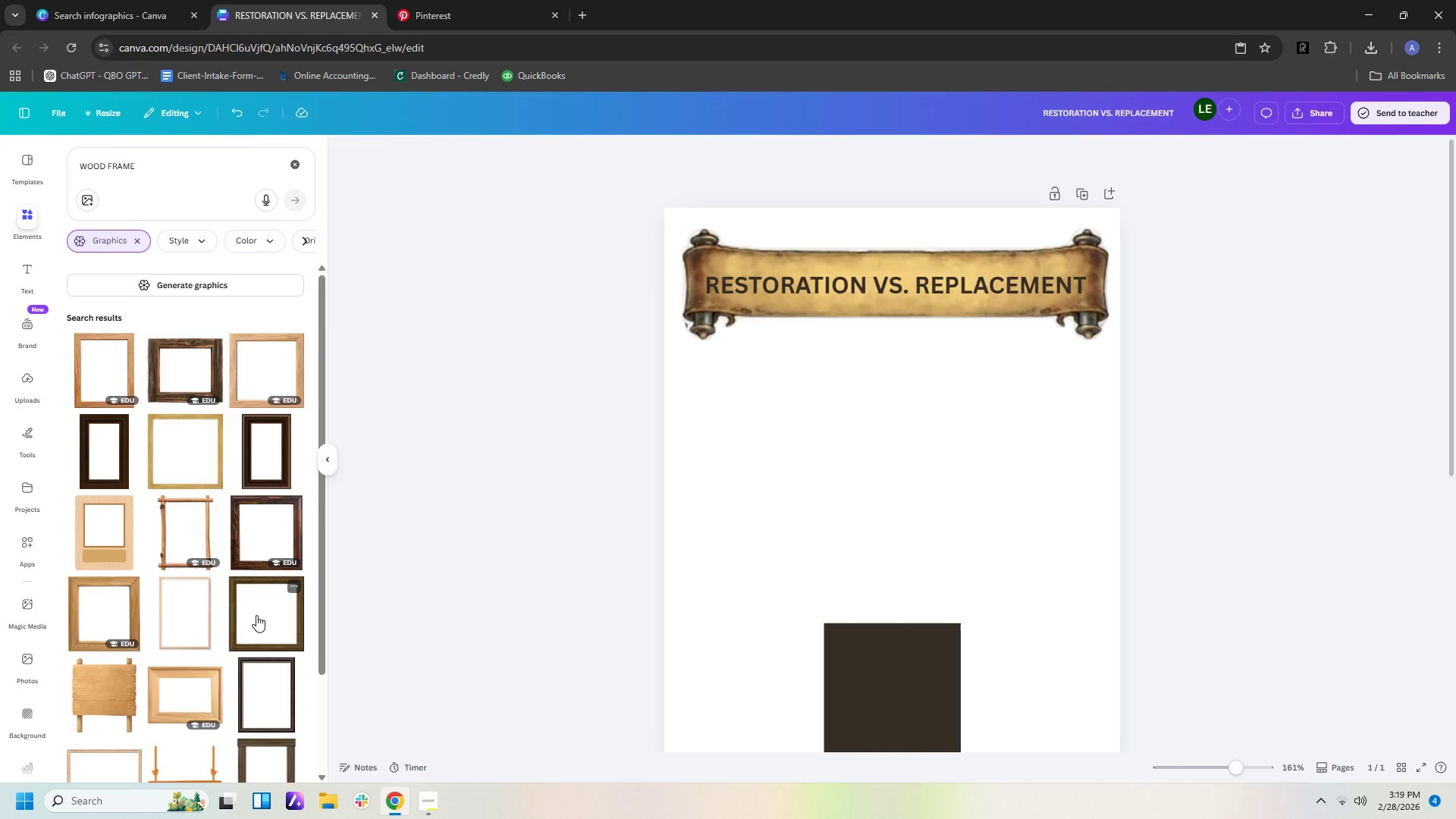 
scroll: coordinate [256, 615], scroll_direction: down, amount: 2.0
 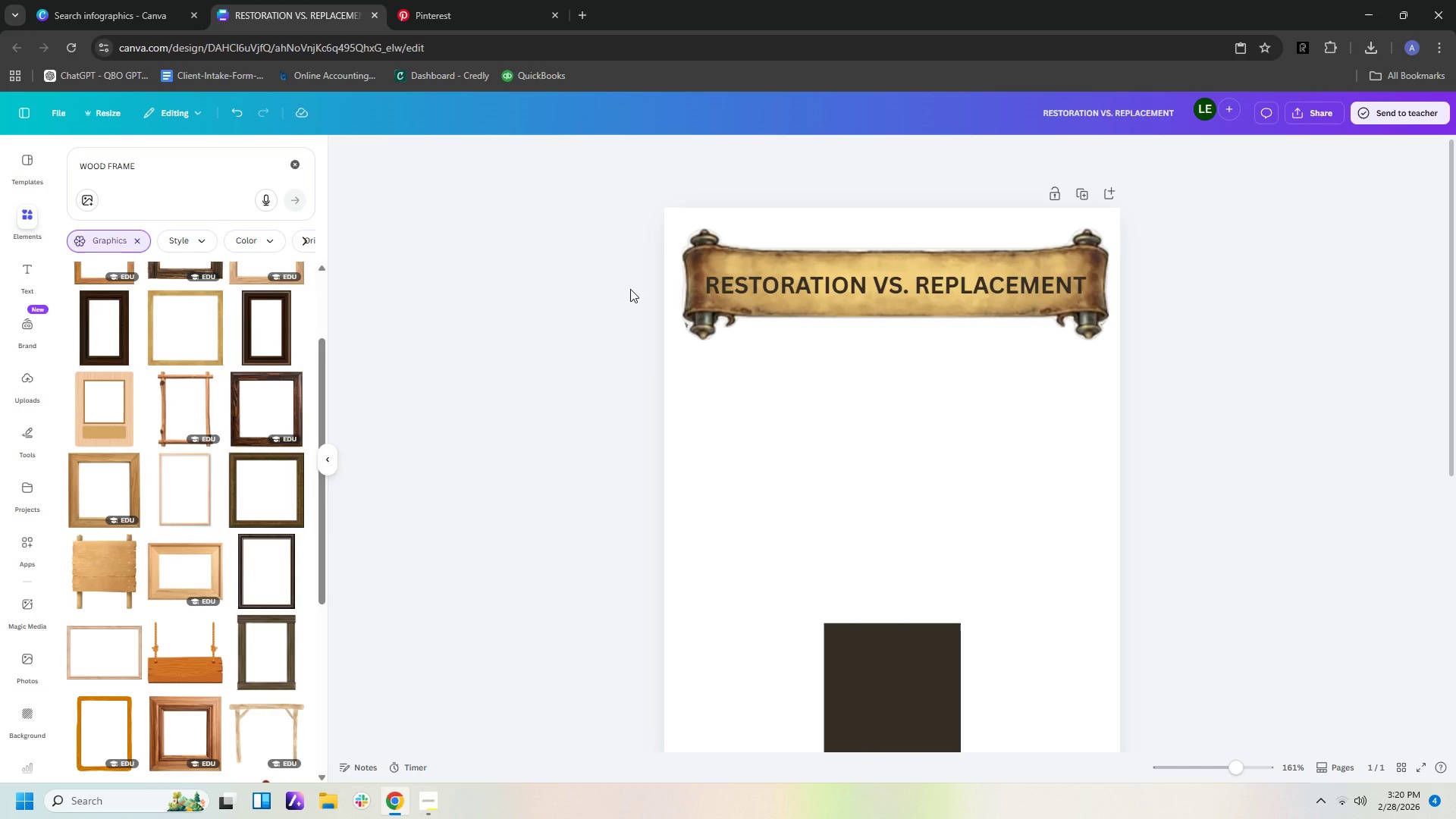 
wait(22.93)
 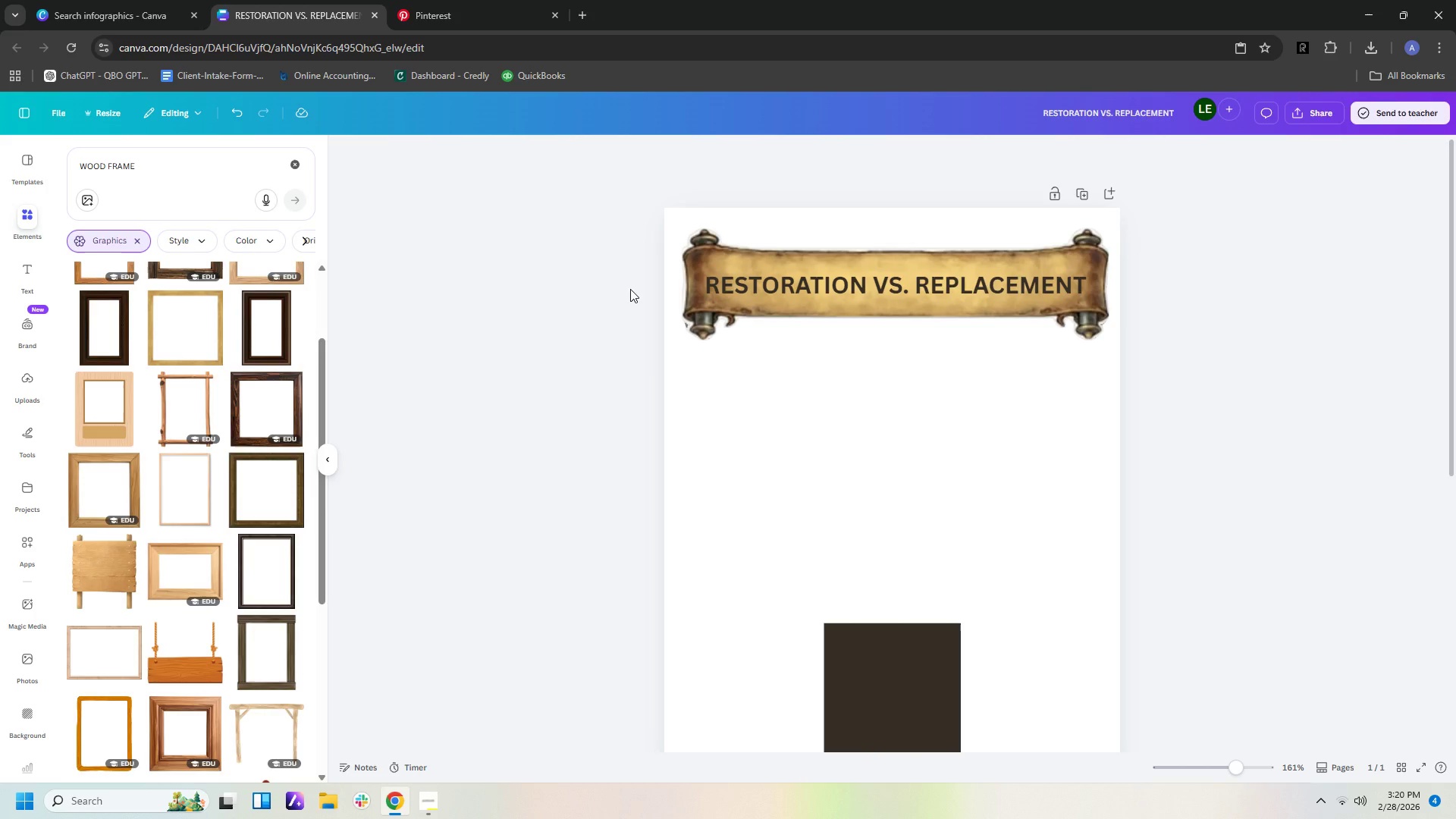 
mouse_move([165, 483])
 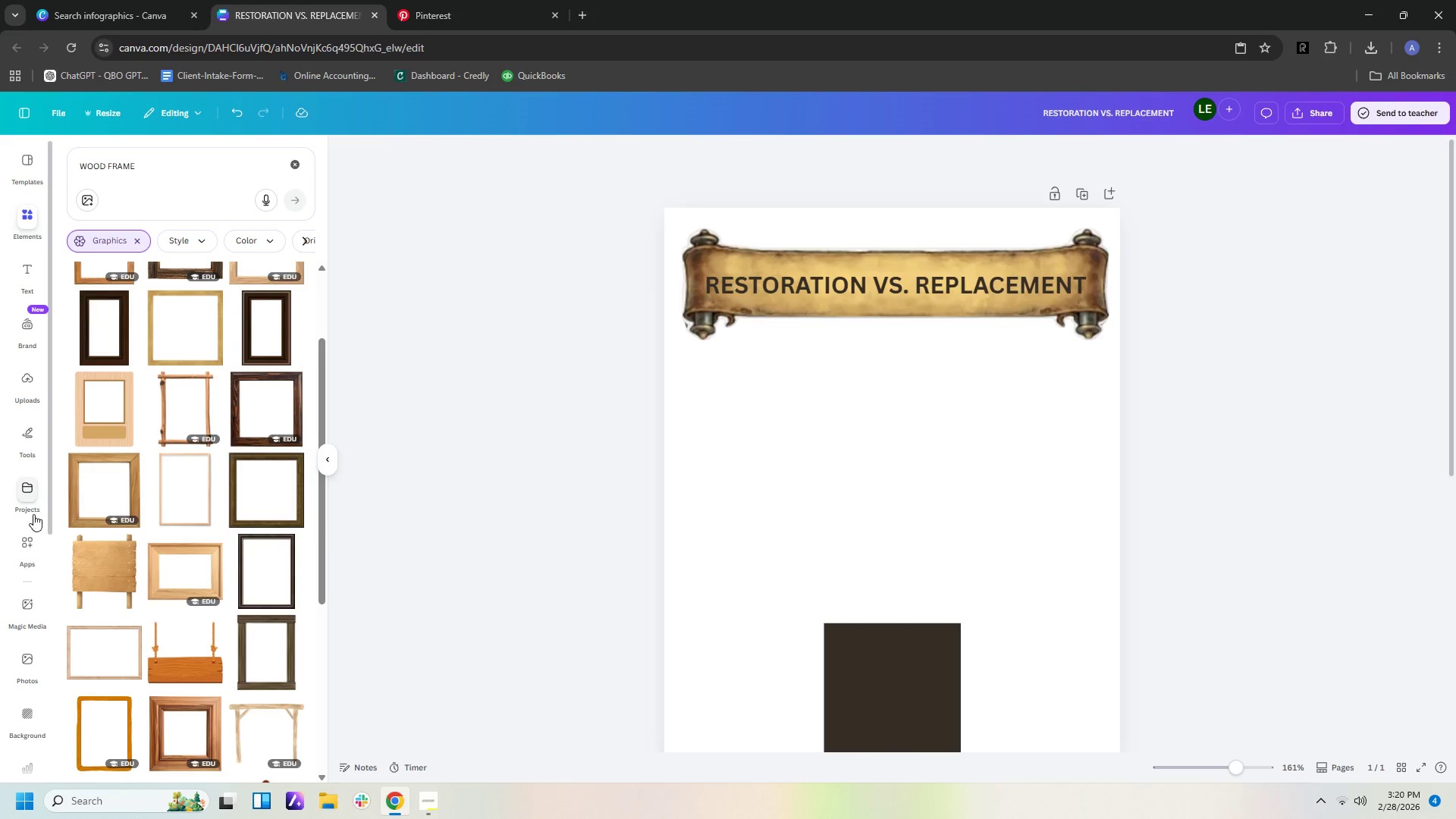 
left_click([25, 444])
 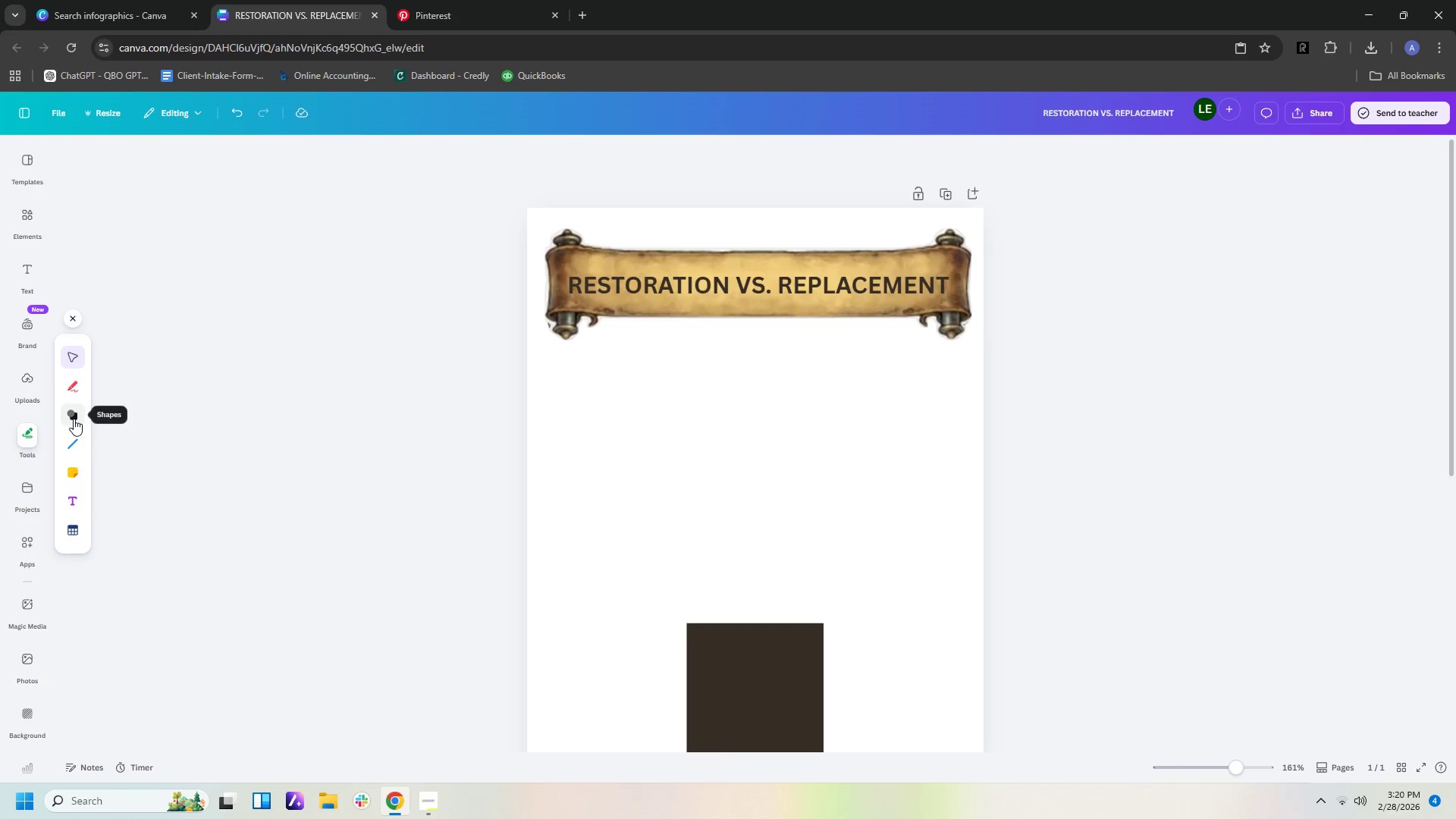 
left_click([75, 441])
 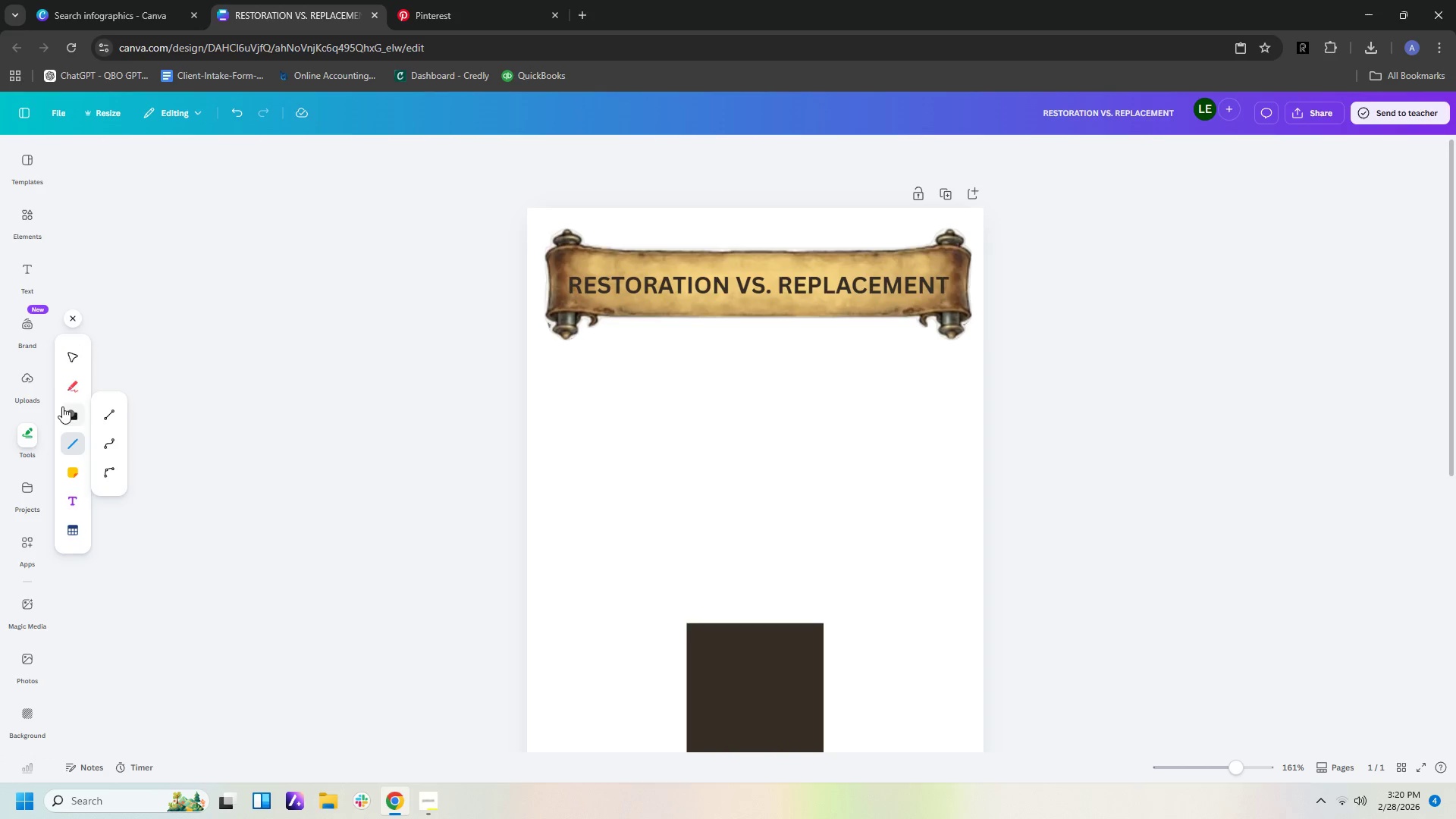 
left_click([71, 411])
 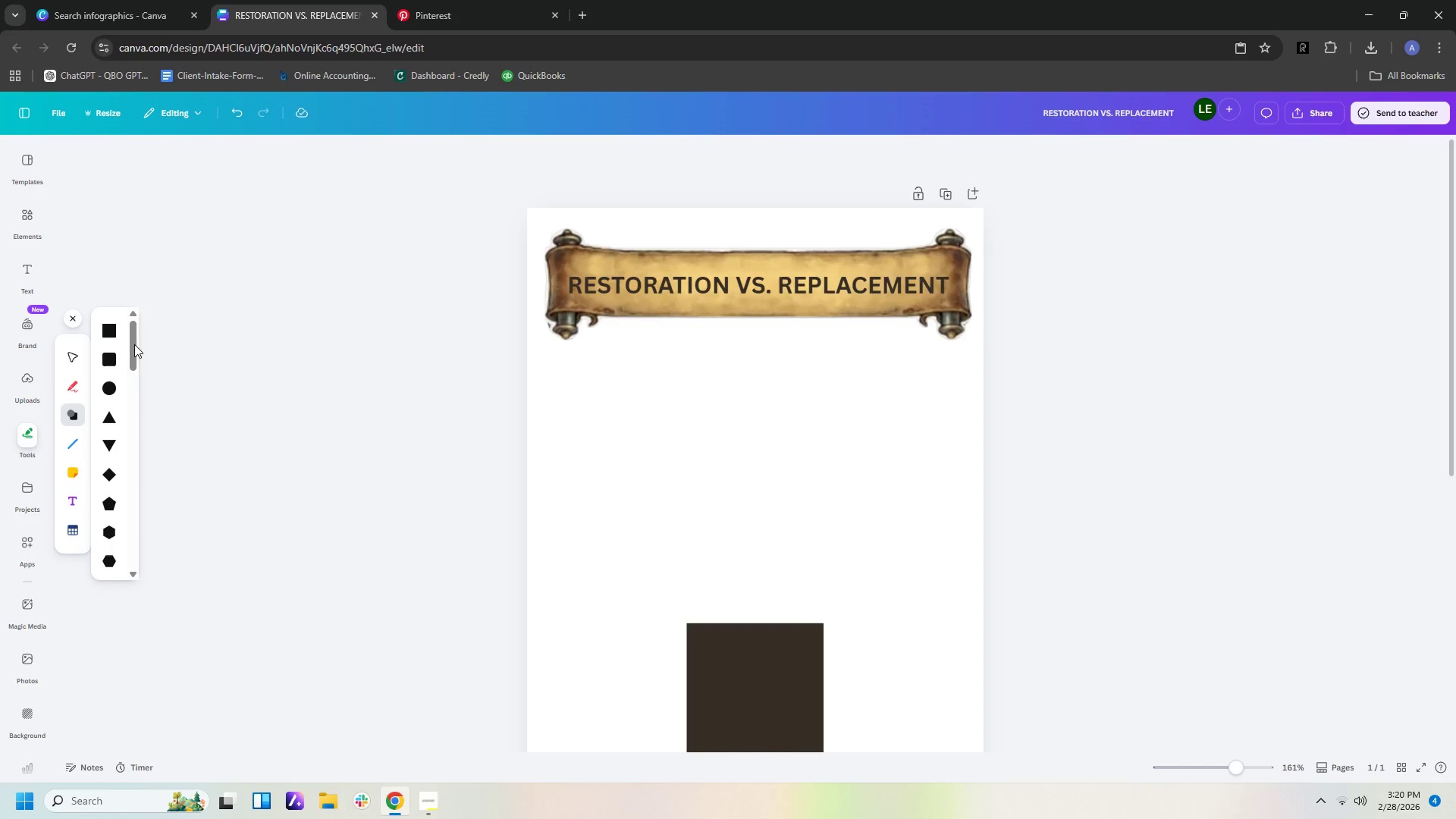 
left_click([105, 329])
 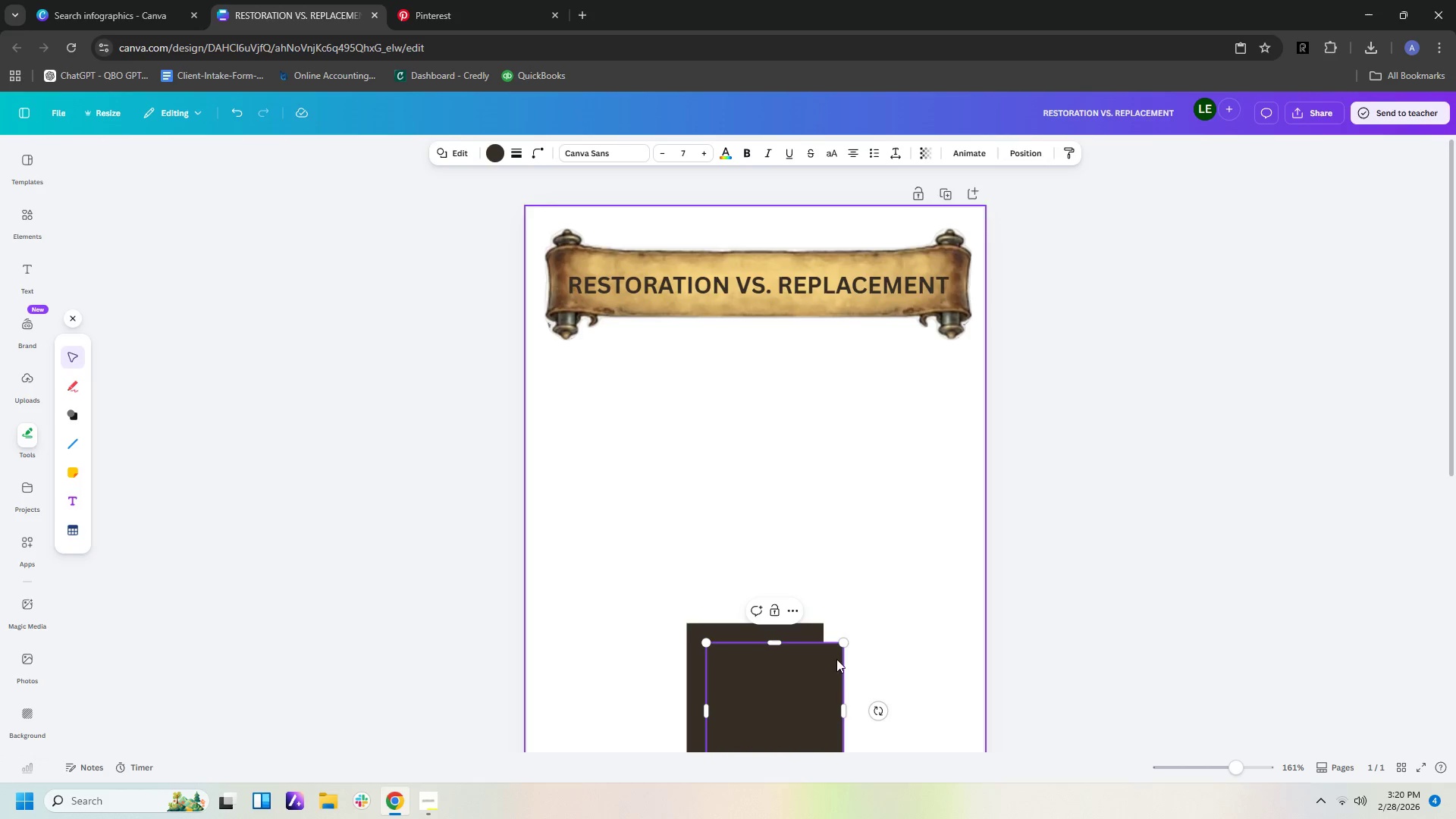 
left_click_drag(start_coordinate=[814, 701], to_coordinate=[793, 375])
 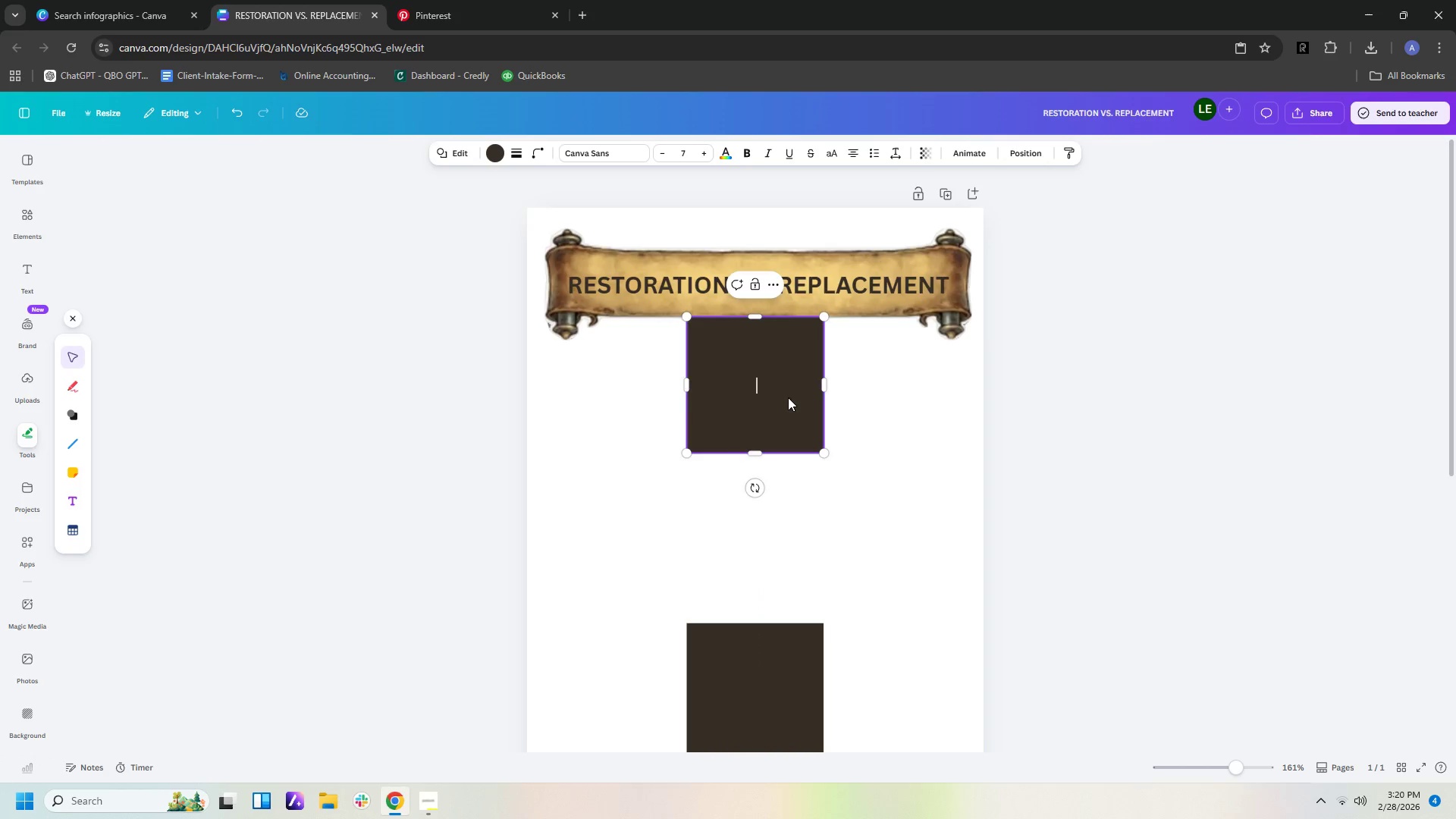 
left_click_drag(start_coordinate=[788, 397], to_coordinate=[627, 284])
 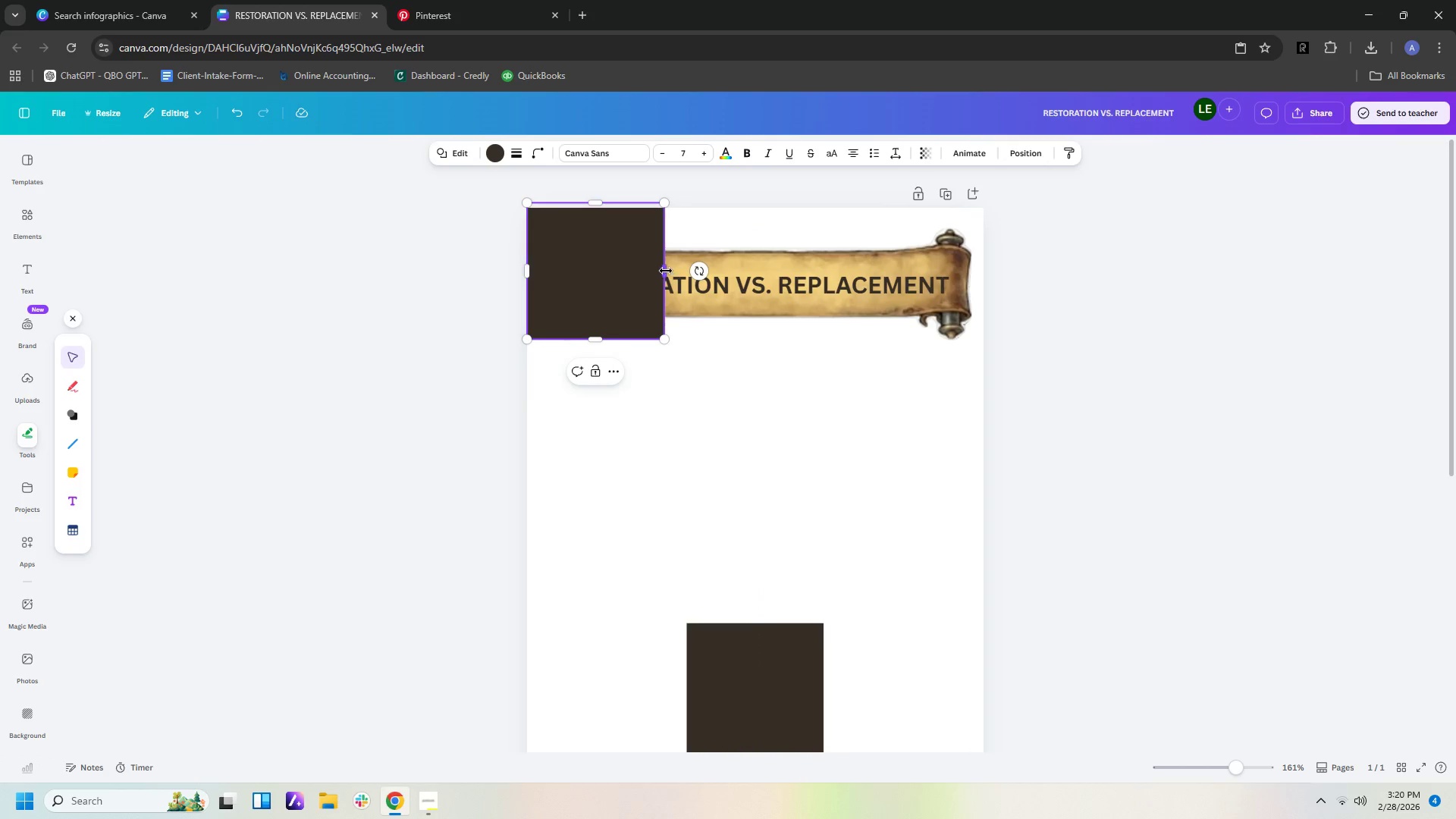 
left_click_drag(start_coordinate=[666, 271], to_coordinate=[985, 280])
 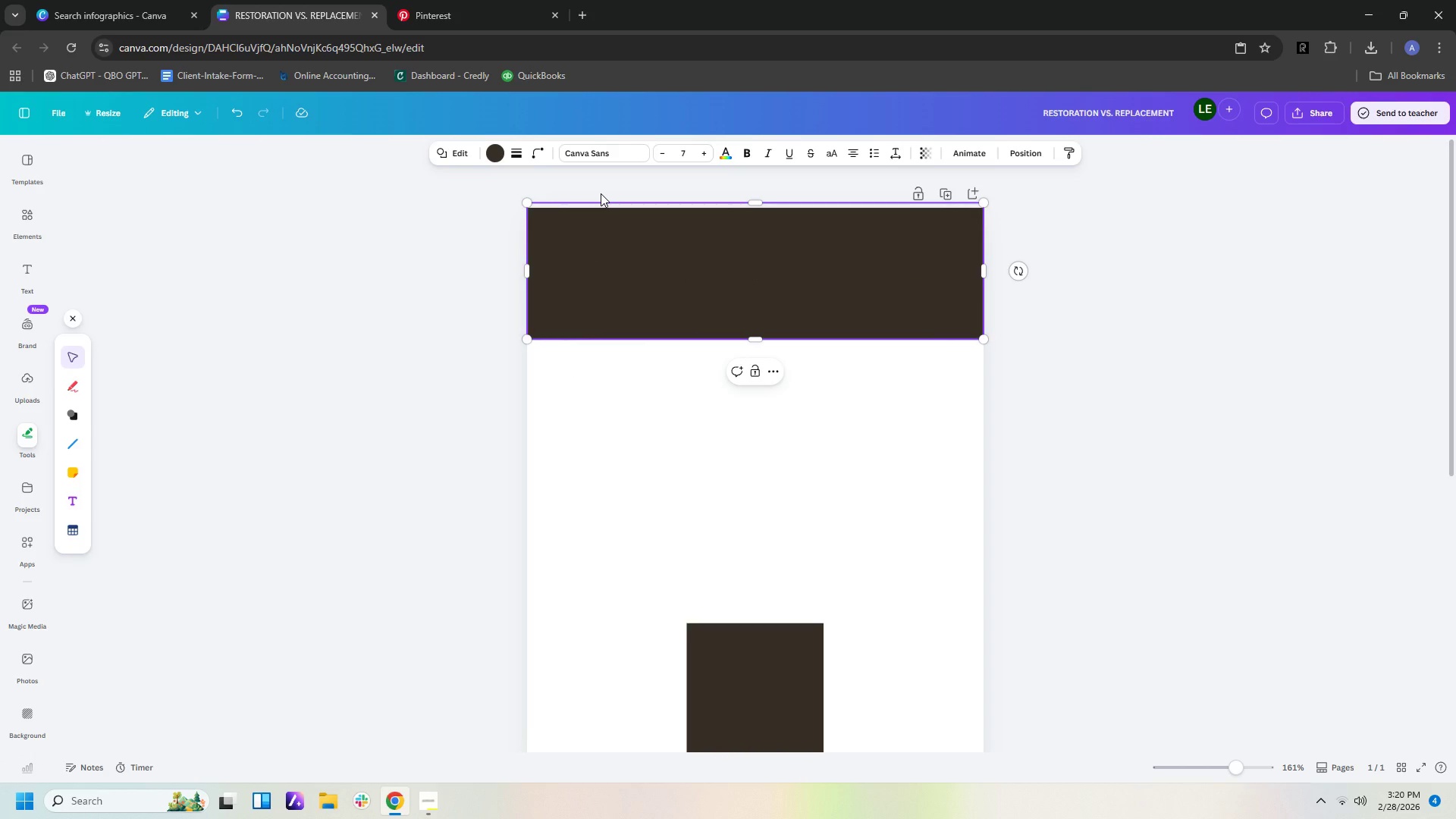 
wait(6.53)
 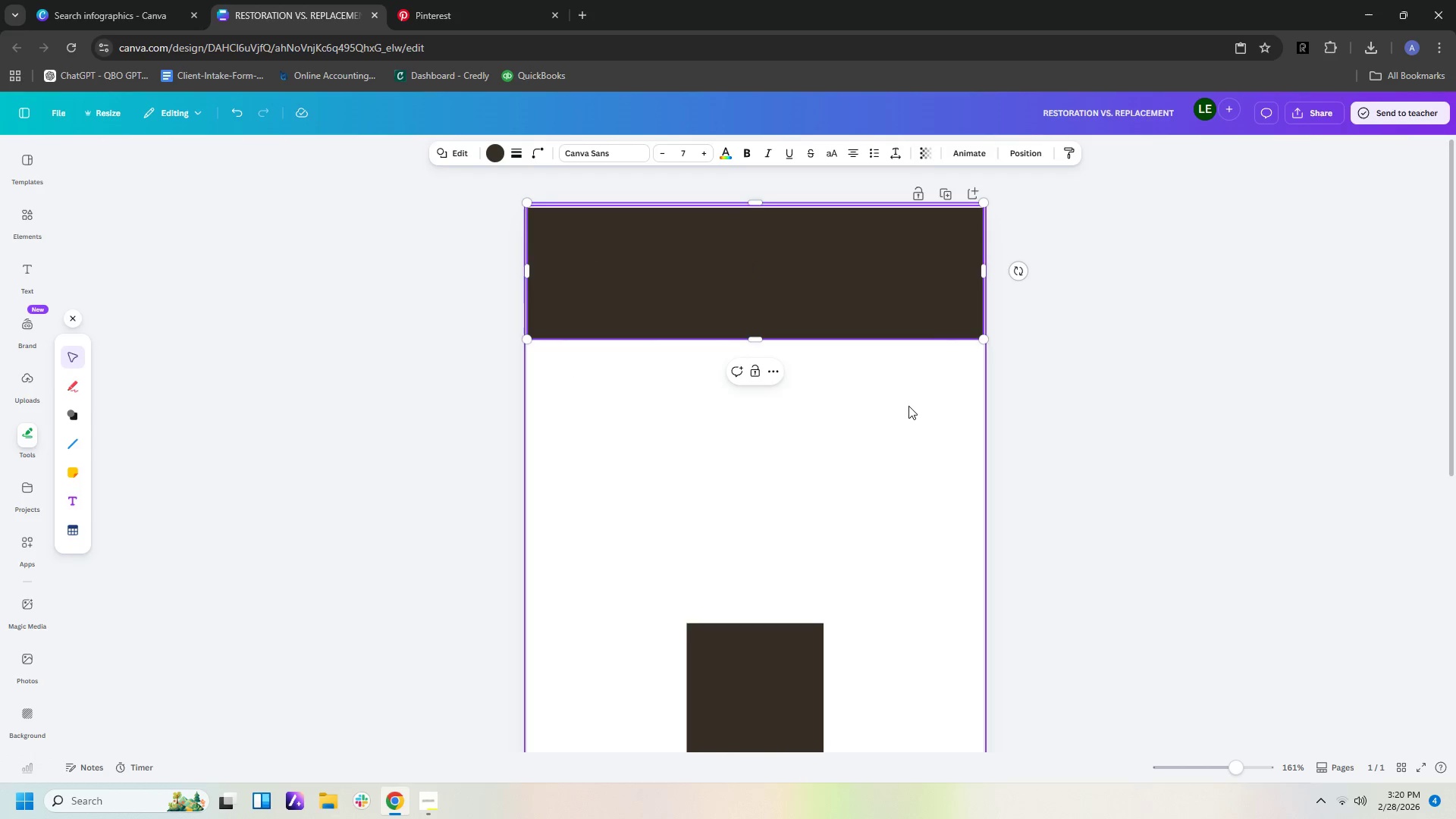 
left_click([492, 152])
 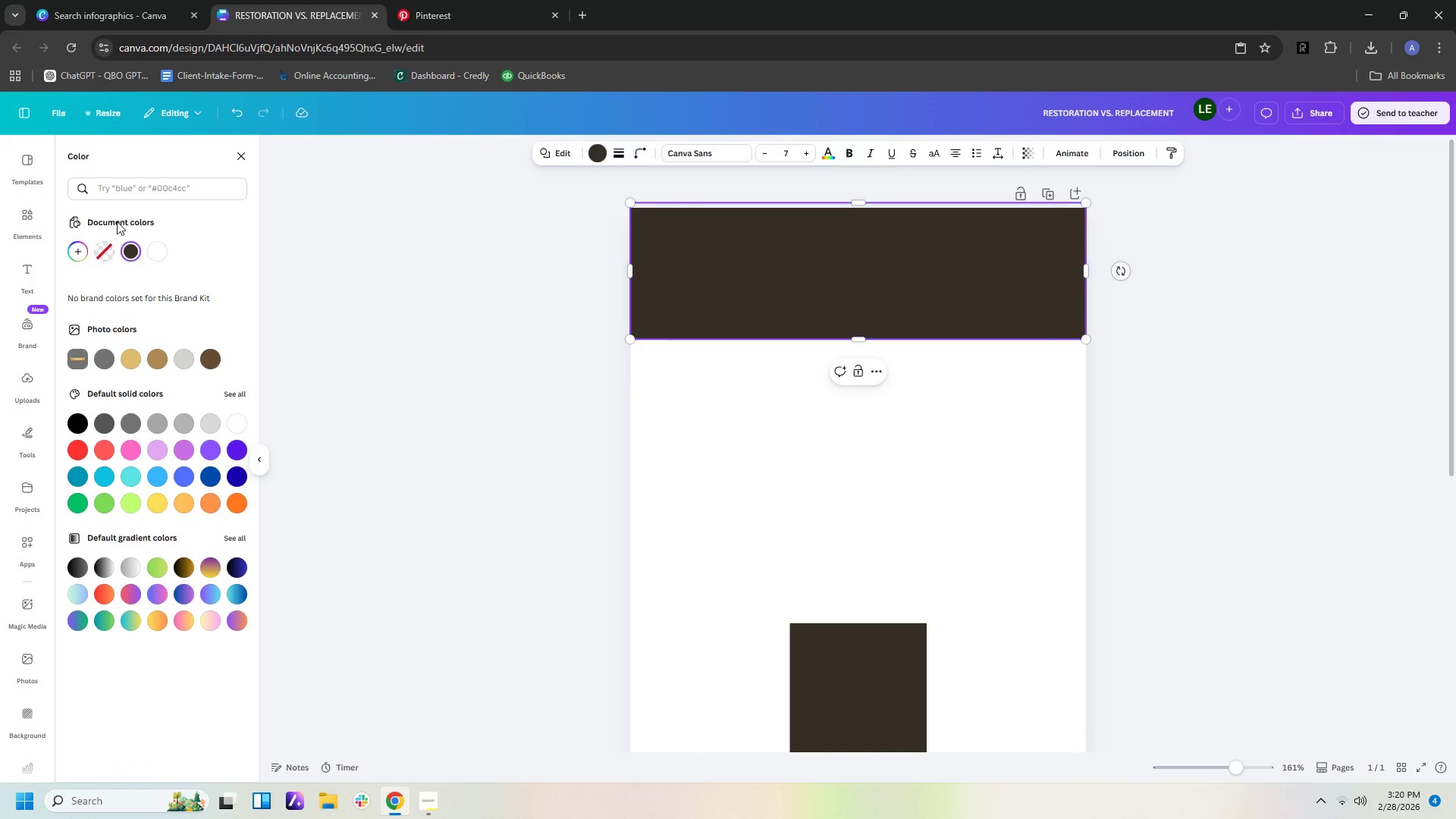 
left_click([83, 249])
 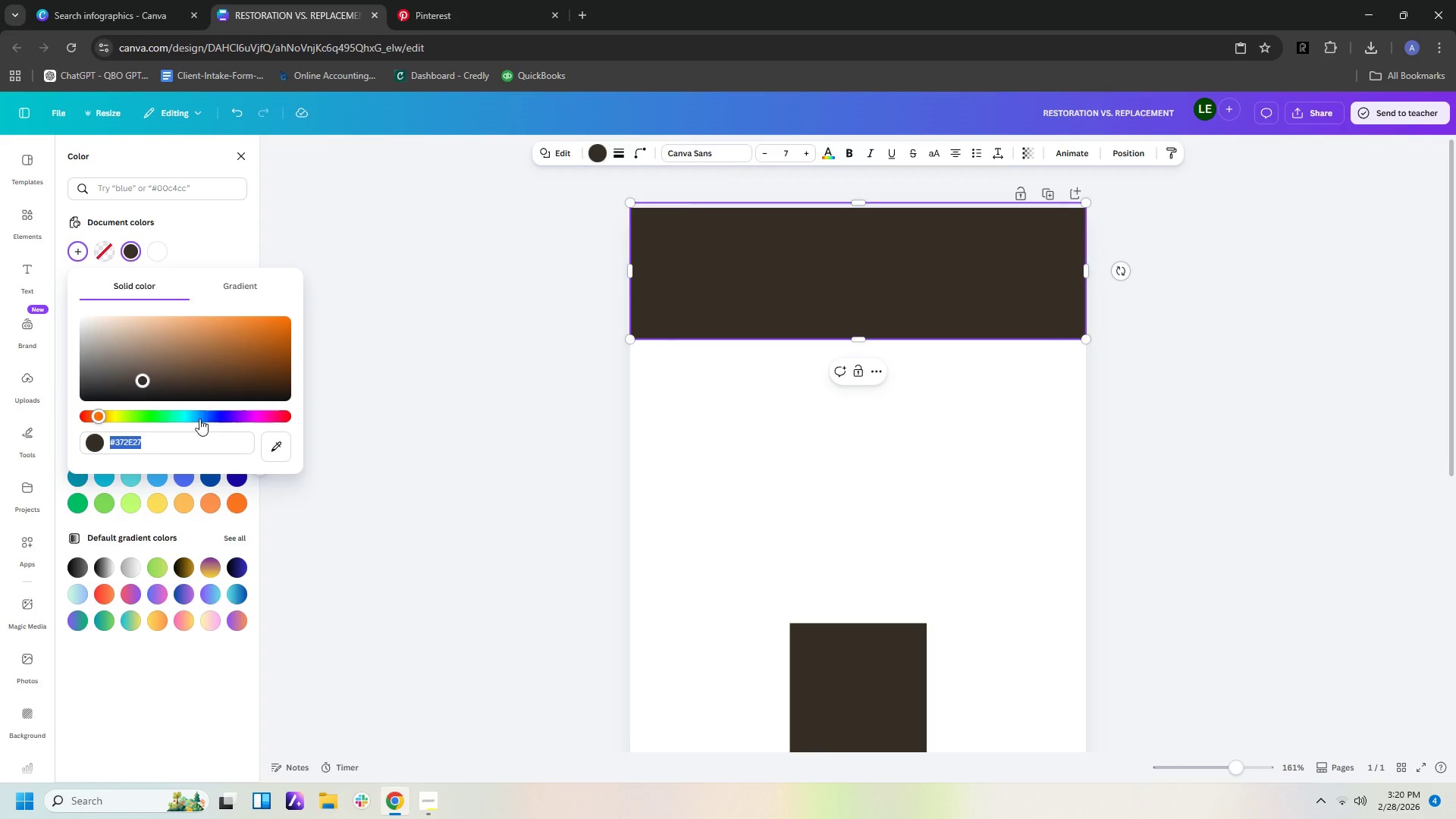 
left_click([152, 419])
 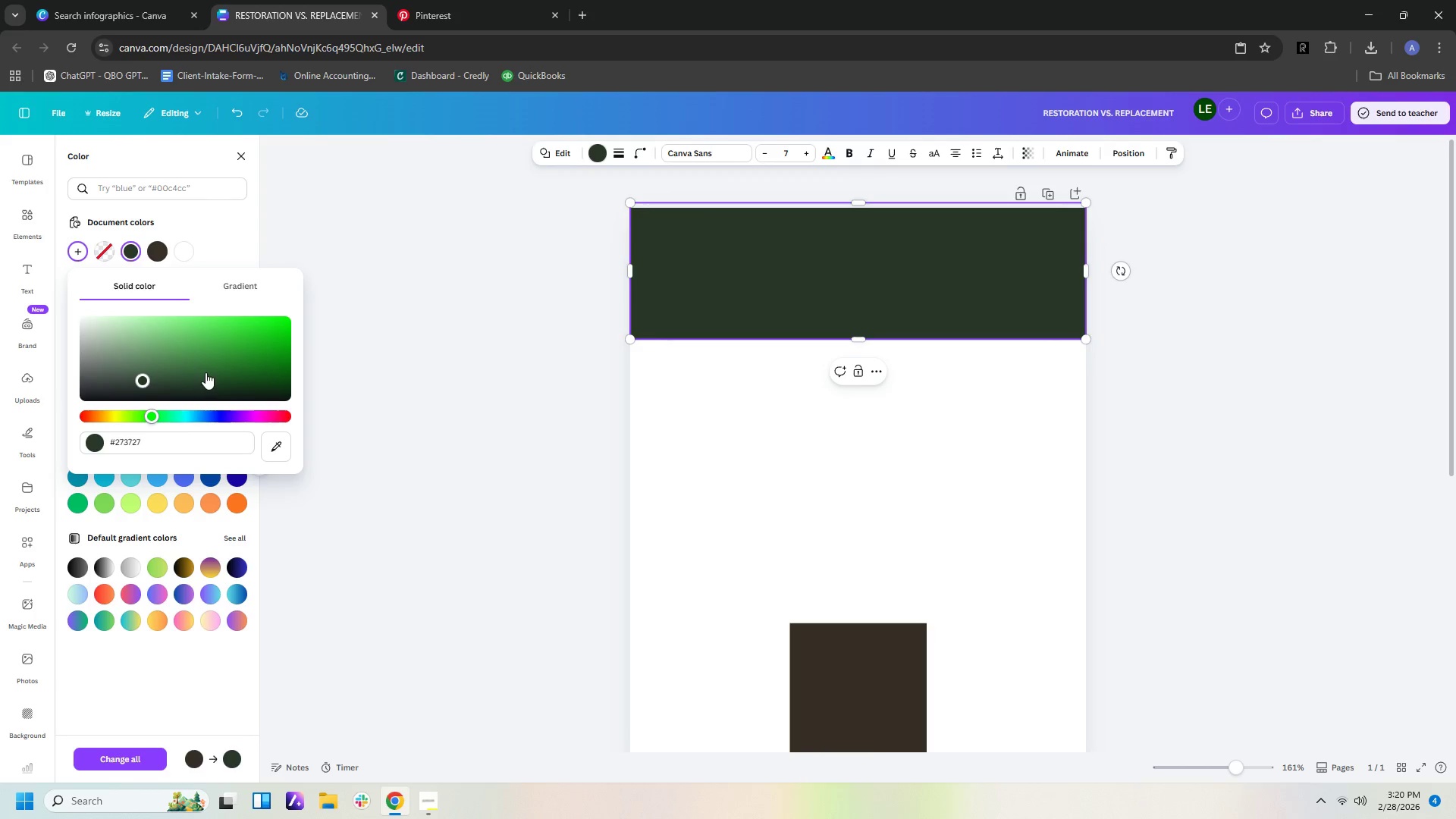 
left_click([241, 377])
 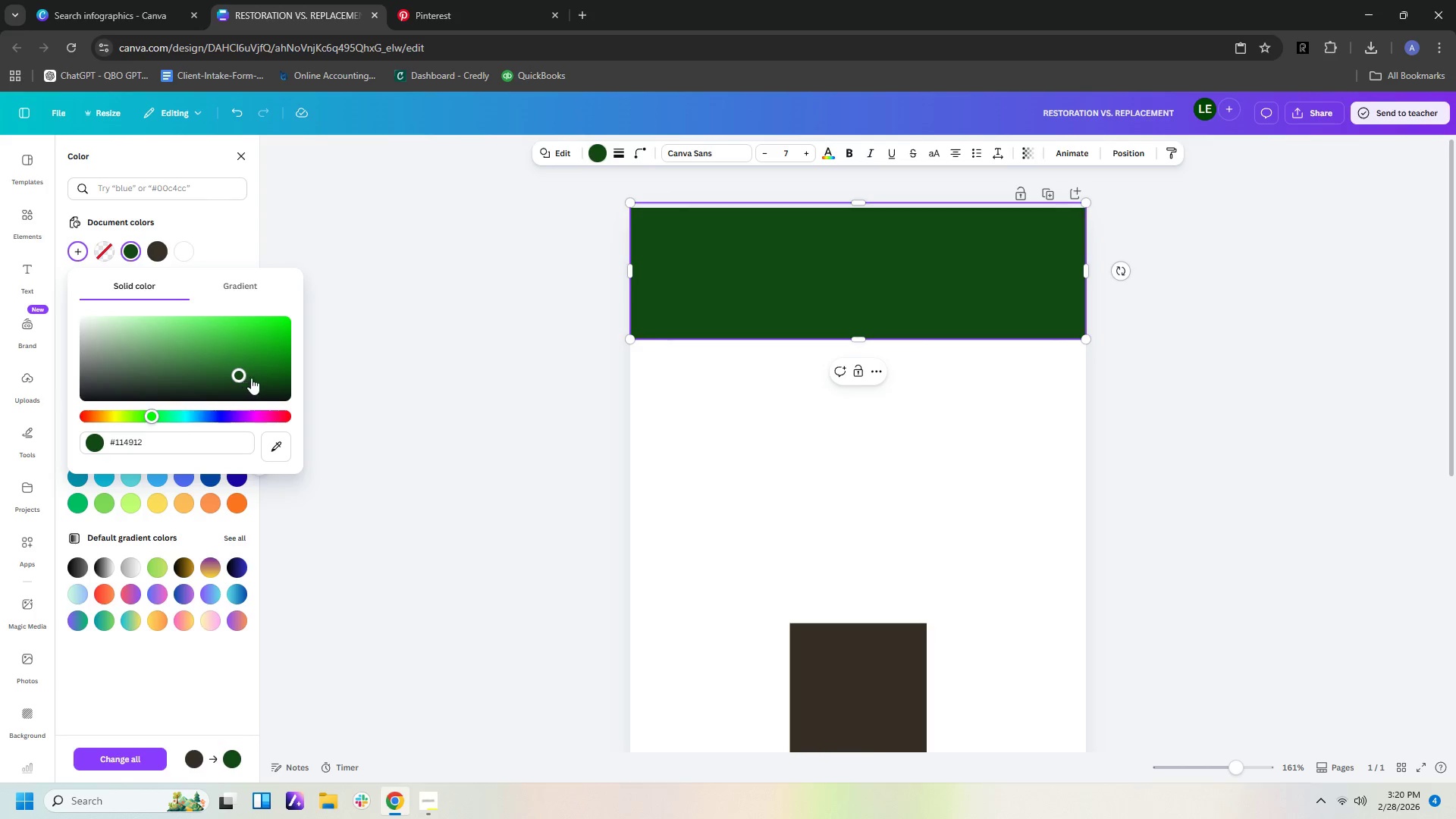 
left_click([267, 381])
 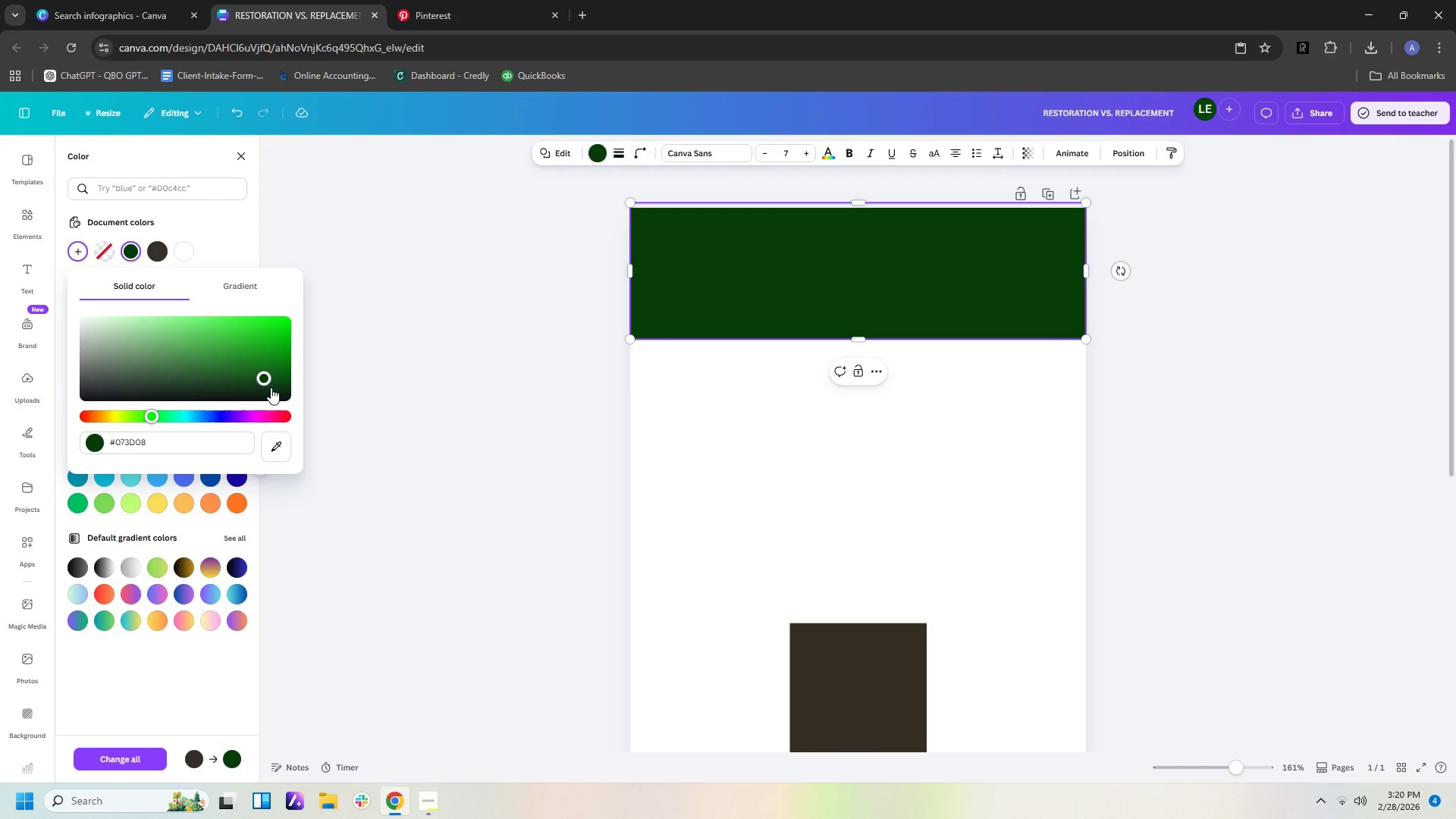 
left_click([266, 390])
 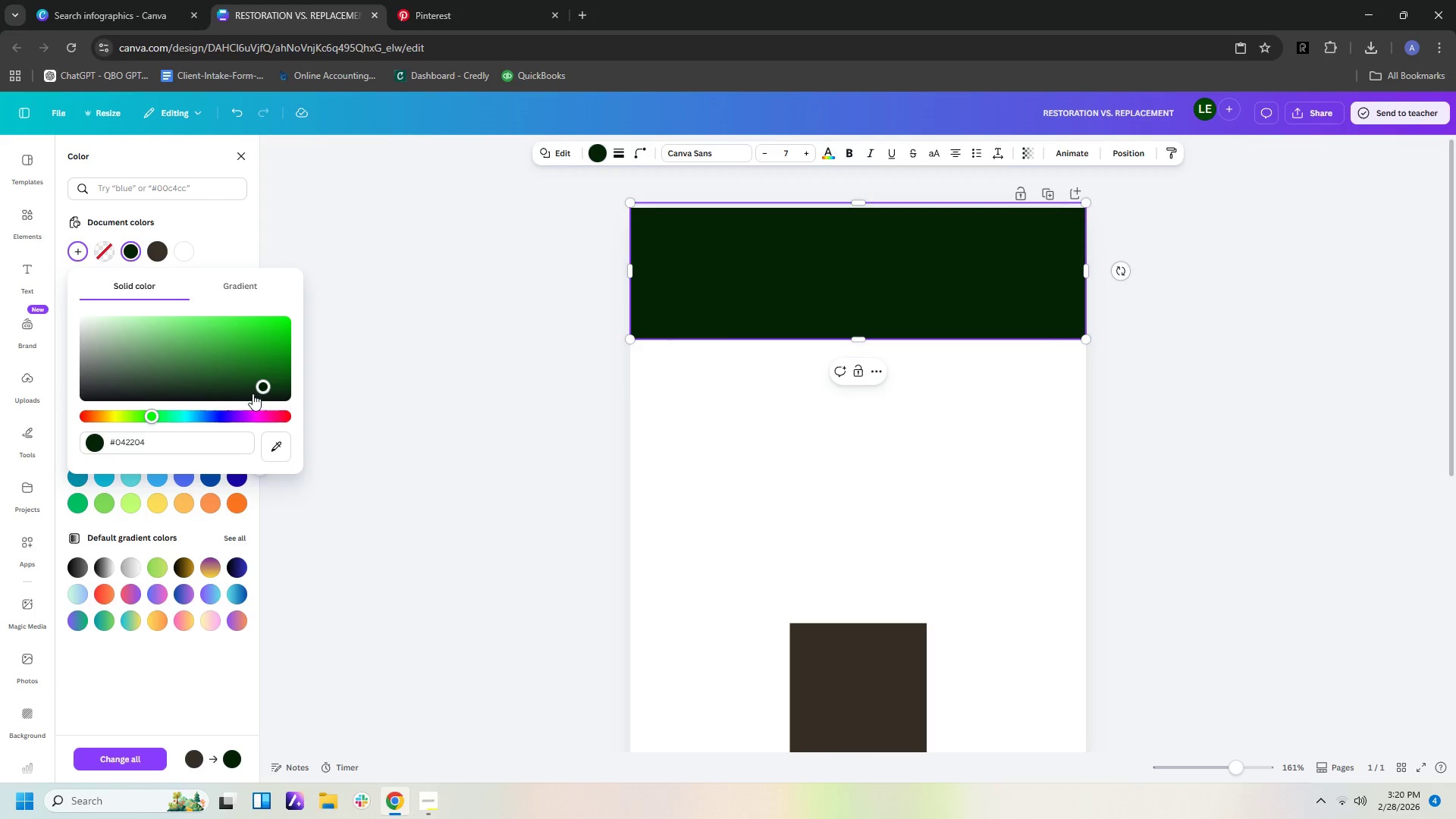 
double_click([247, 394])
 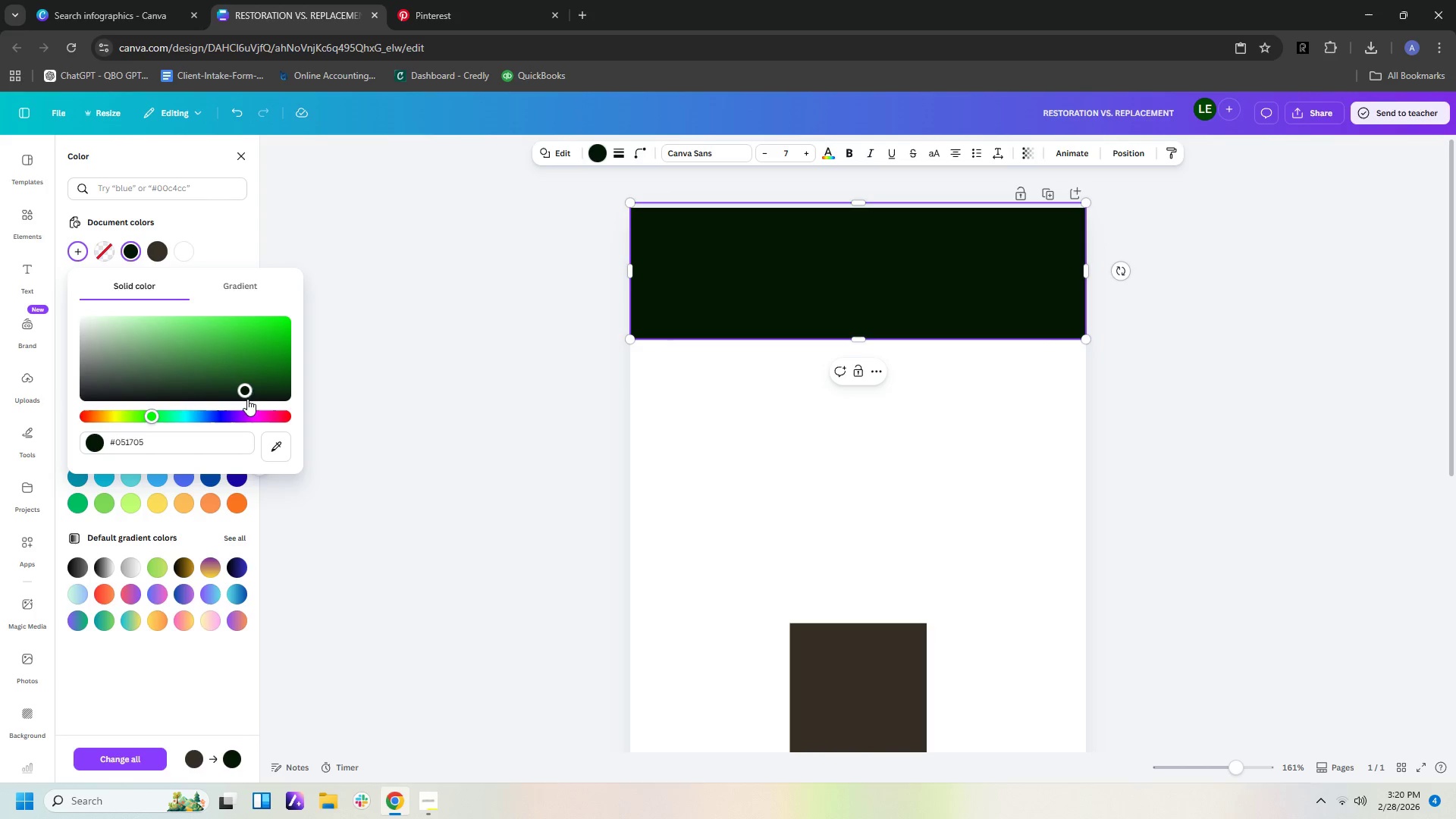 
left_click([247, 383])
 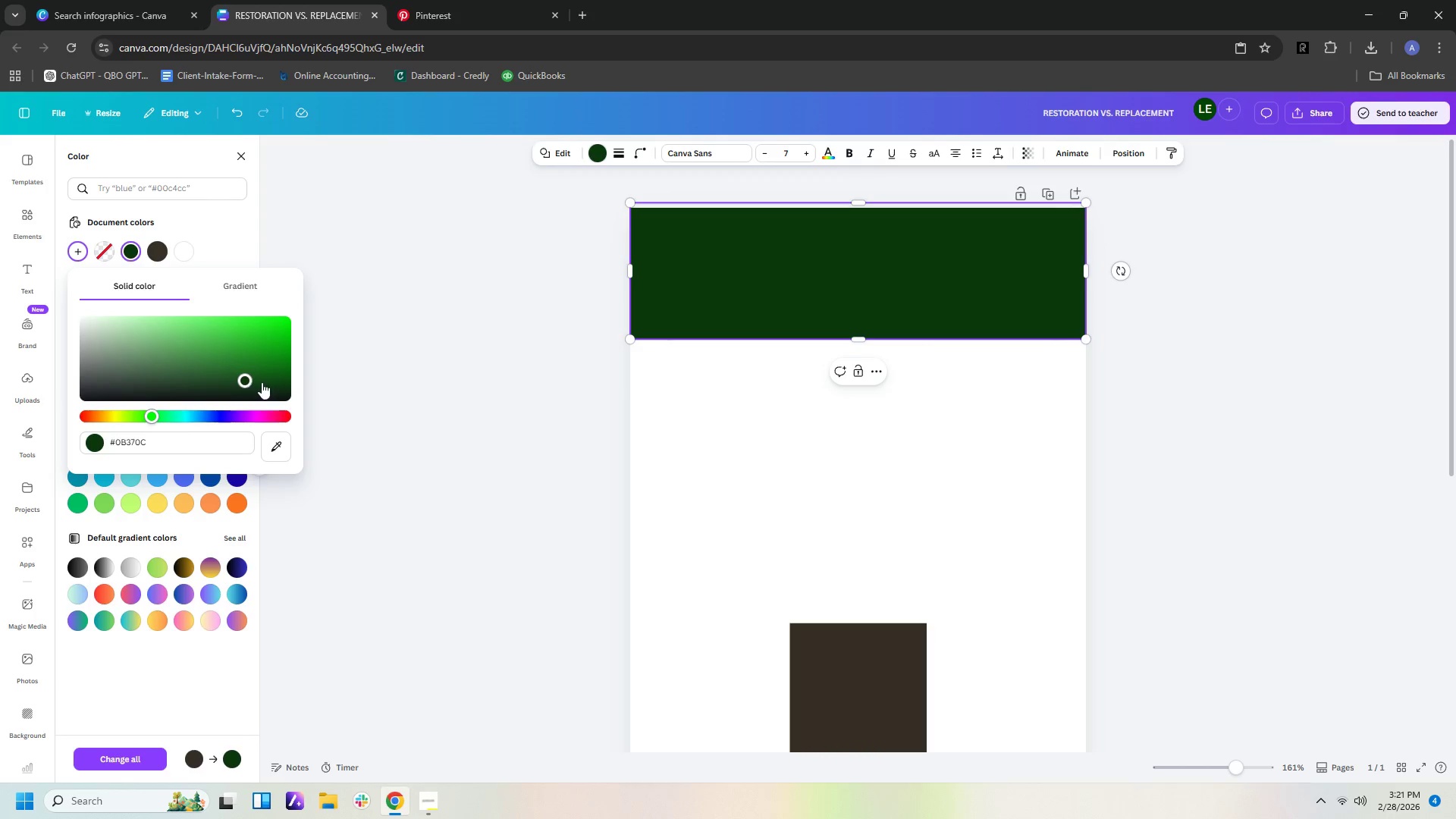 
left_click([262, 382])
 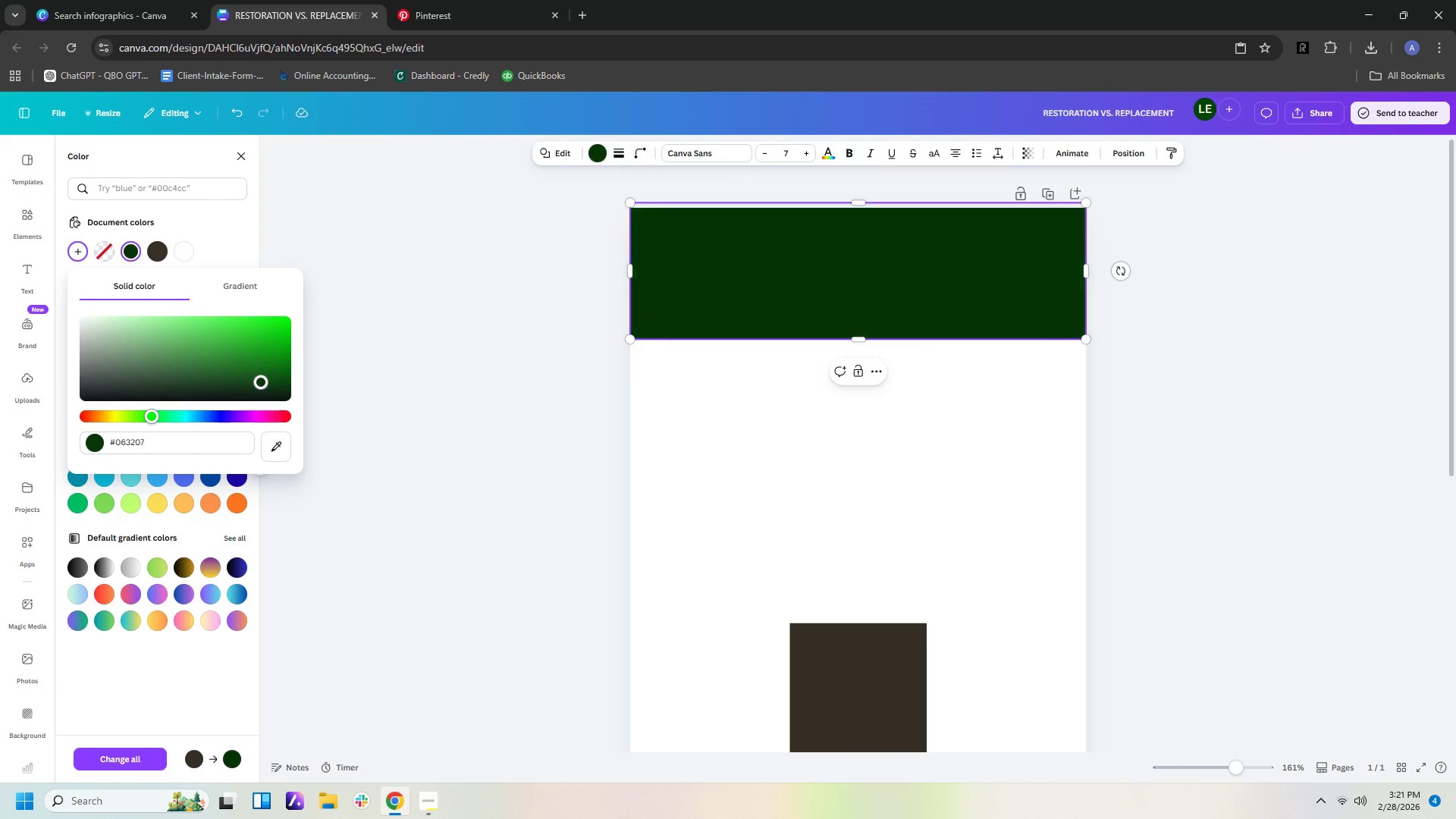 
left_click([264, 384])
 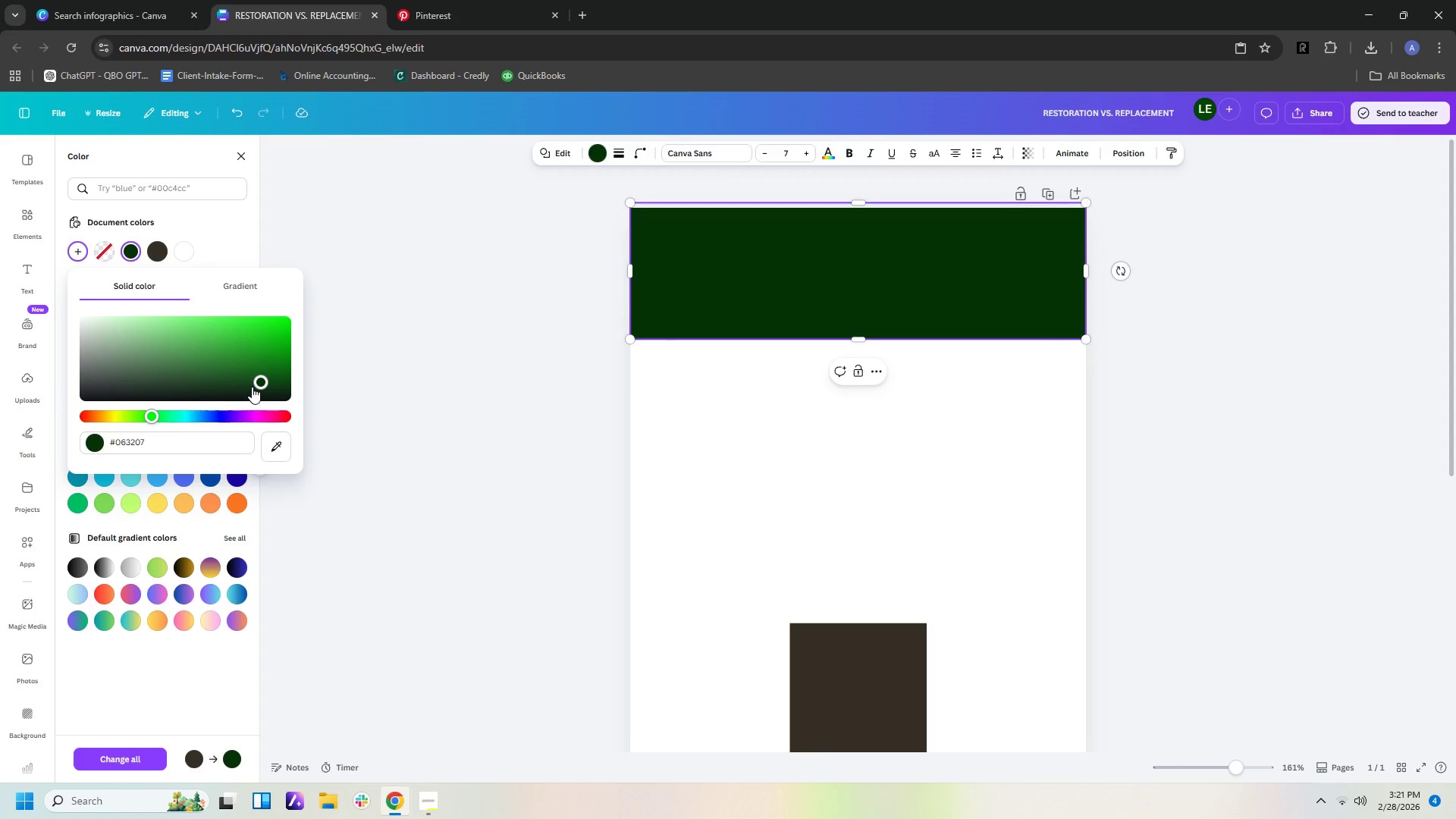 
wait(7.19)
 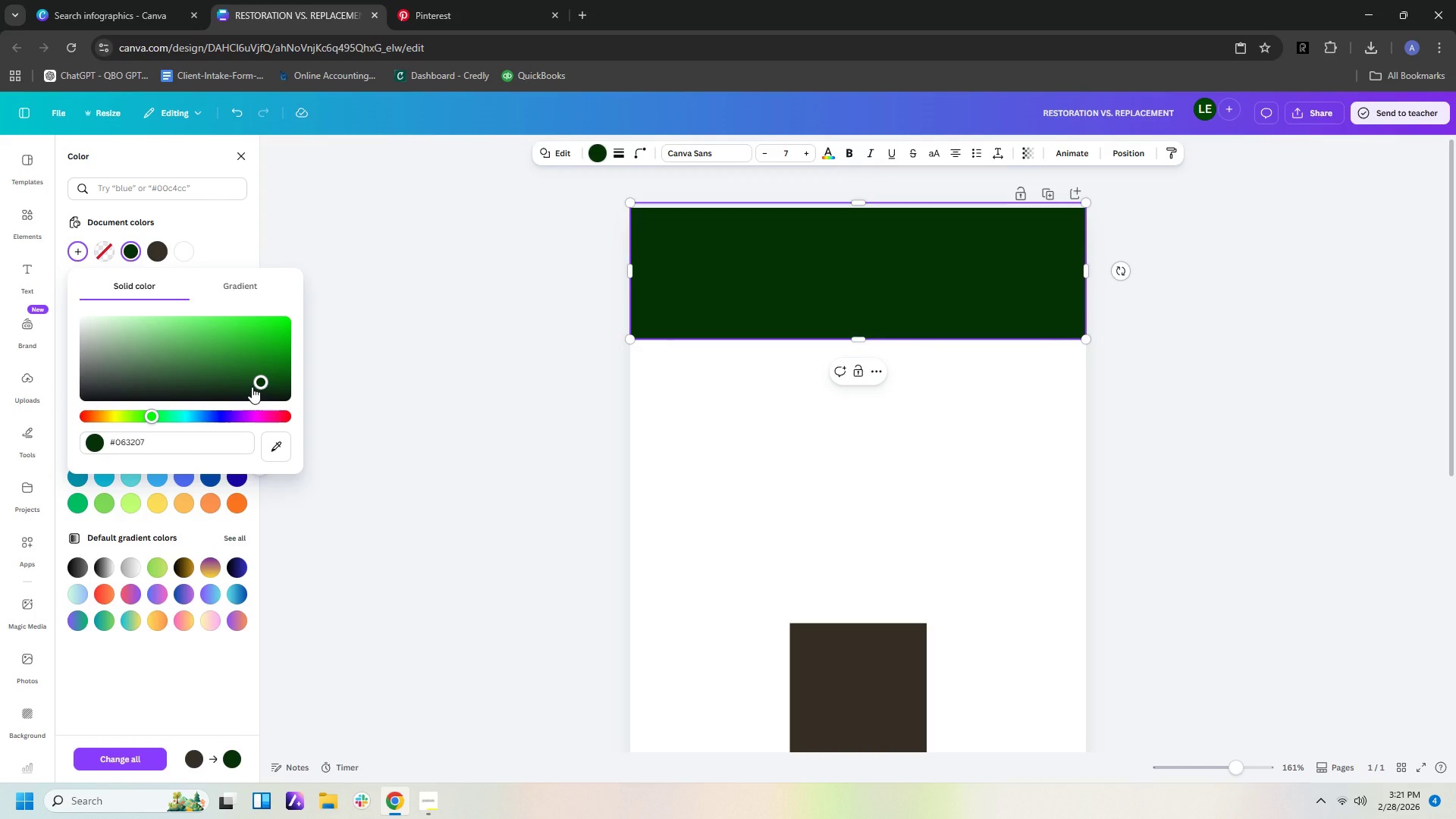 
left_click([150, 441])
 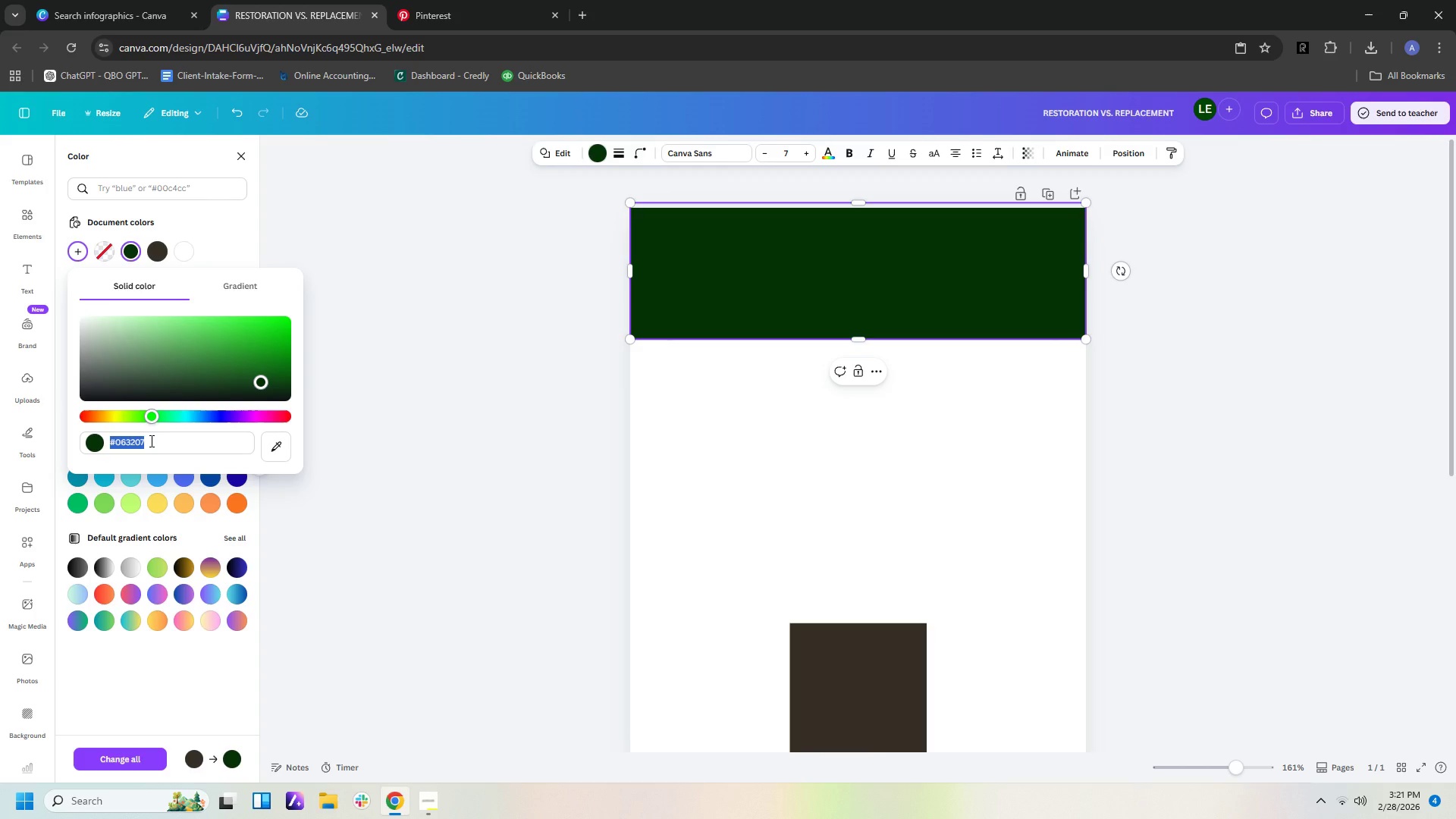 
key(Backspace)
type(265D37)
 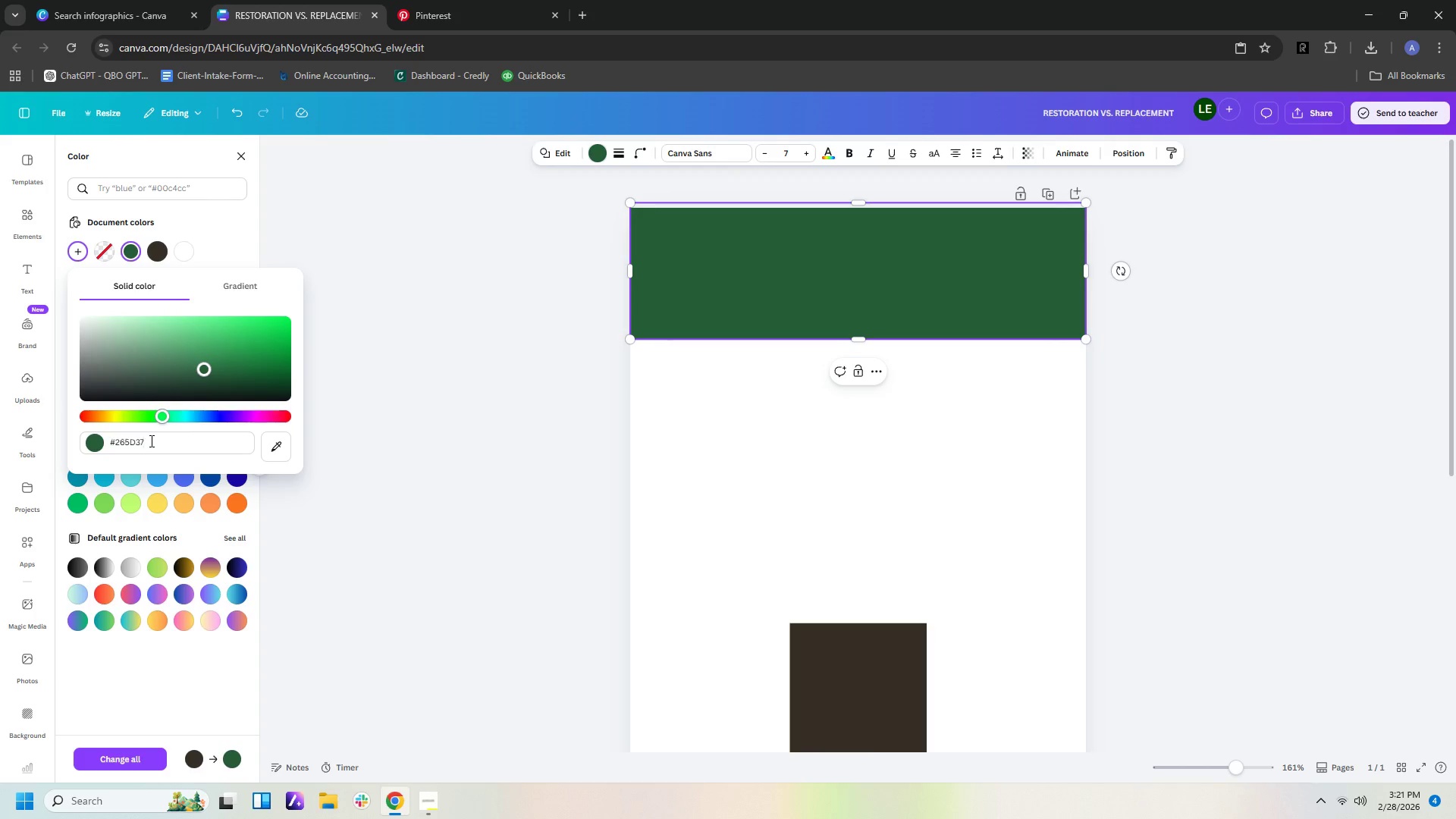 
key(Enter)
 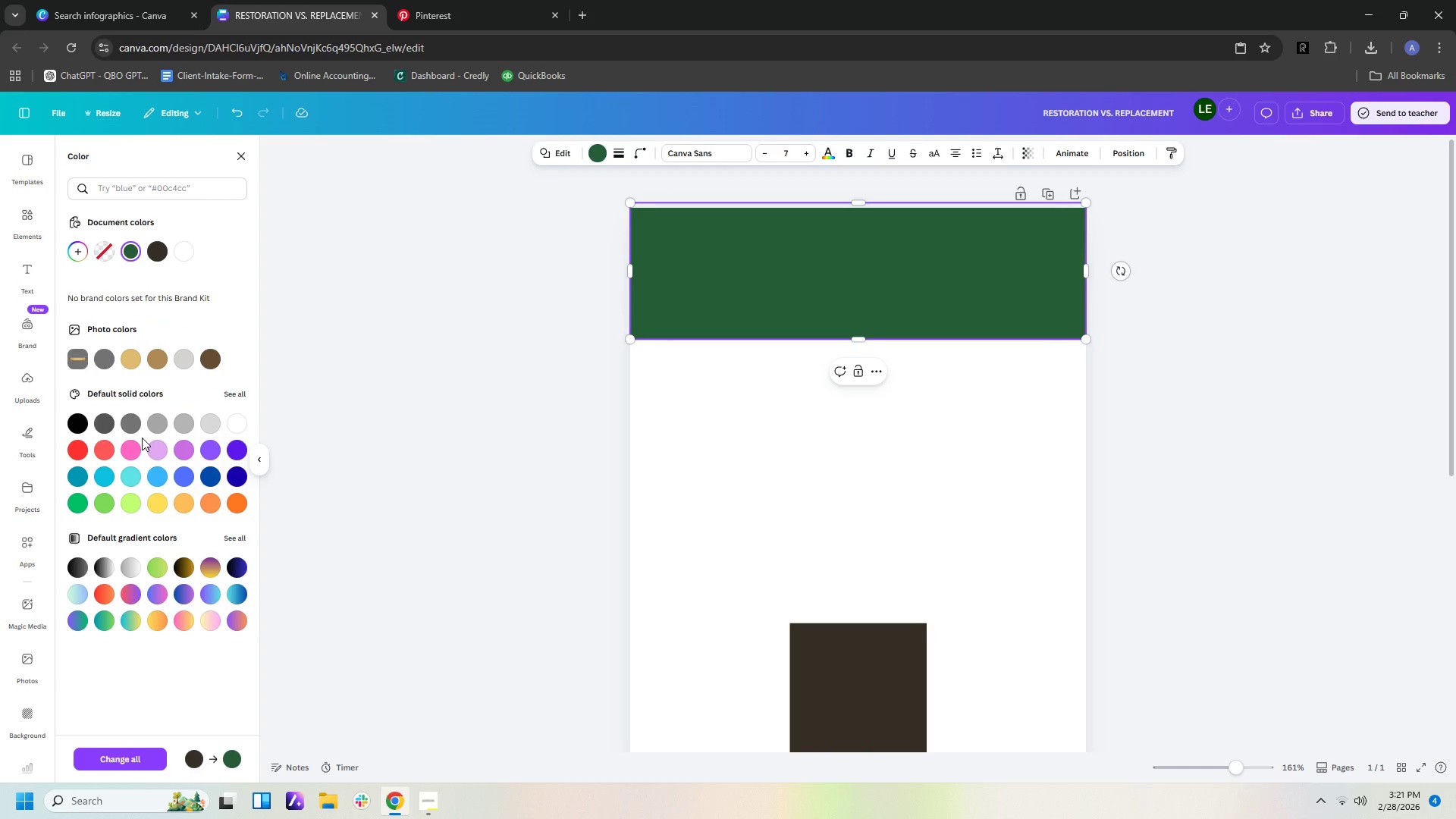 
wait(10.27)
 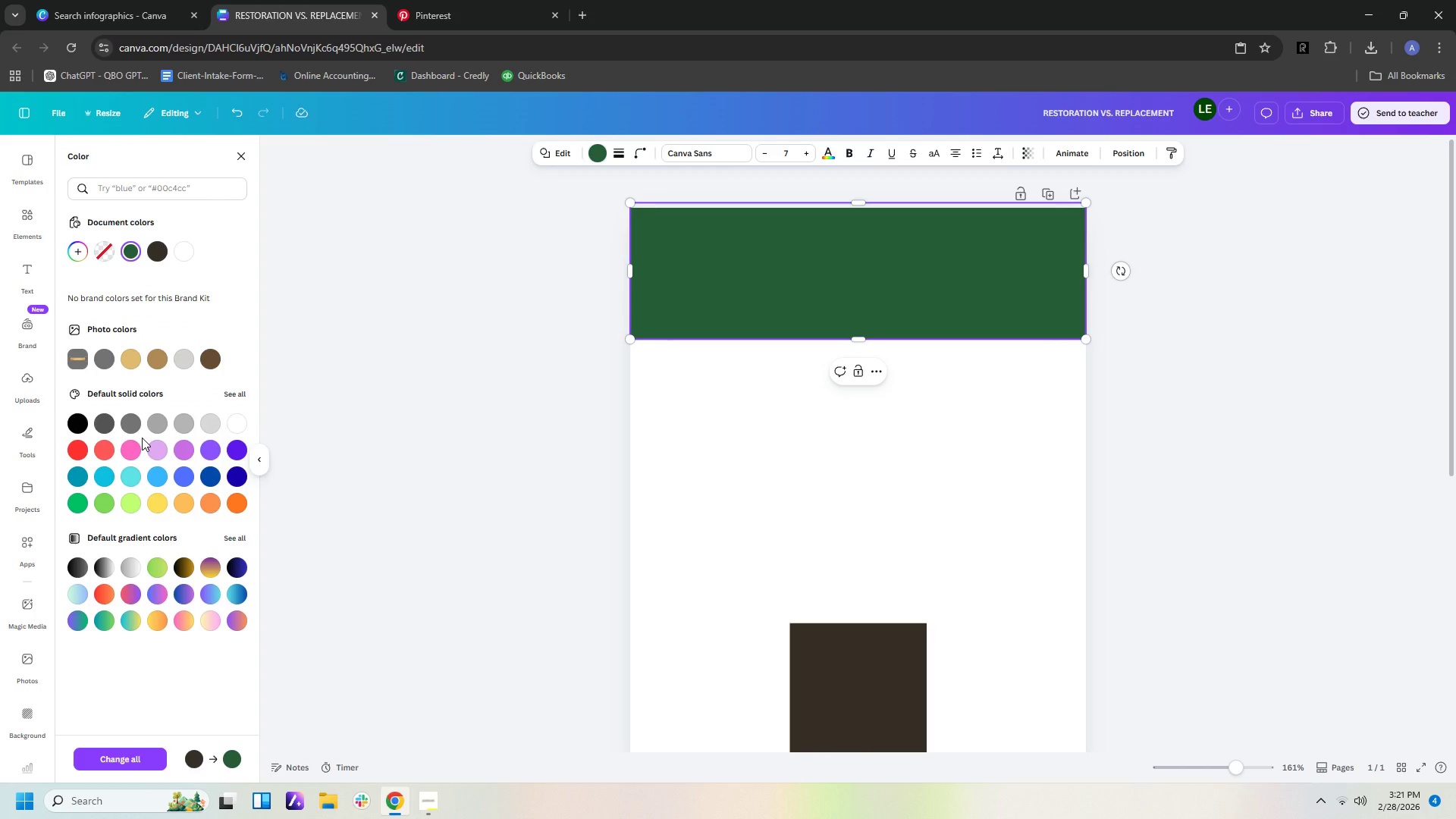 
mouse_move([65, 479])
 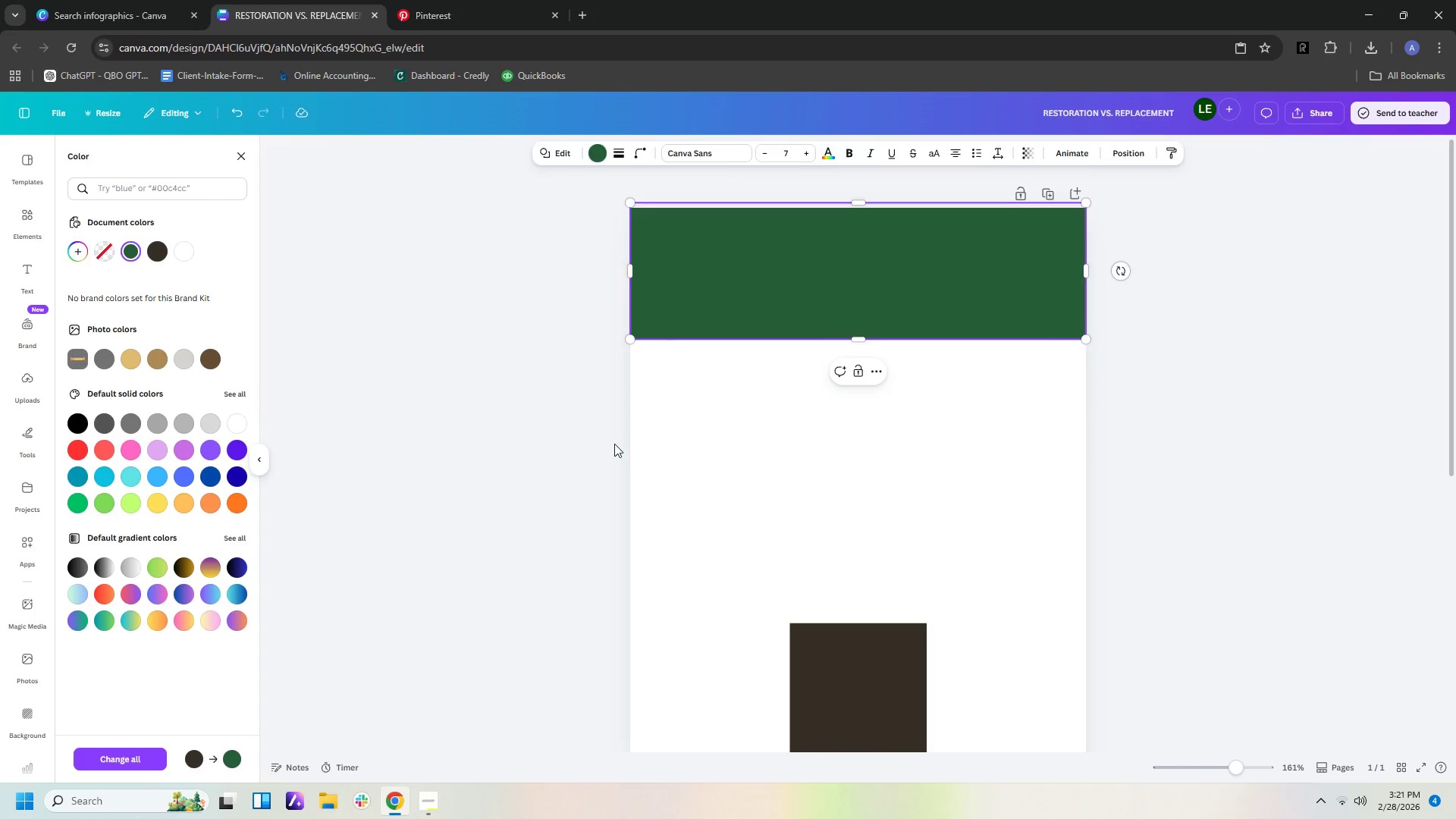 
left_click([1027, 475])
 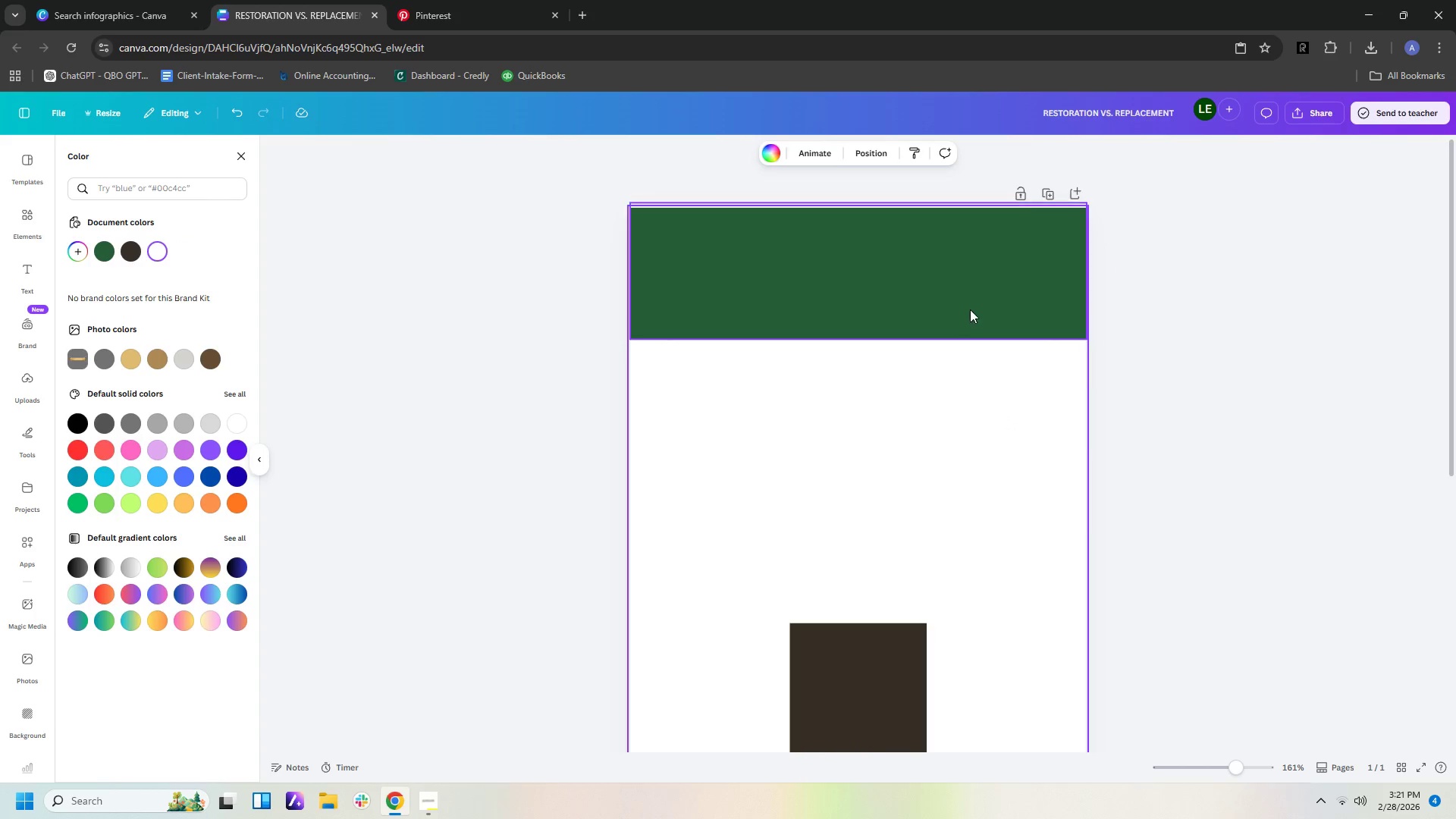 
left_click([970, 309])
 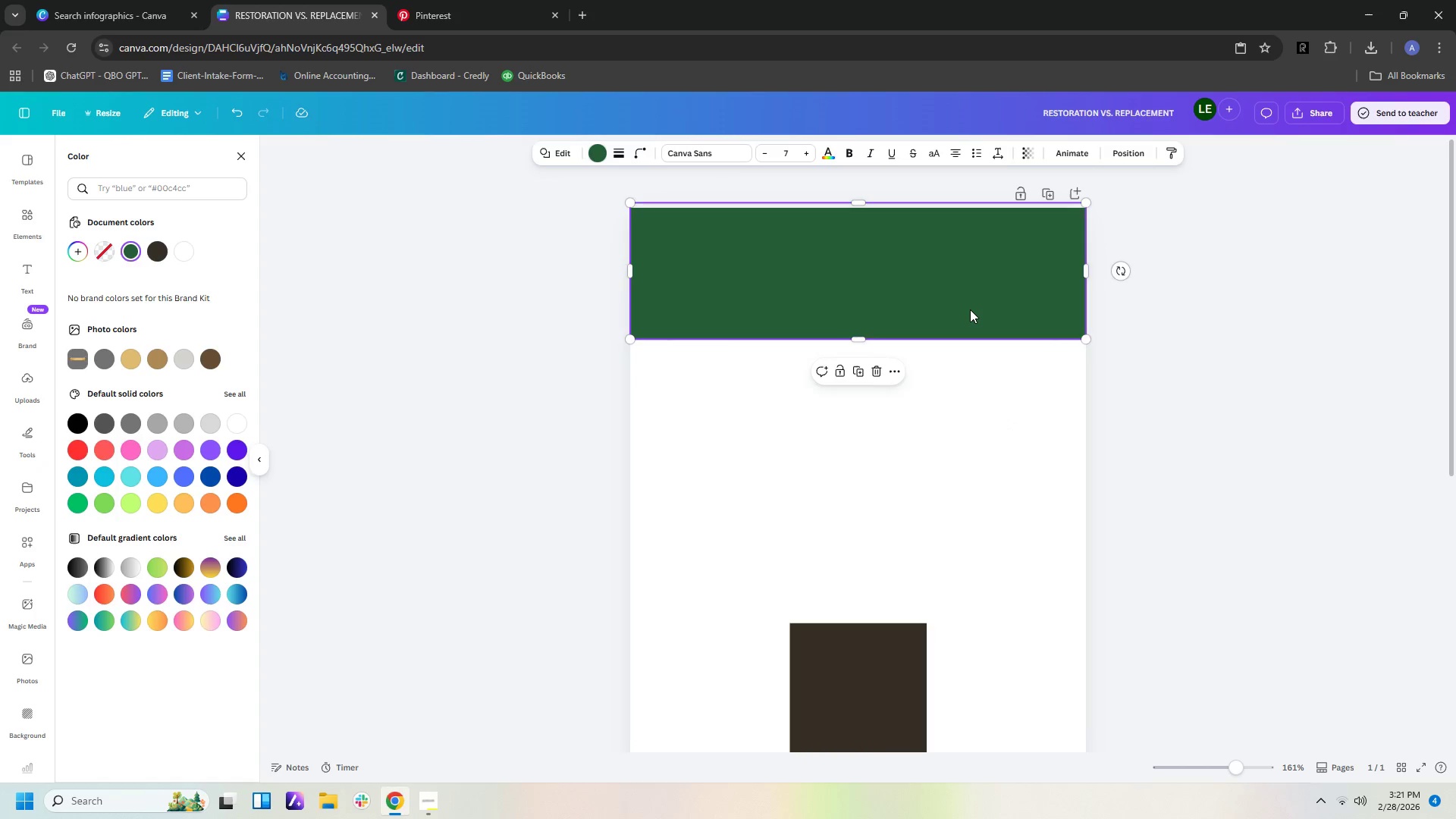 
key(ArrowDown)
 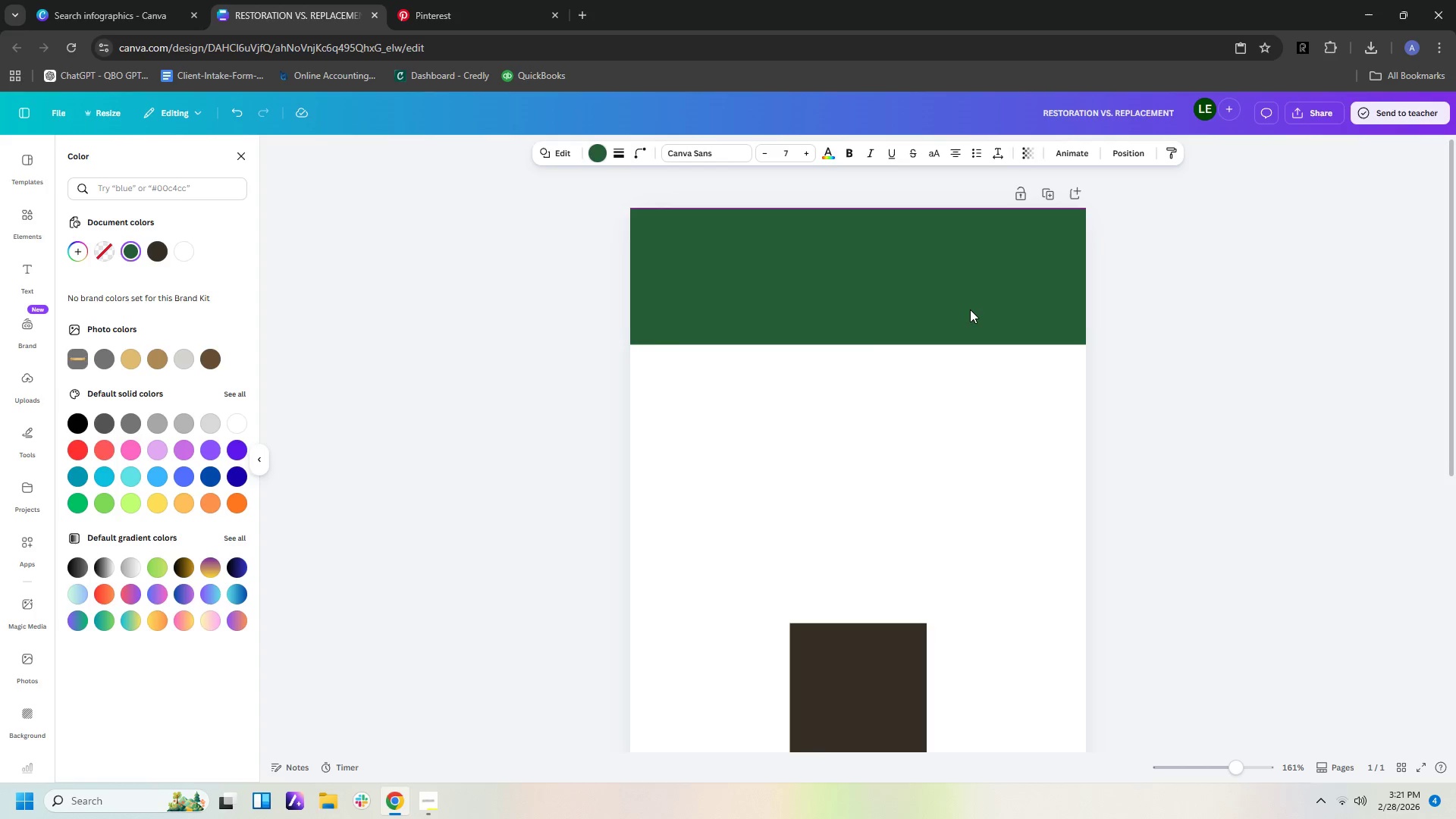 
key(ArrowDown)
 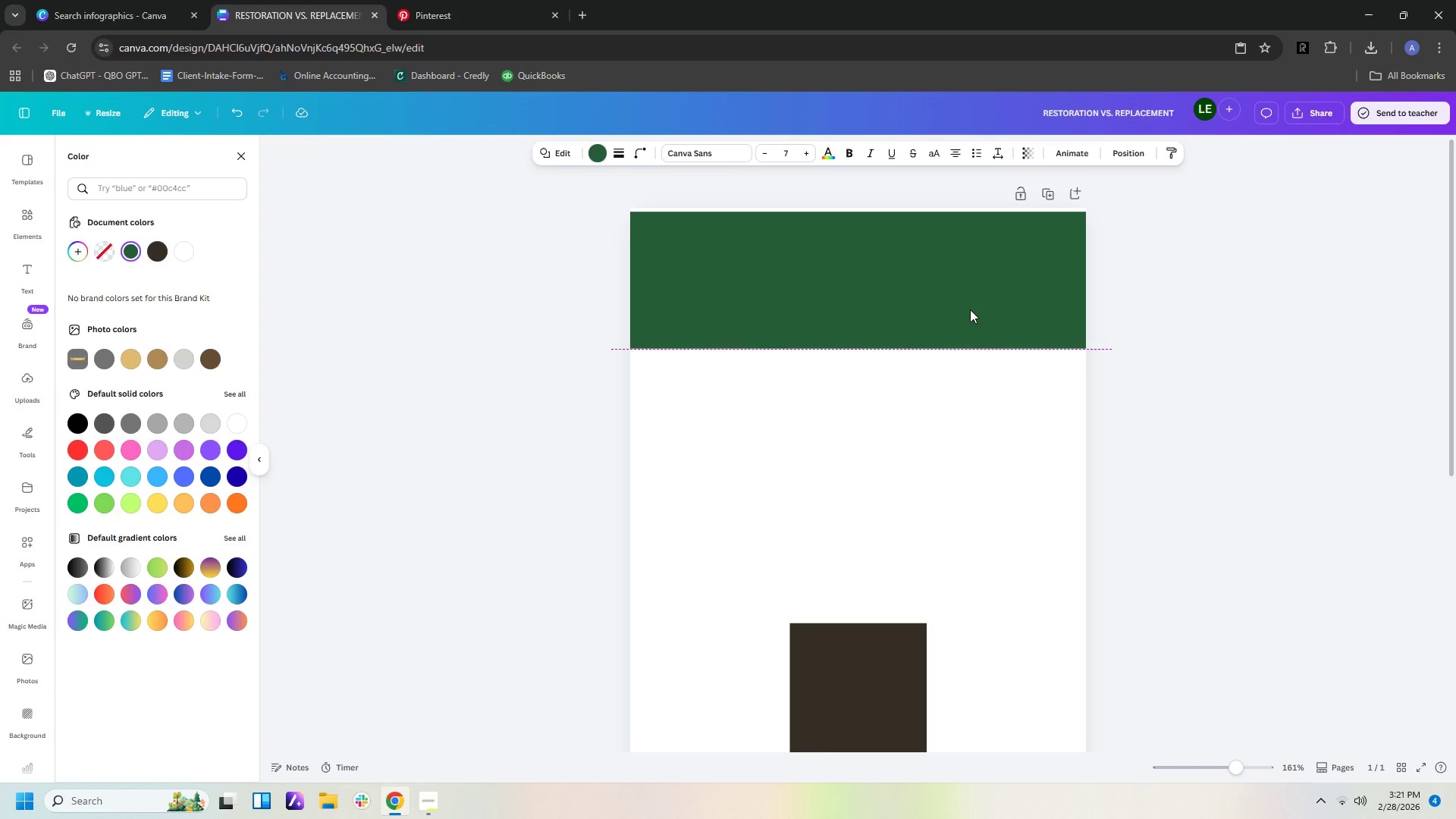 
key(ArrowUp)
 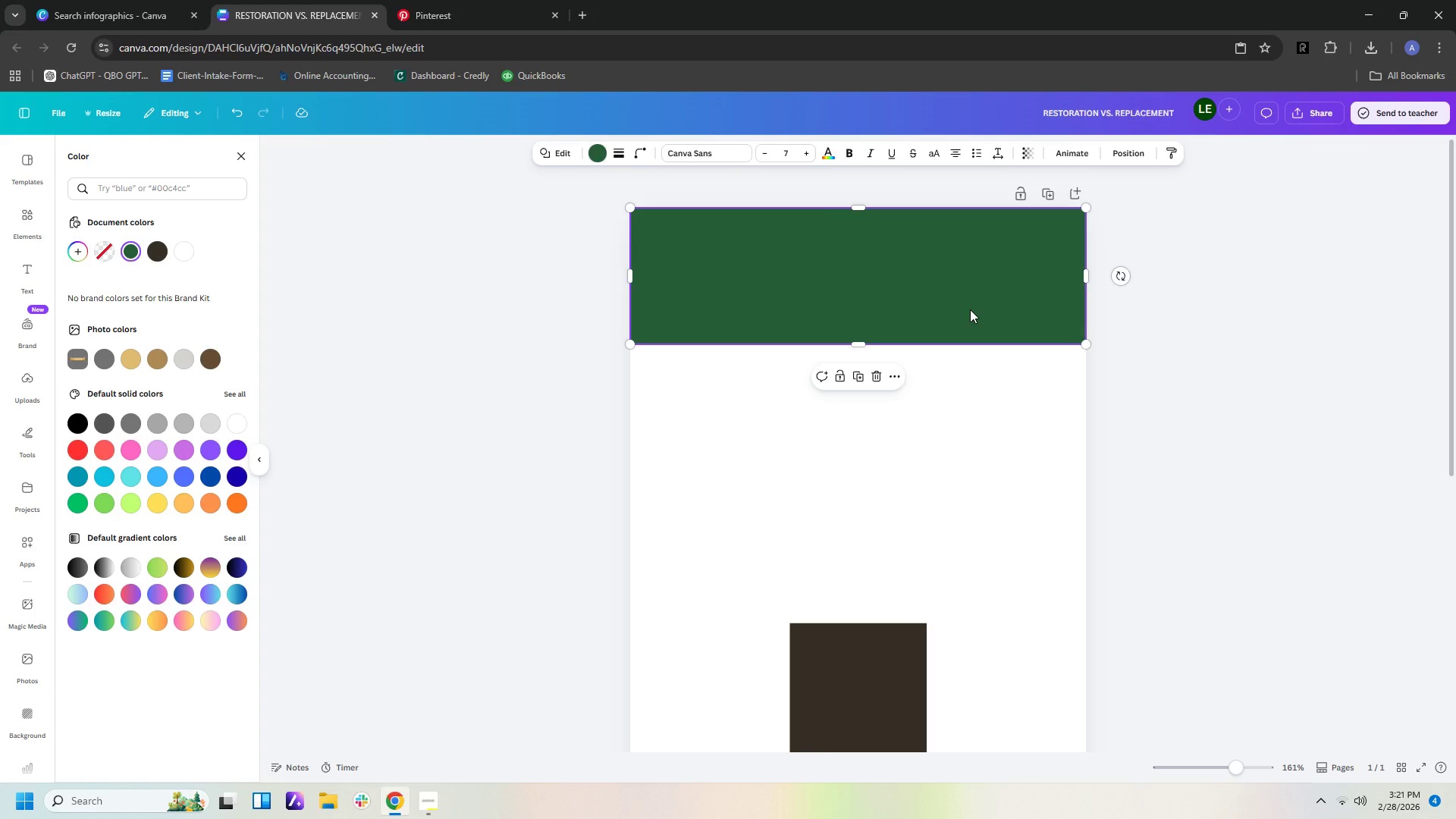 
wait(15.12)
 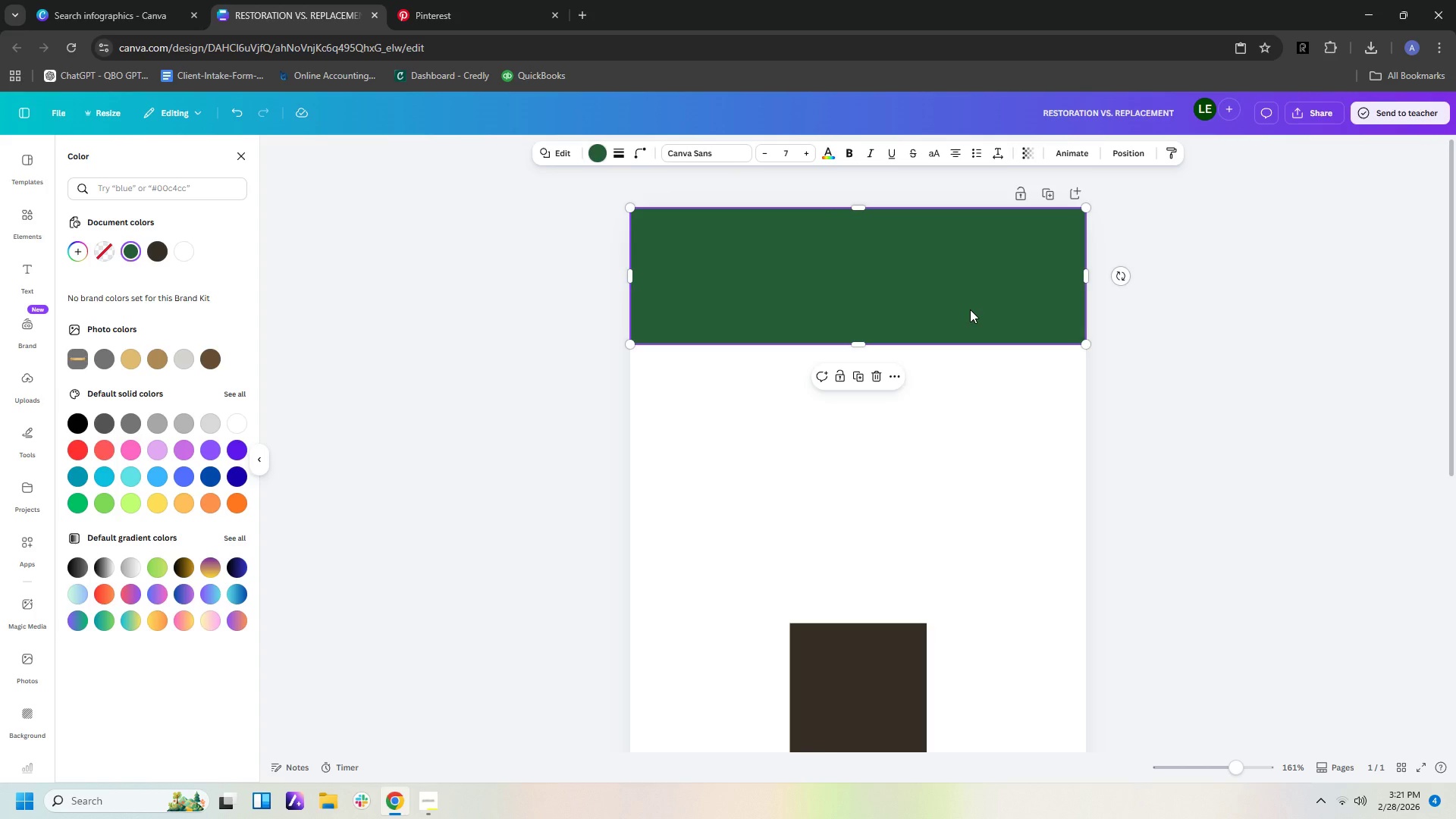 
left_click_drag(start_coordinate=[857, 344], to_coordinate=[863, 328])
 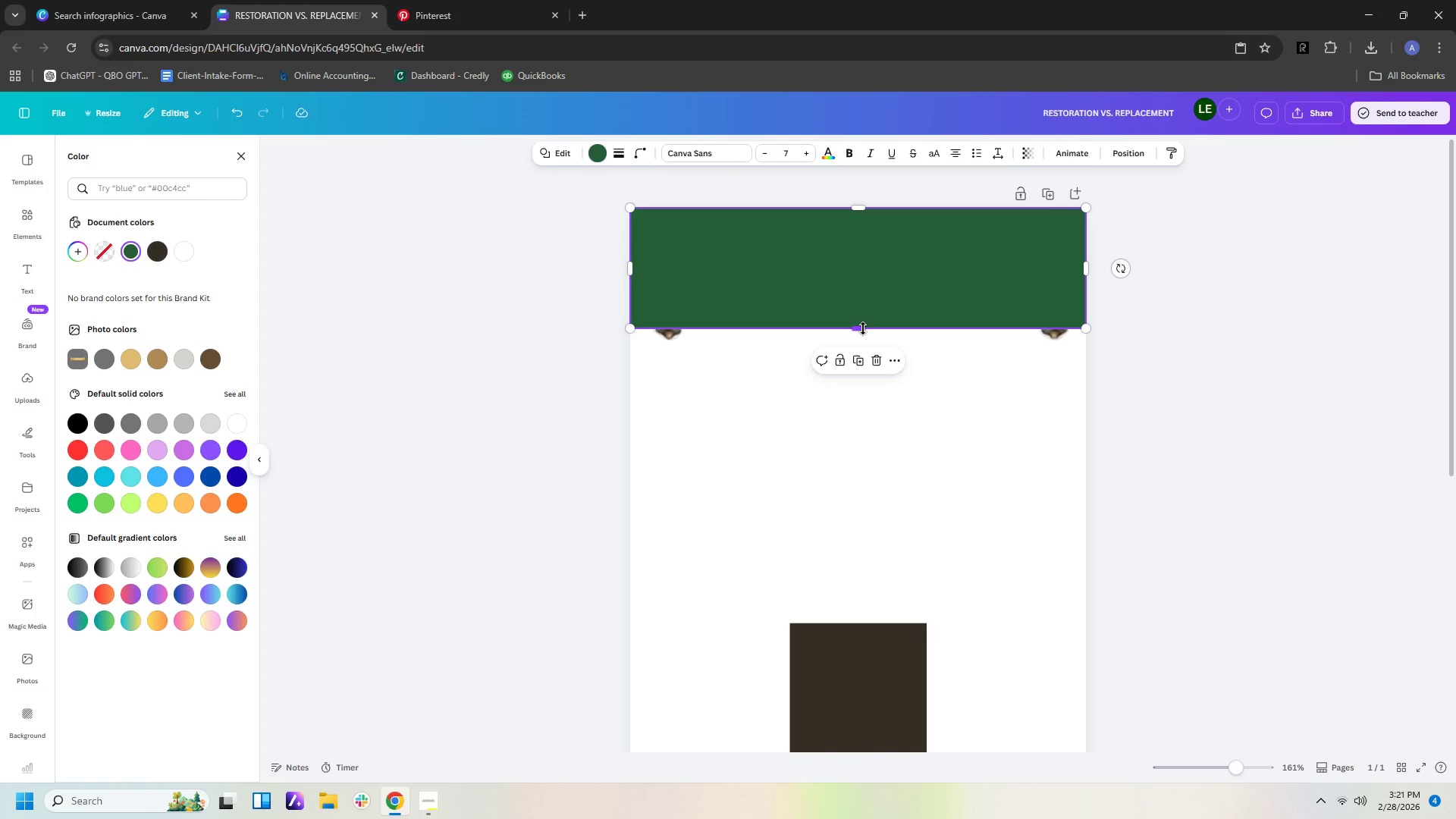 
left_click_drag(start_coordinate=[863, 328], to_coordinate=[864, 341])
 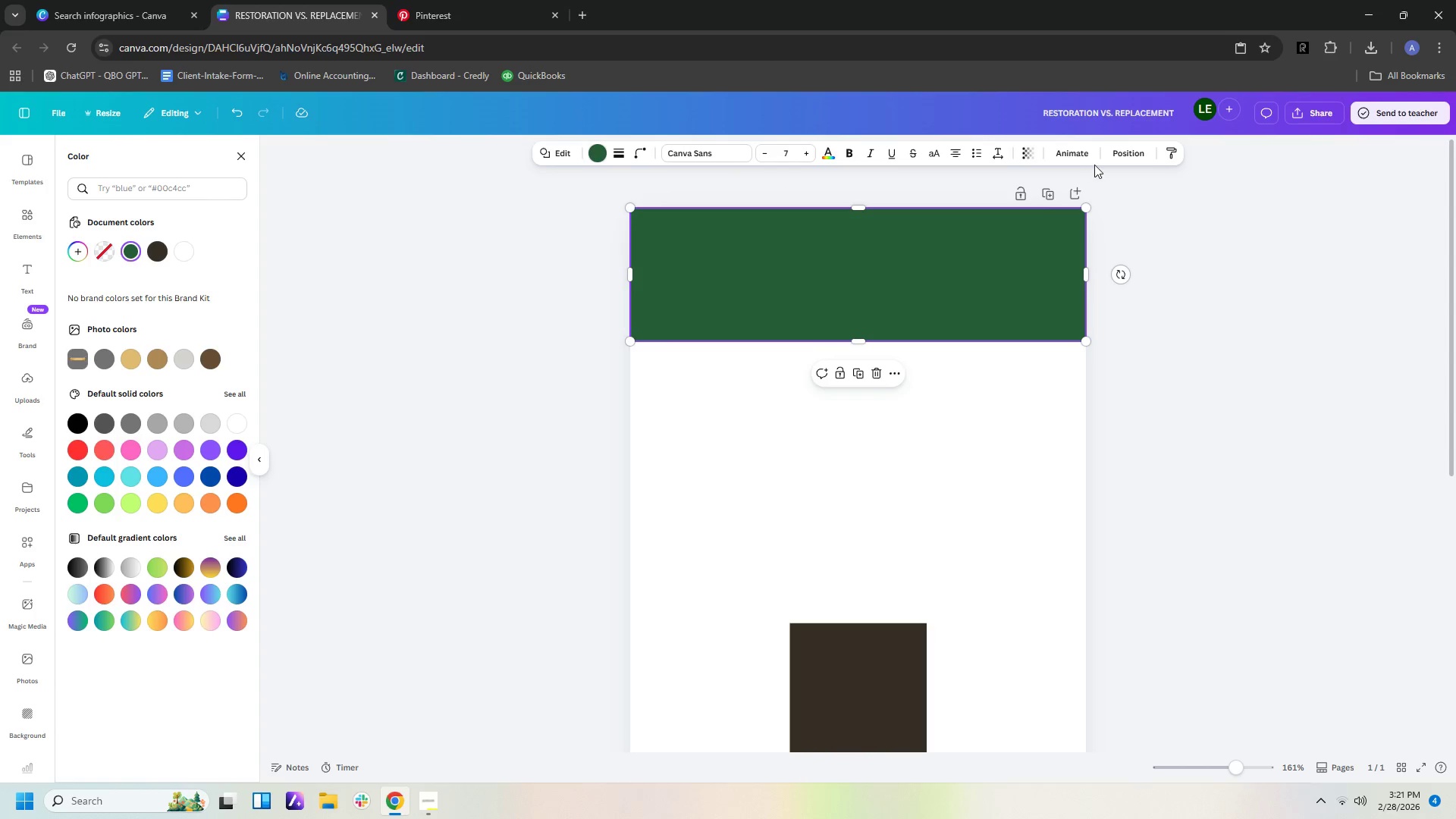 
left_click([1128, 155])
 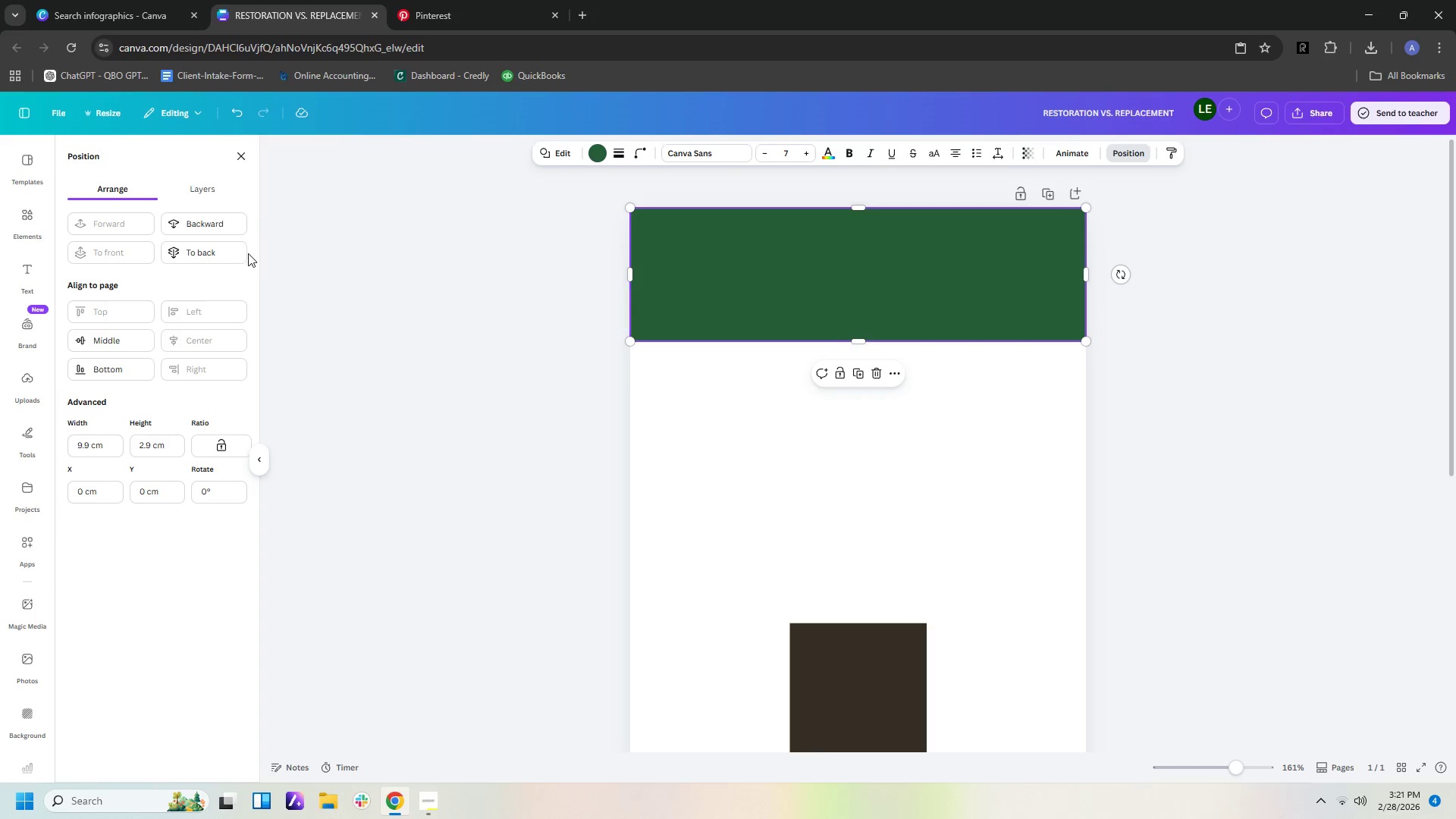 
left_click([222, 246])
 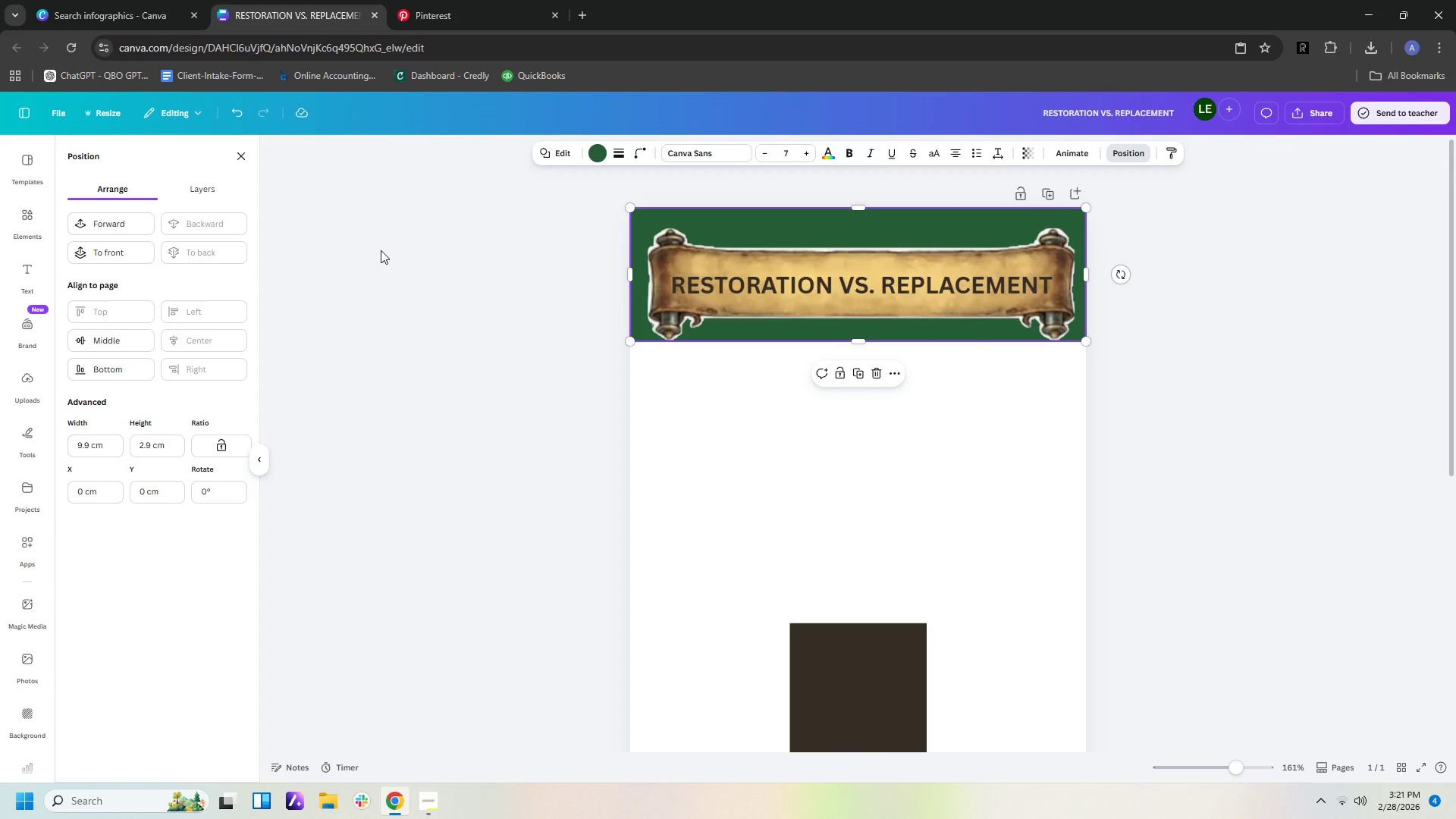 
left_click([381, 250])
 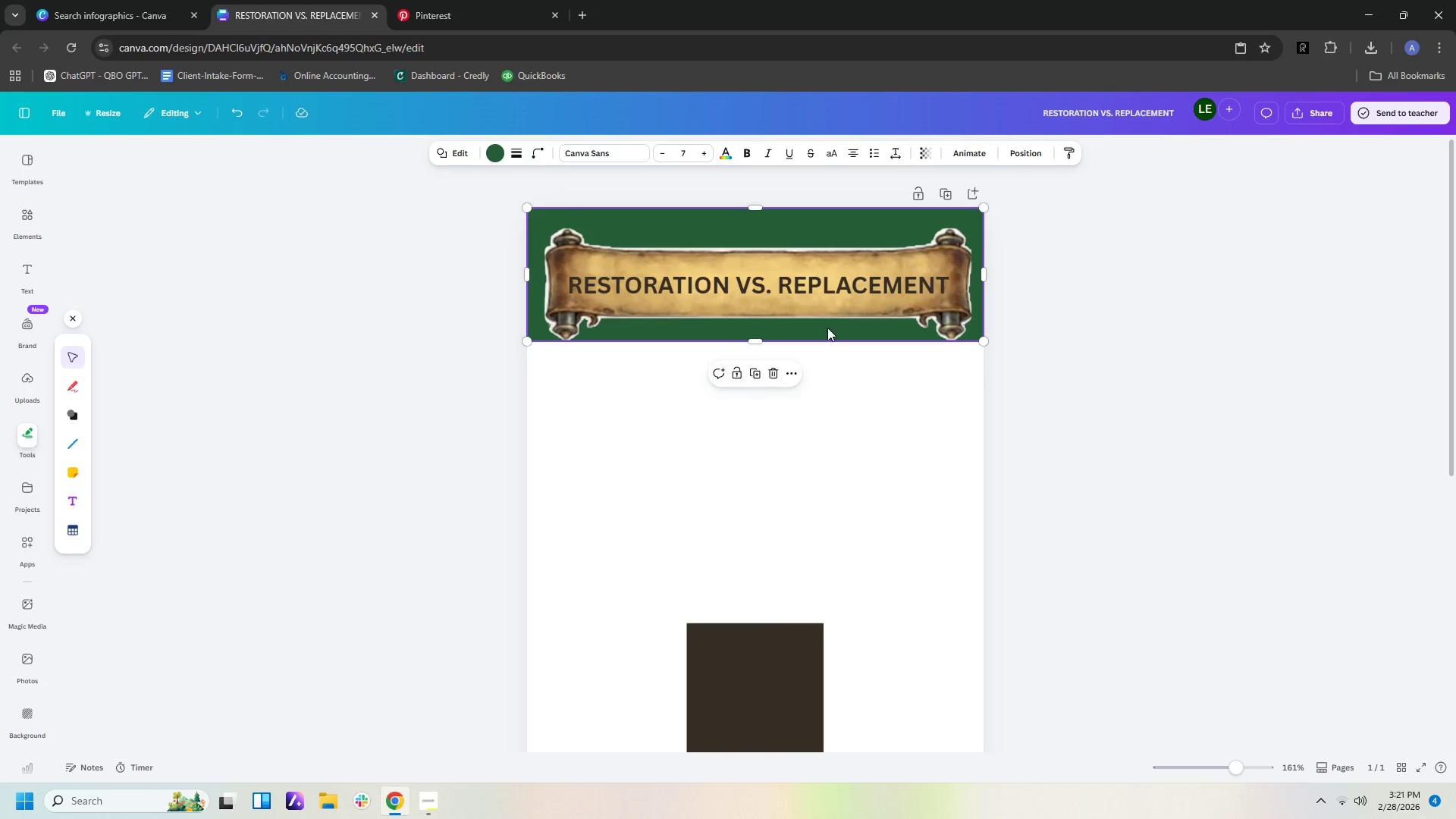 
left_click([855, 302])
 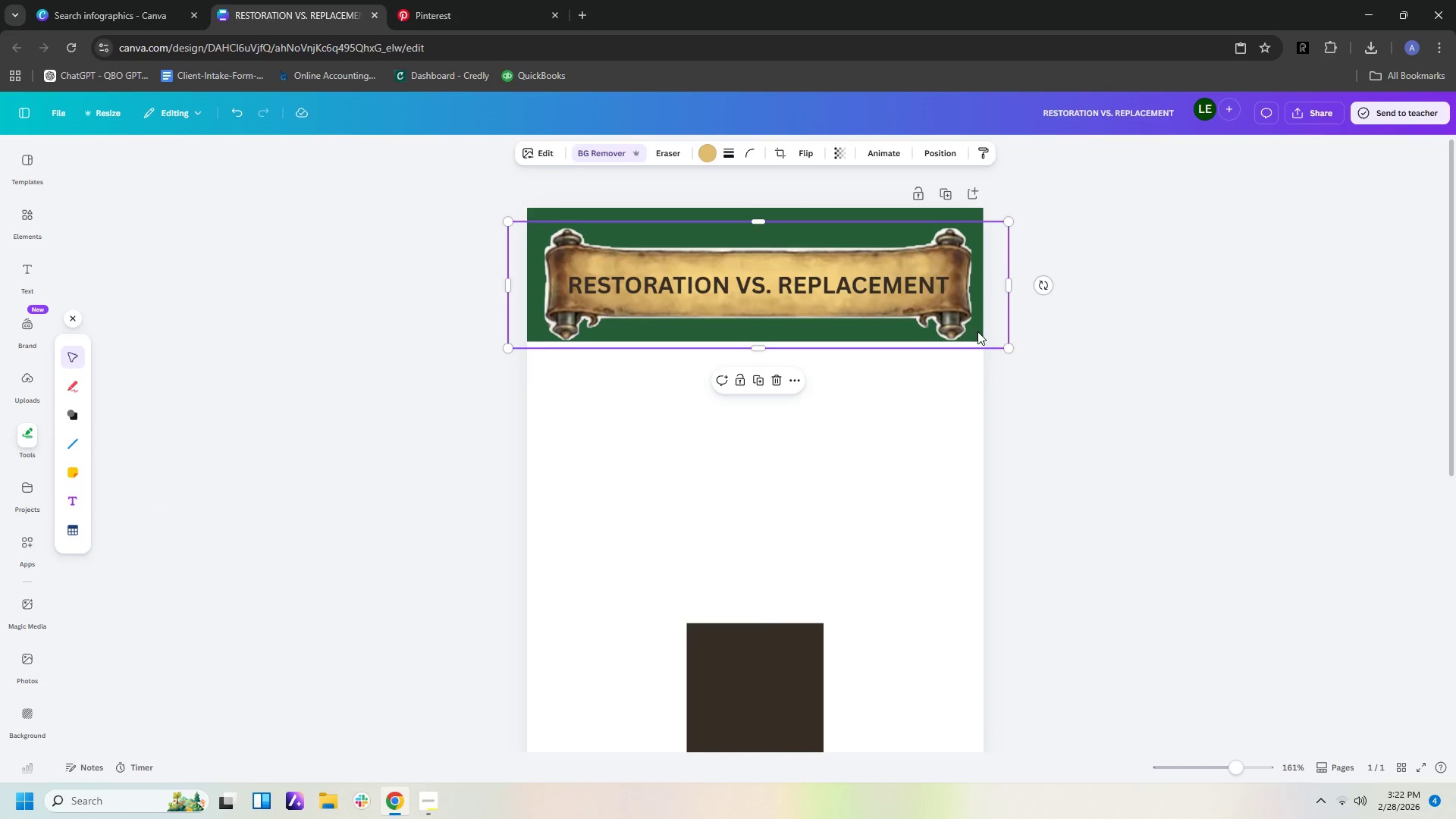 
key(Delete)
 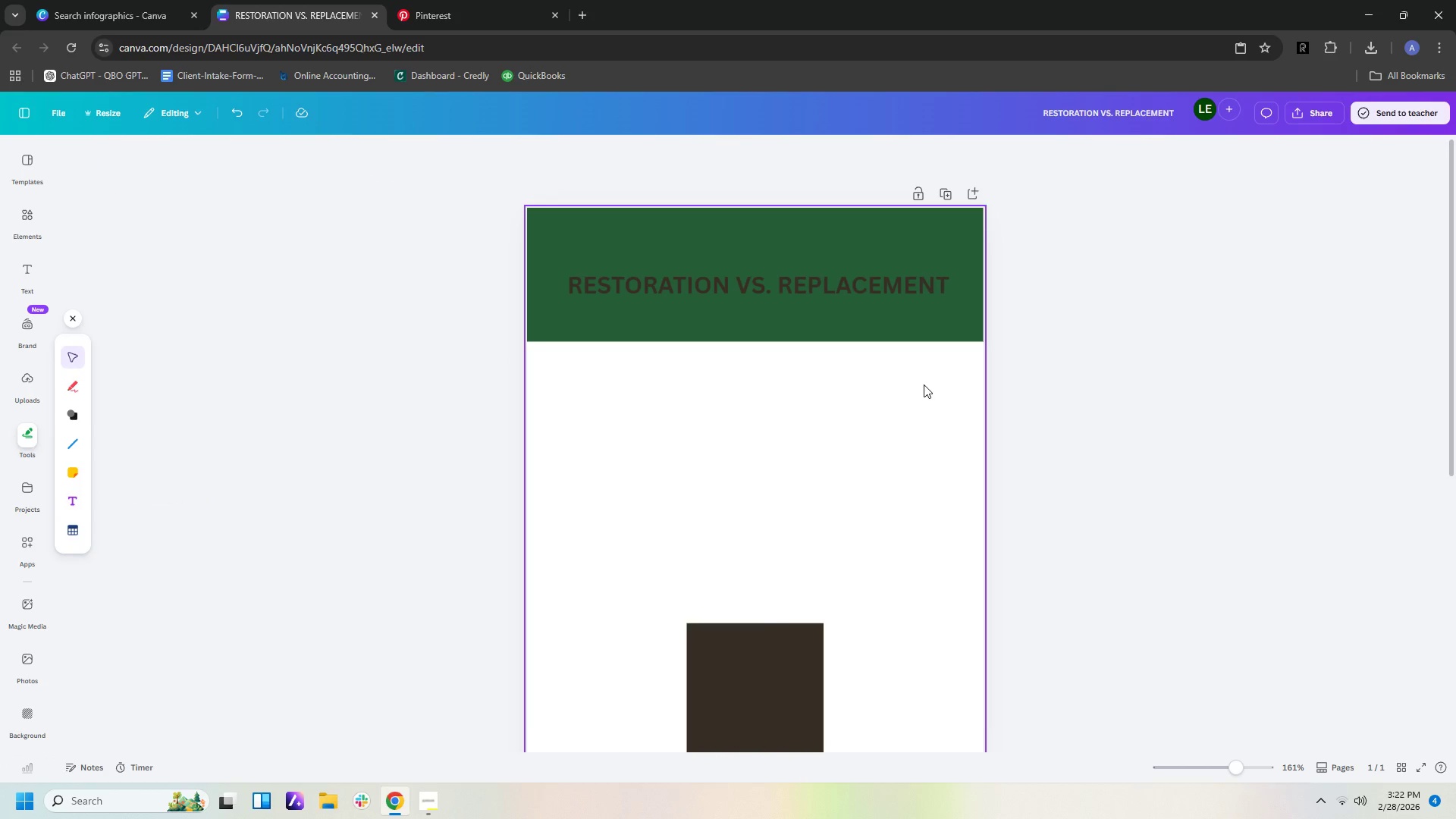 
left_click([906, 397])
 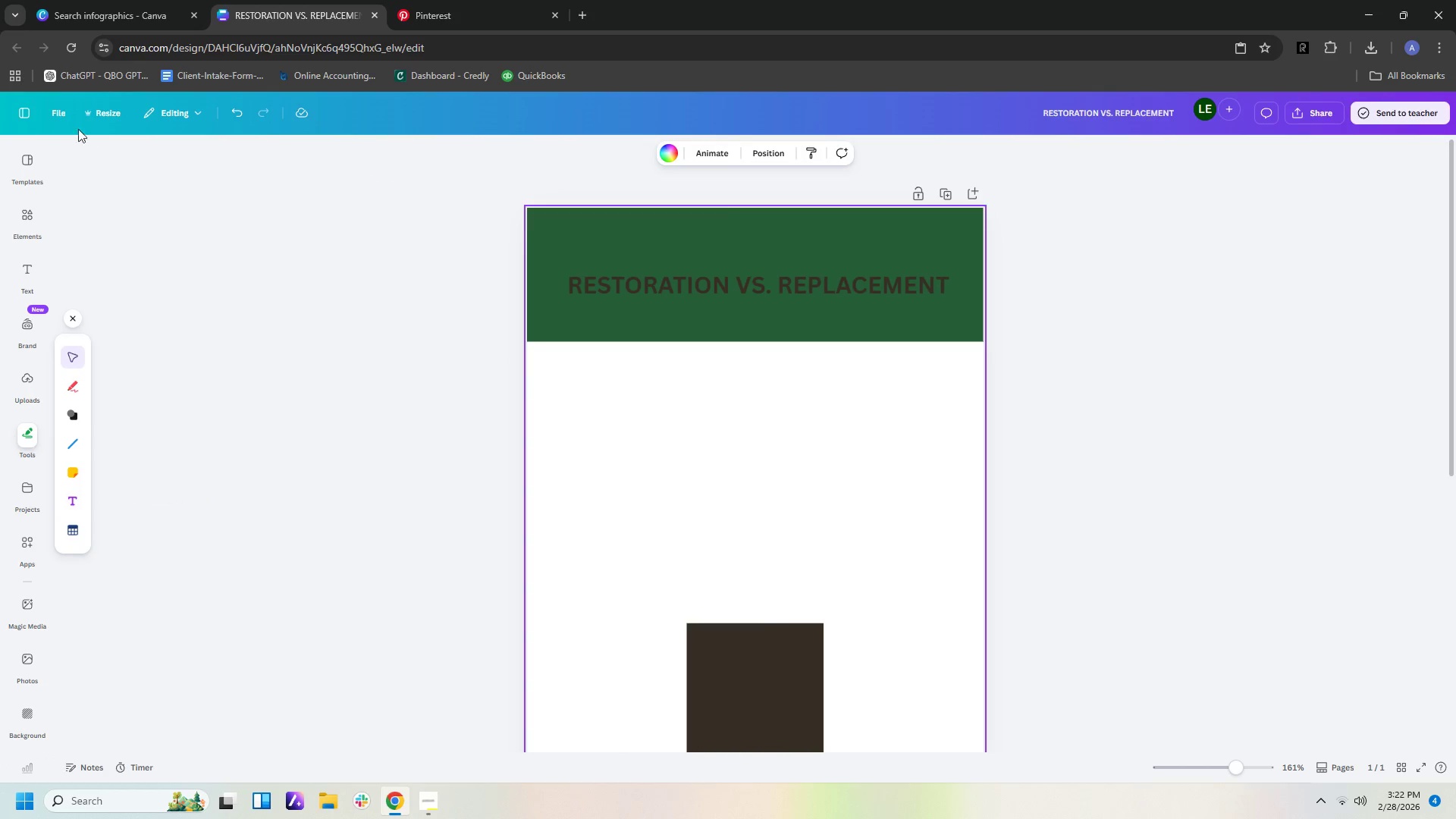 
left_click([22, 213])
 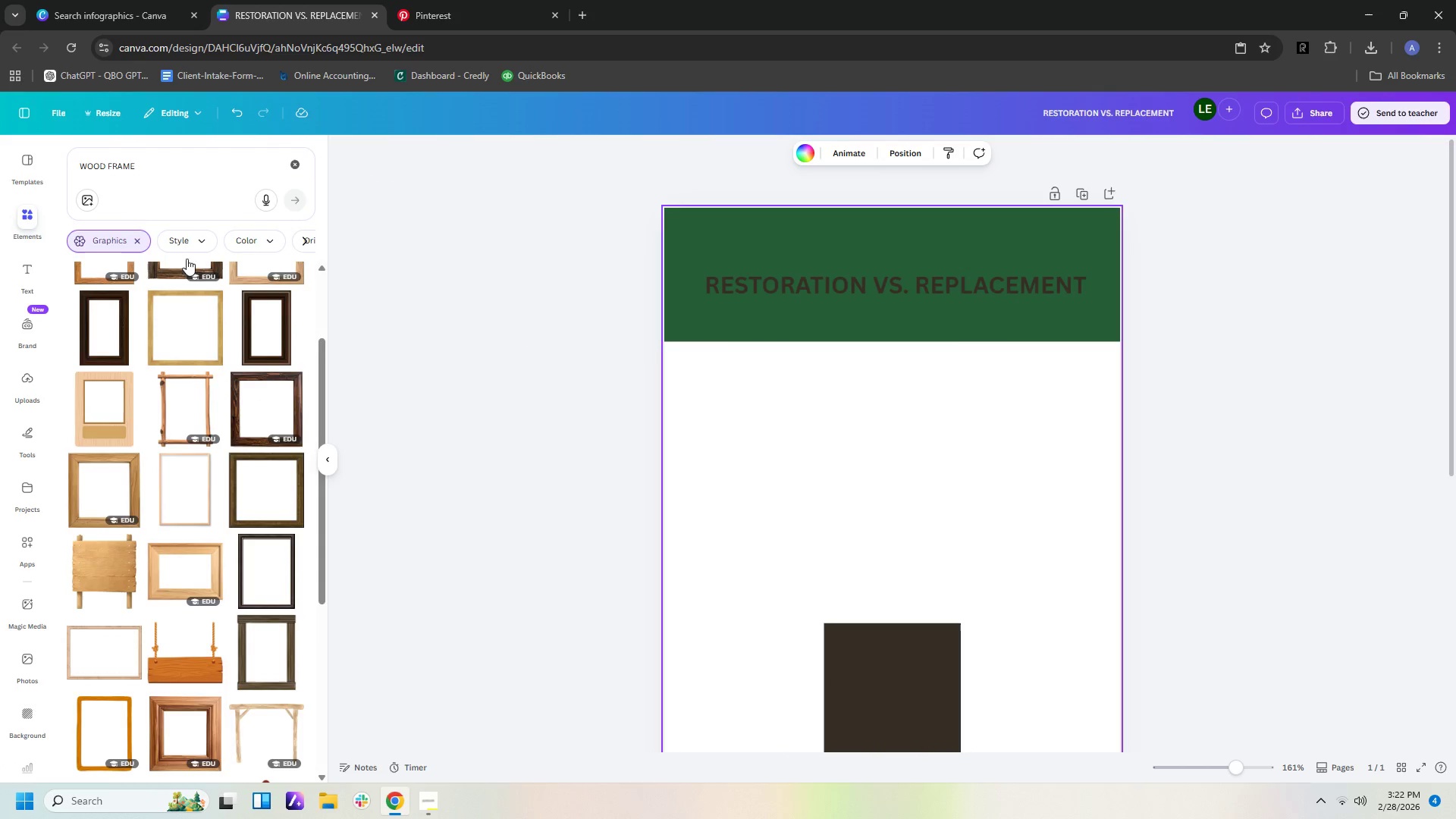 
left_click([143, 173])
 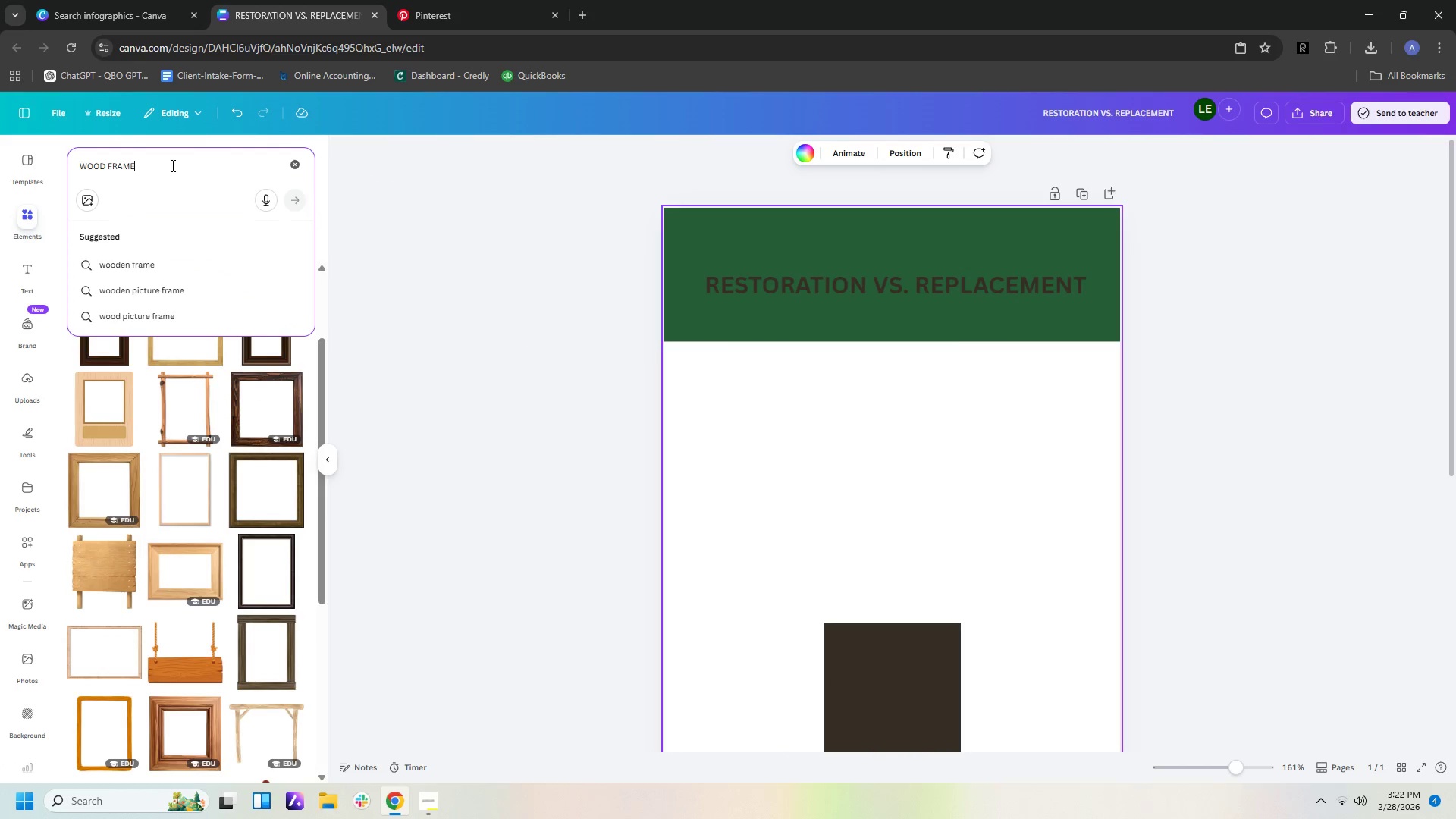 
left_click_drag(start_coordinate=[171, 165], to_coordinate=[8, 158])
 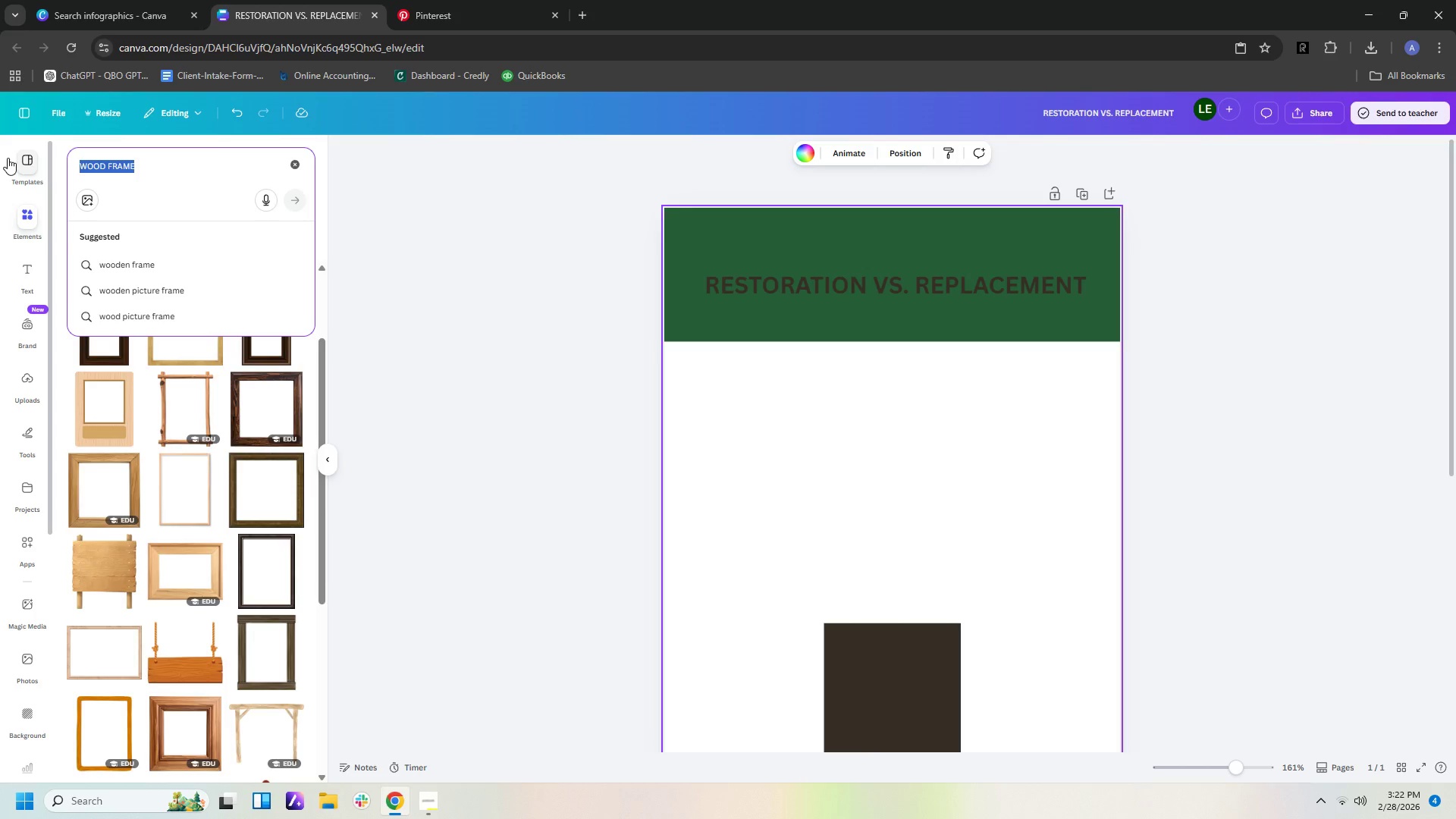 
type(ribbon banner)
 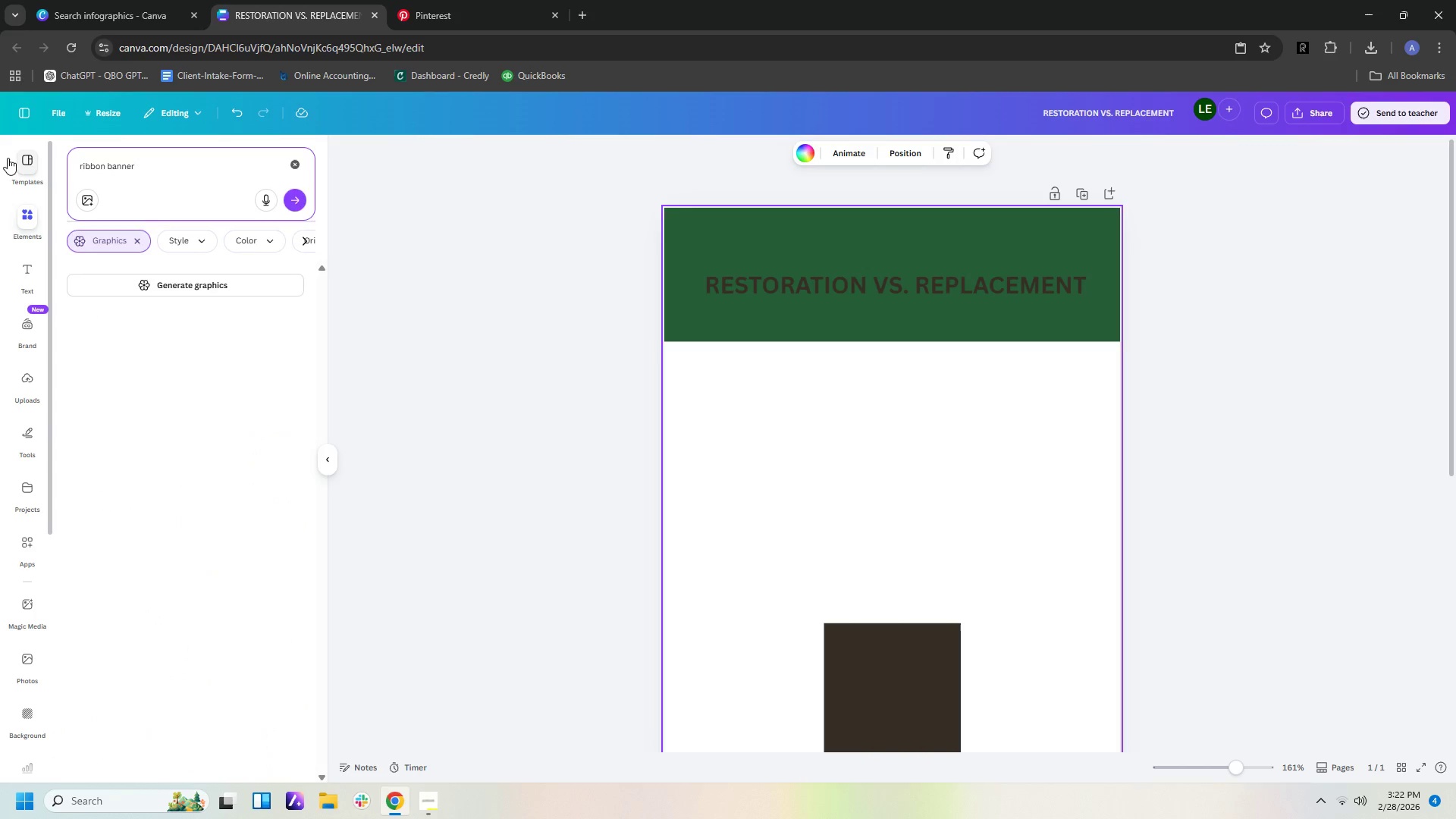 
key(Enter)
 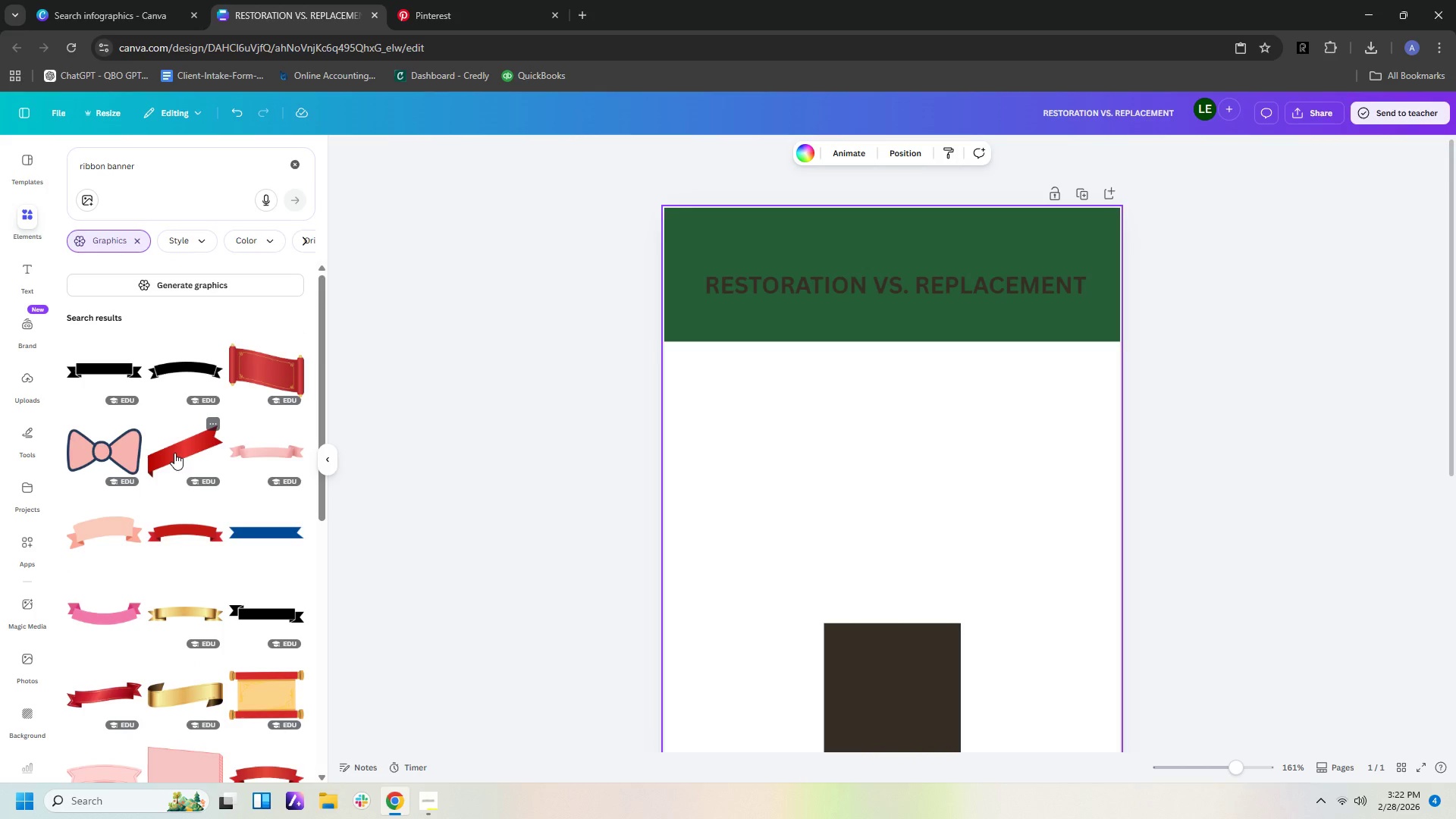 
scroll: coordinate [201, 467], scroll_direction: down, amount: 2.0
 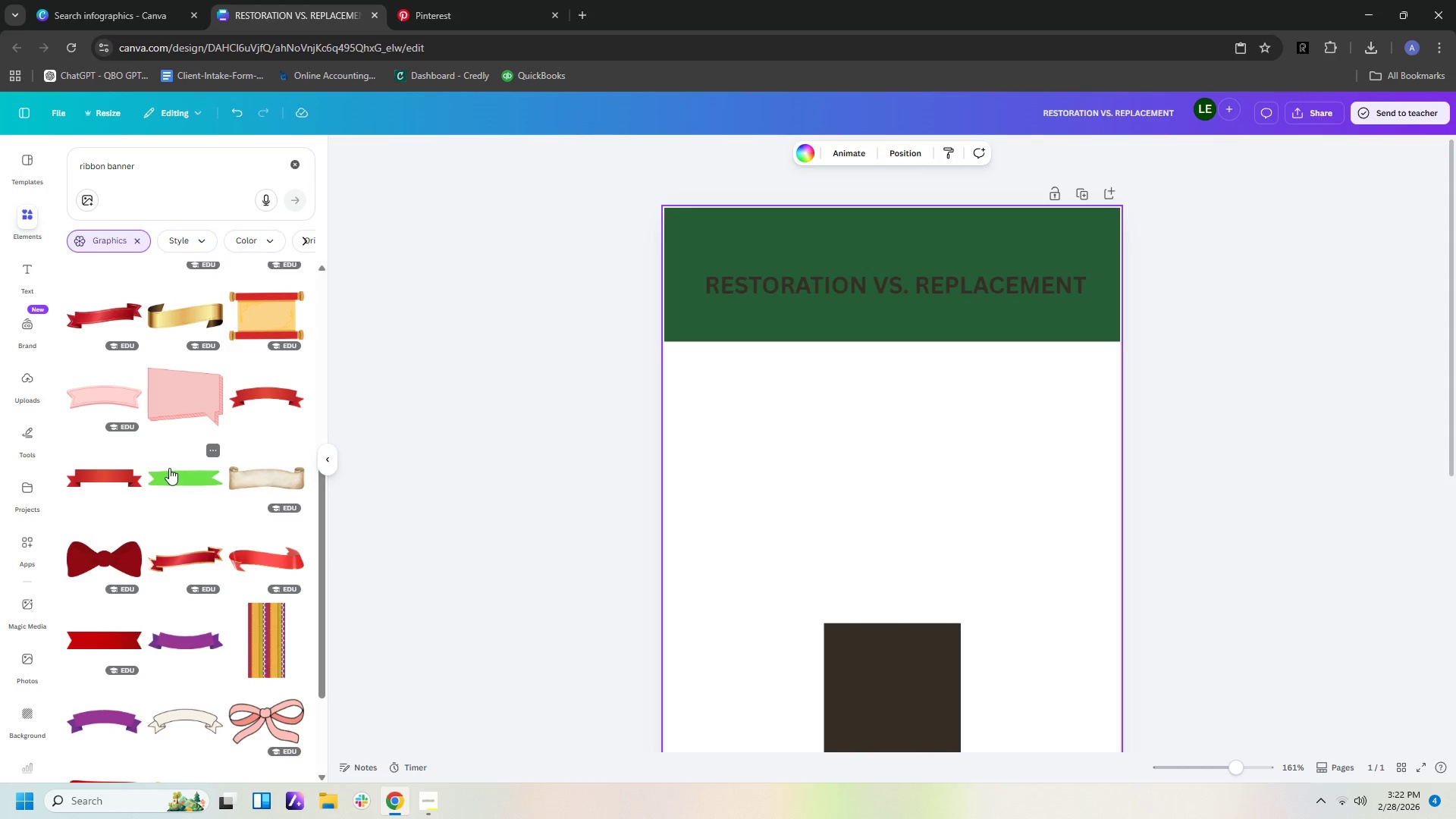 
left_click([93, 472])
 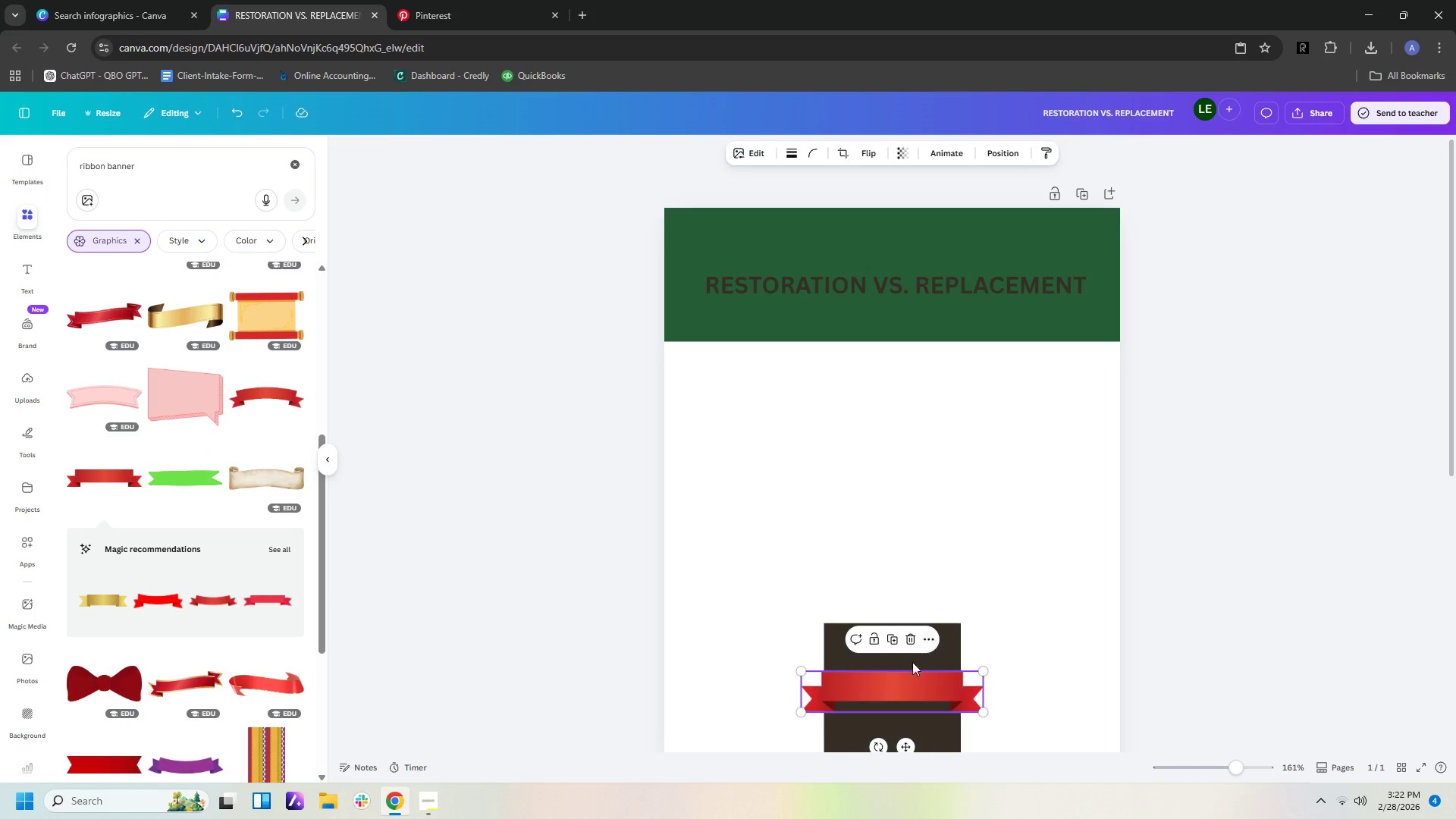 
left_click_drag(start_coordinate=[906, 697], to_coordinate=[814, 275])
 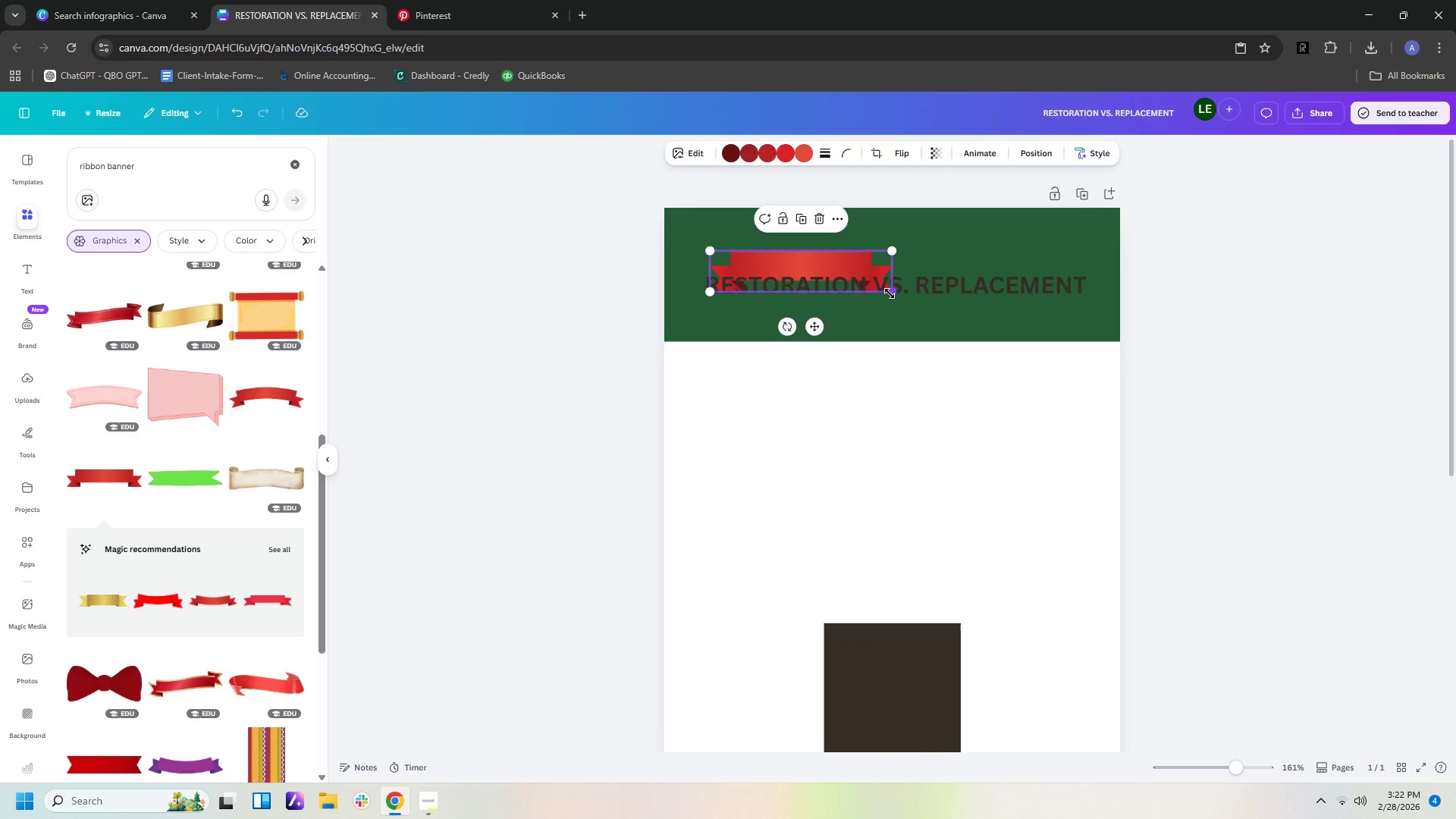 
left_click_drag(start_coordinate=[890, 291], to_coordinate=[1097, 301])
 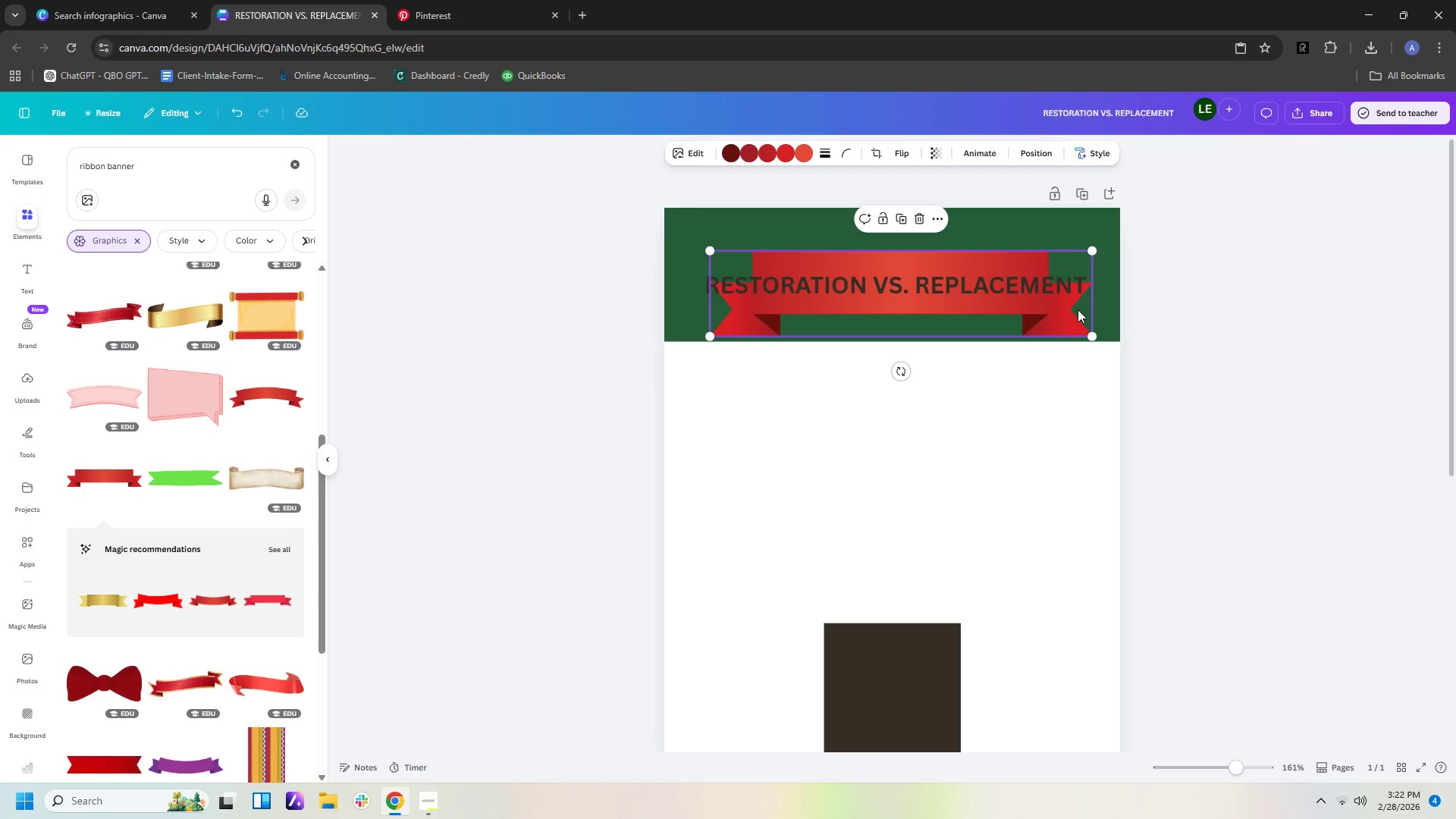 
key(Delete)
 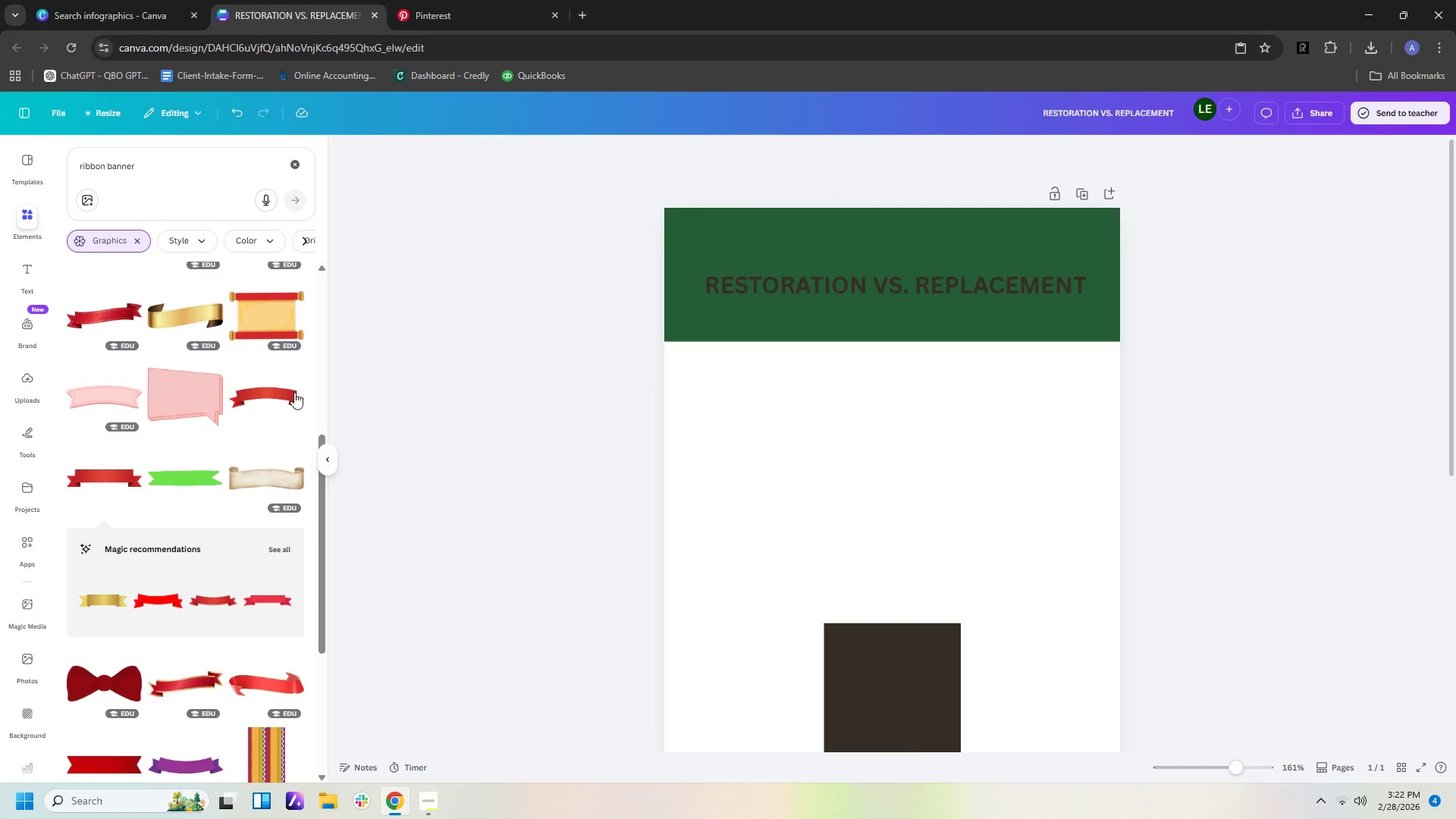 
scroll: coordinate [281, 425], scroll_direction: down, amount: 3.0
 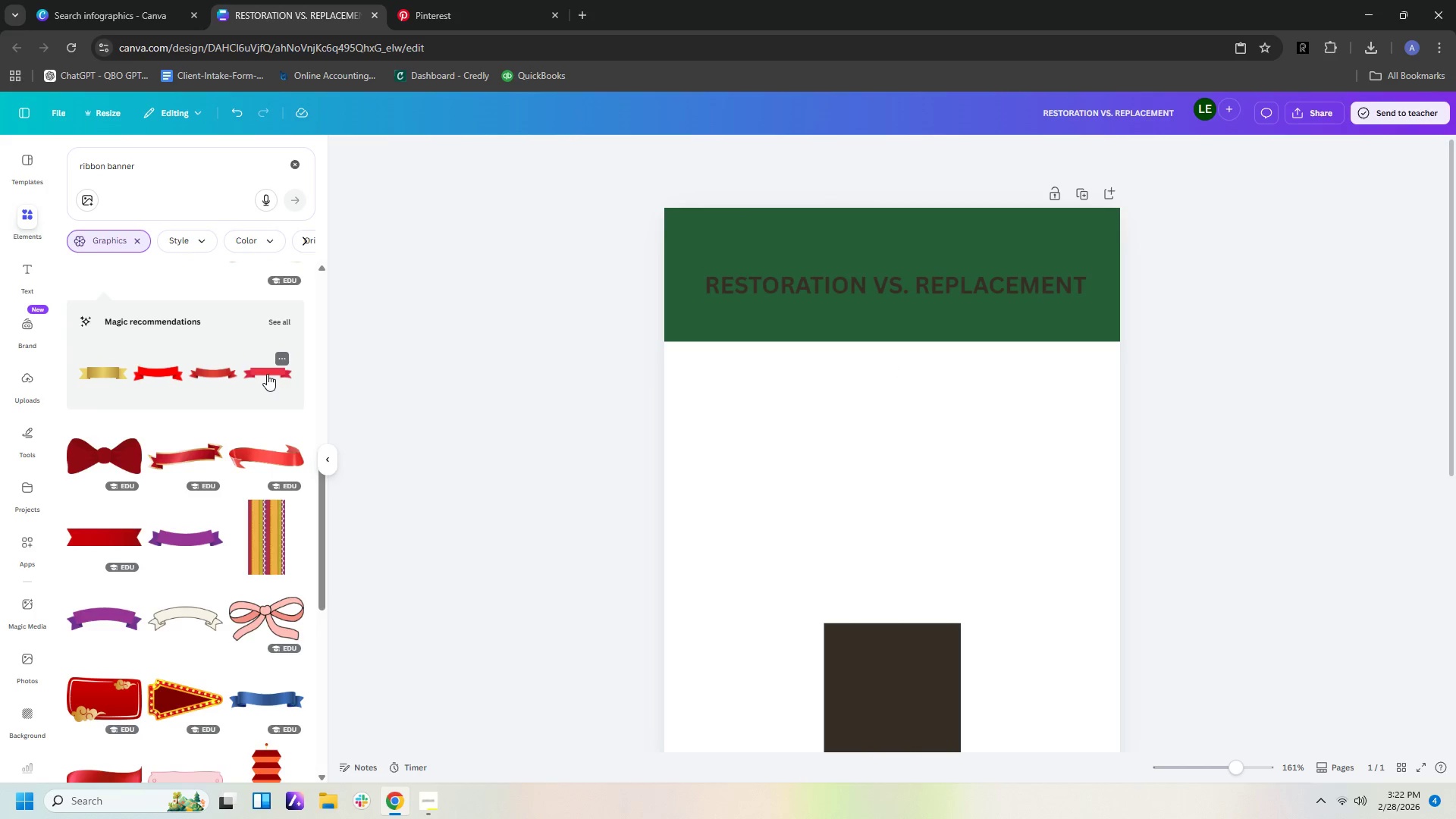 
left_click([267, 374])
 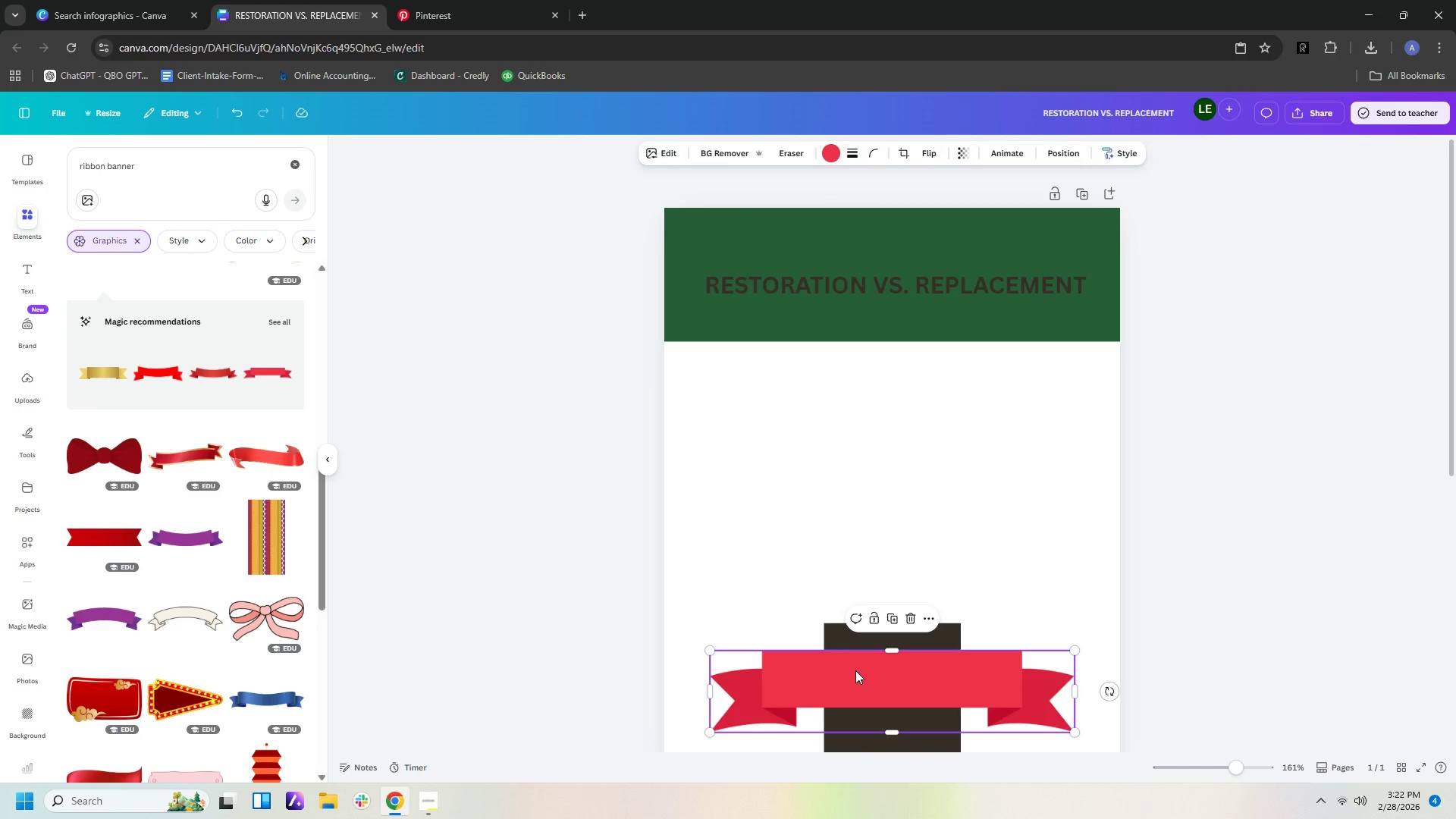 
key(Delete)
 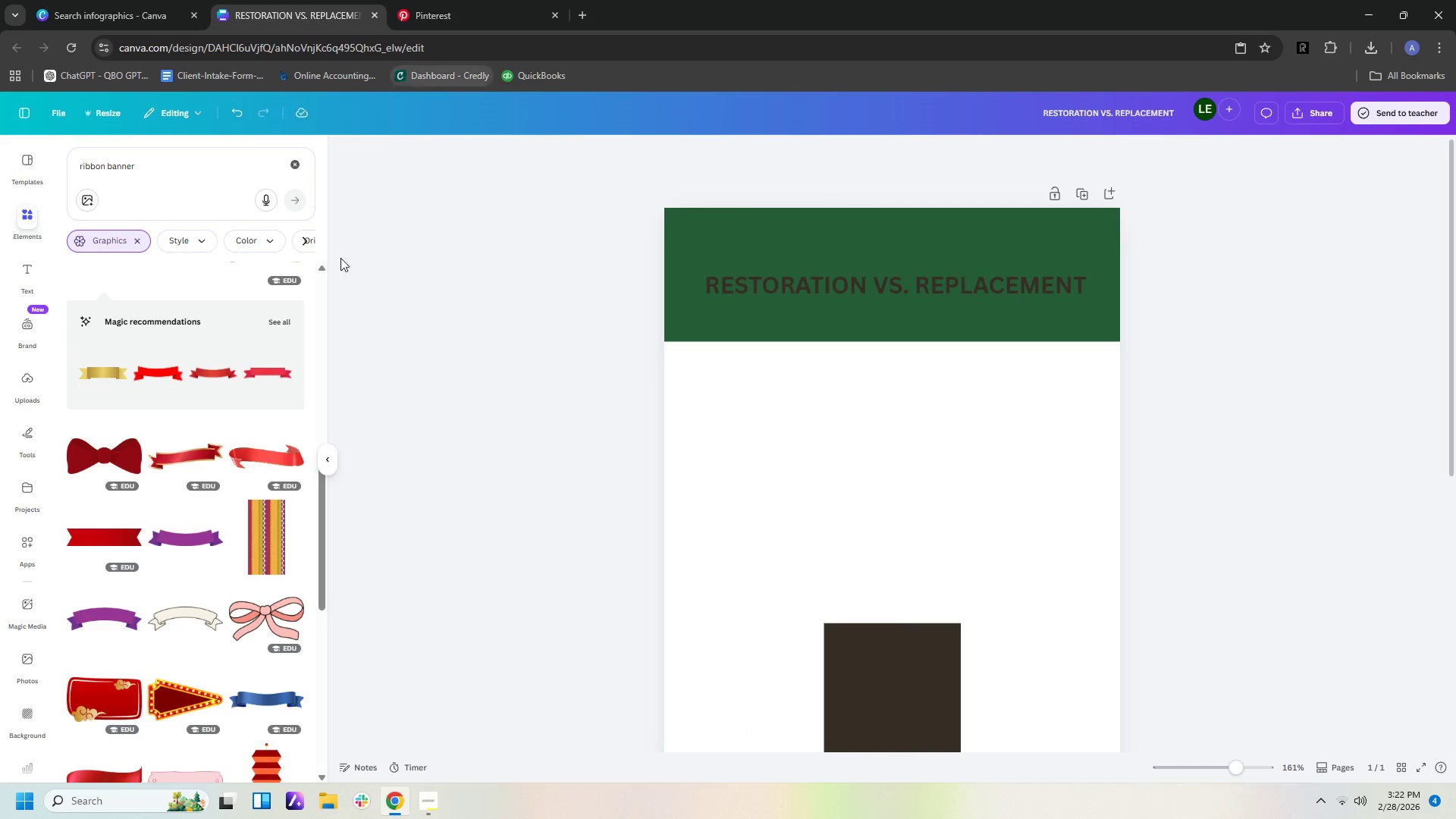 
left_click([447, 16])
 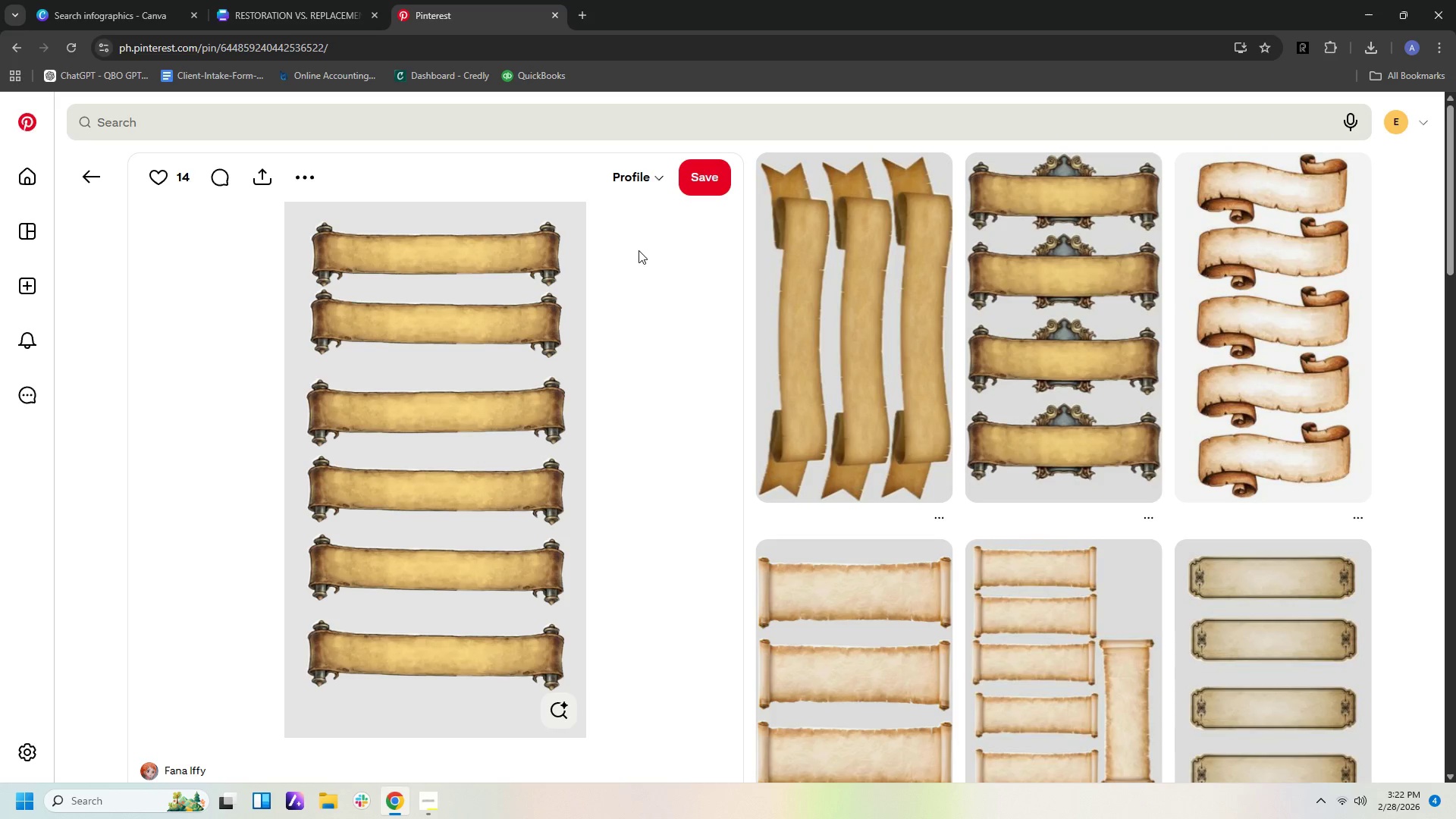 
scroll: coordinate [644, 287], scroll_direction: down, amount: 11.0
 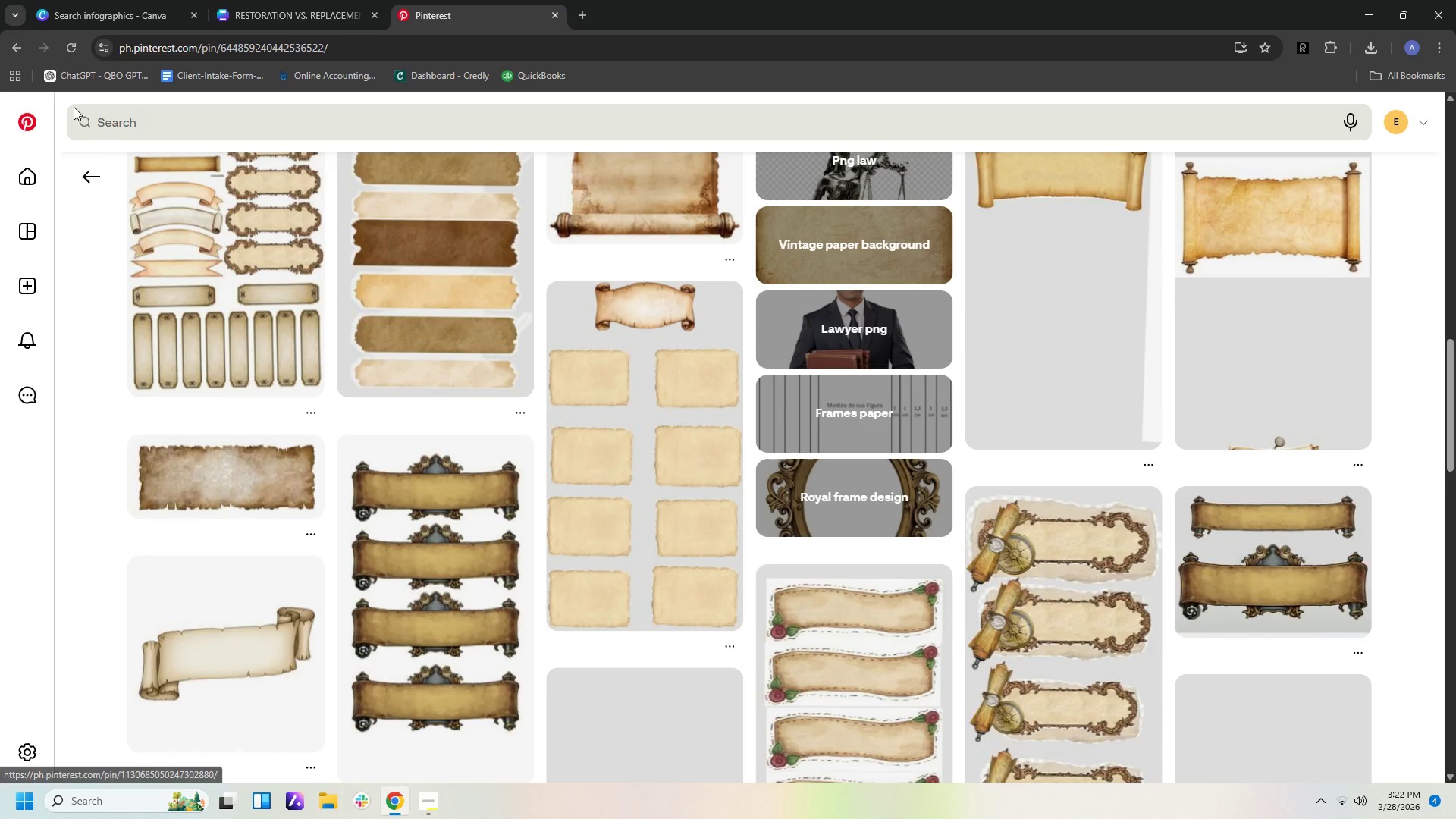 
left_click([97, 174])
 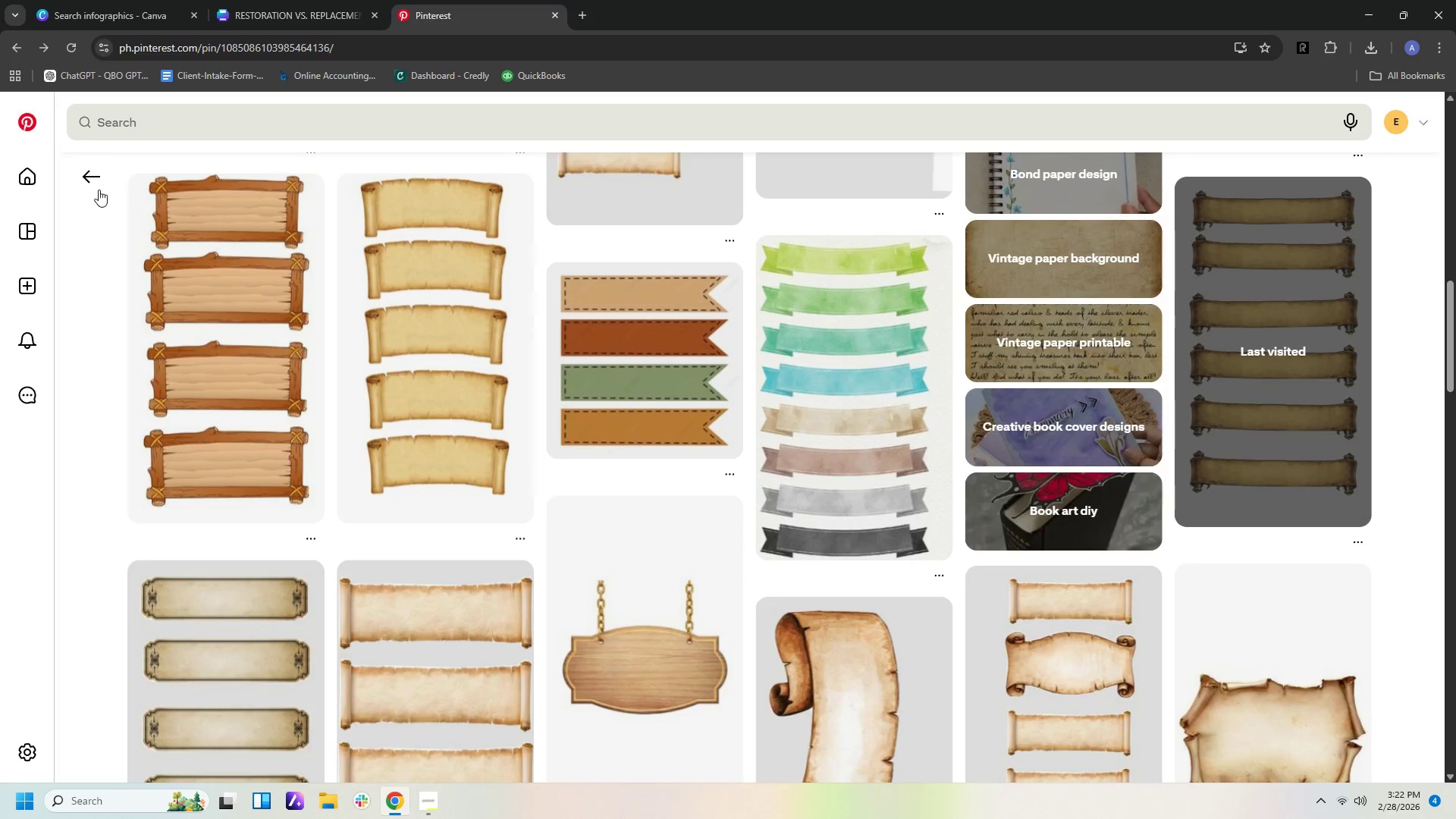 
left_click([98, 178])
 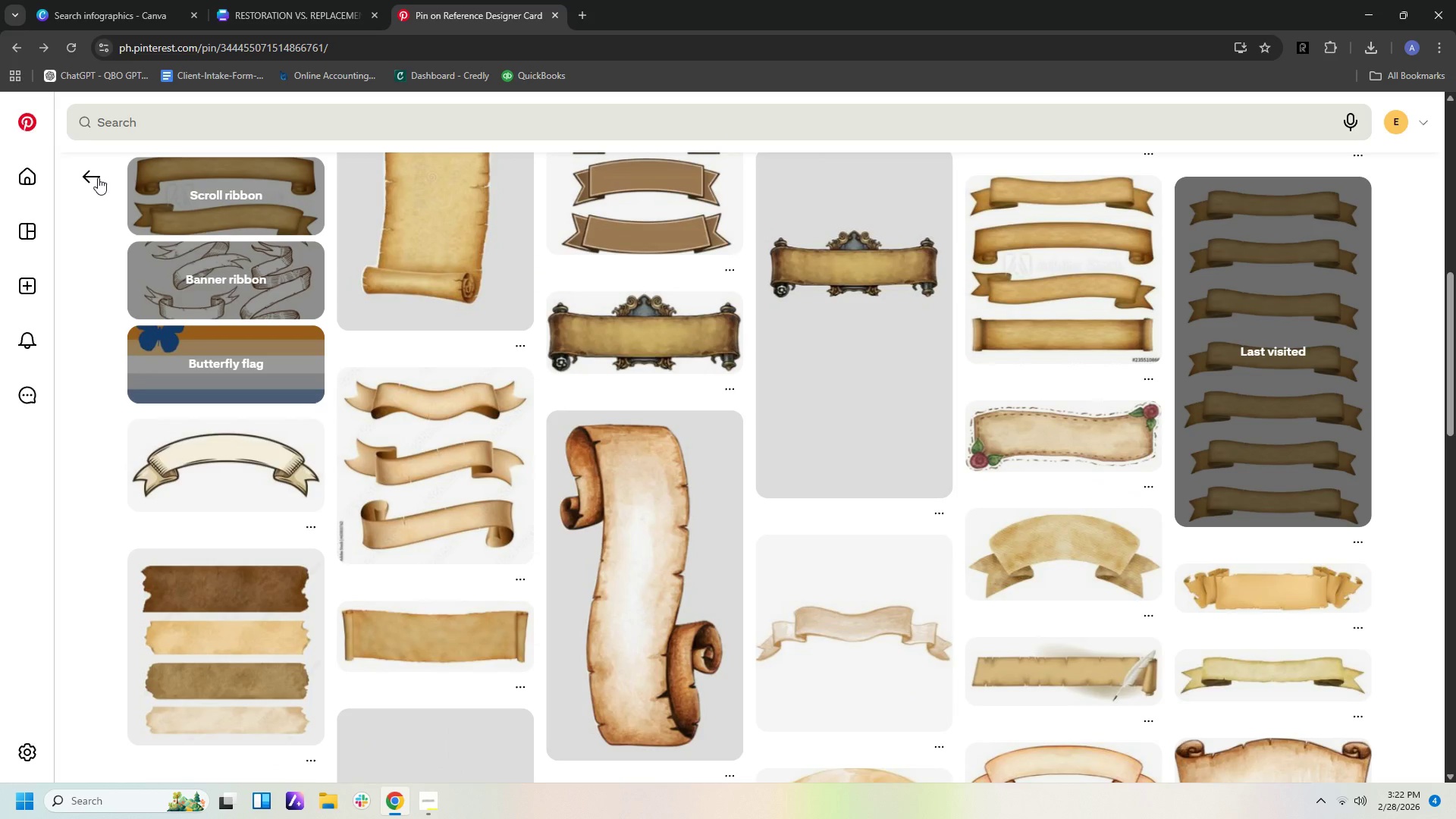 
left_click([98, 177])
 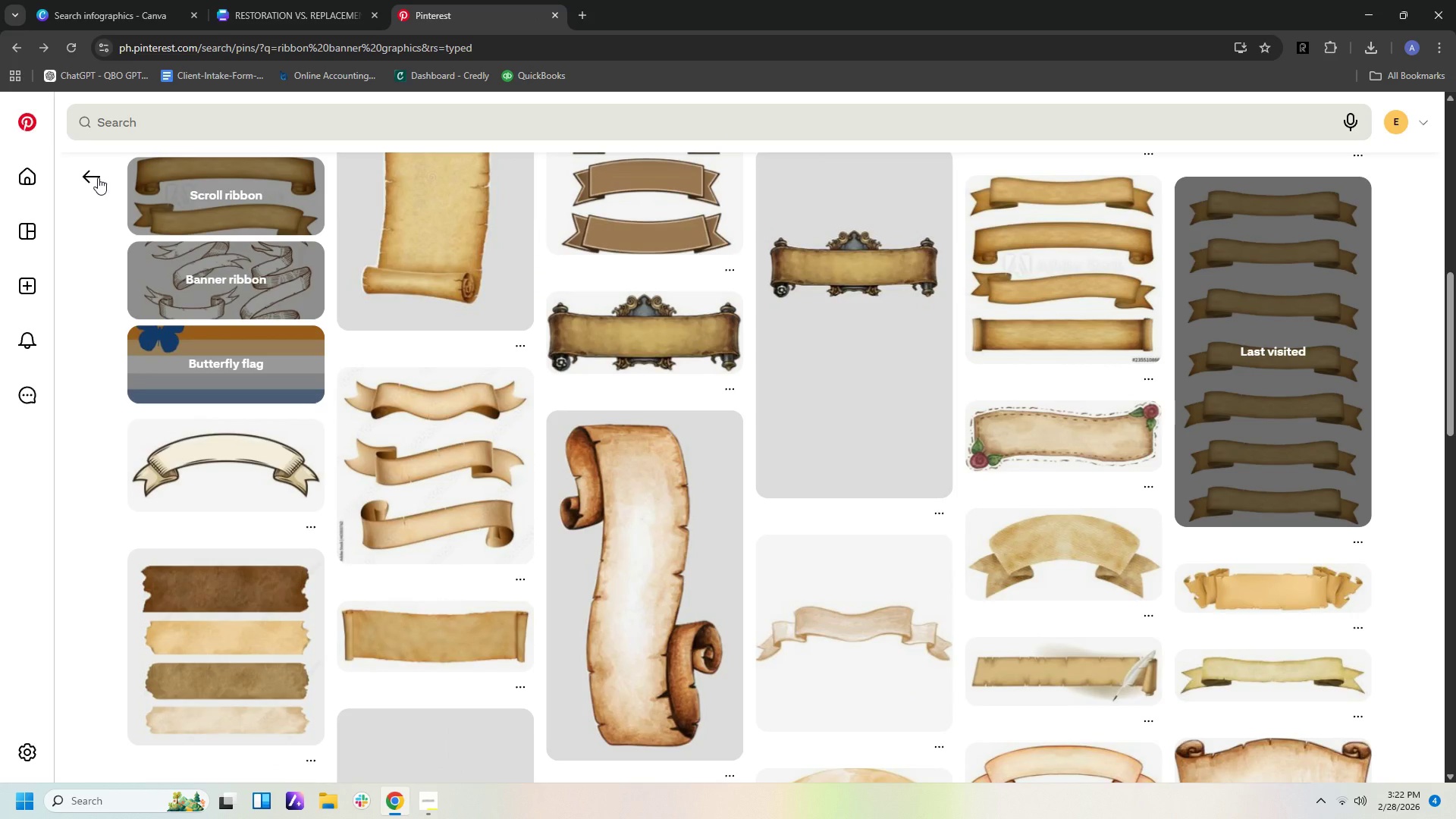 
left_click([98, 177])
 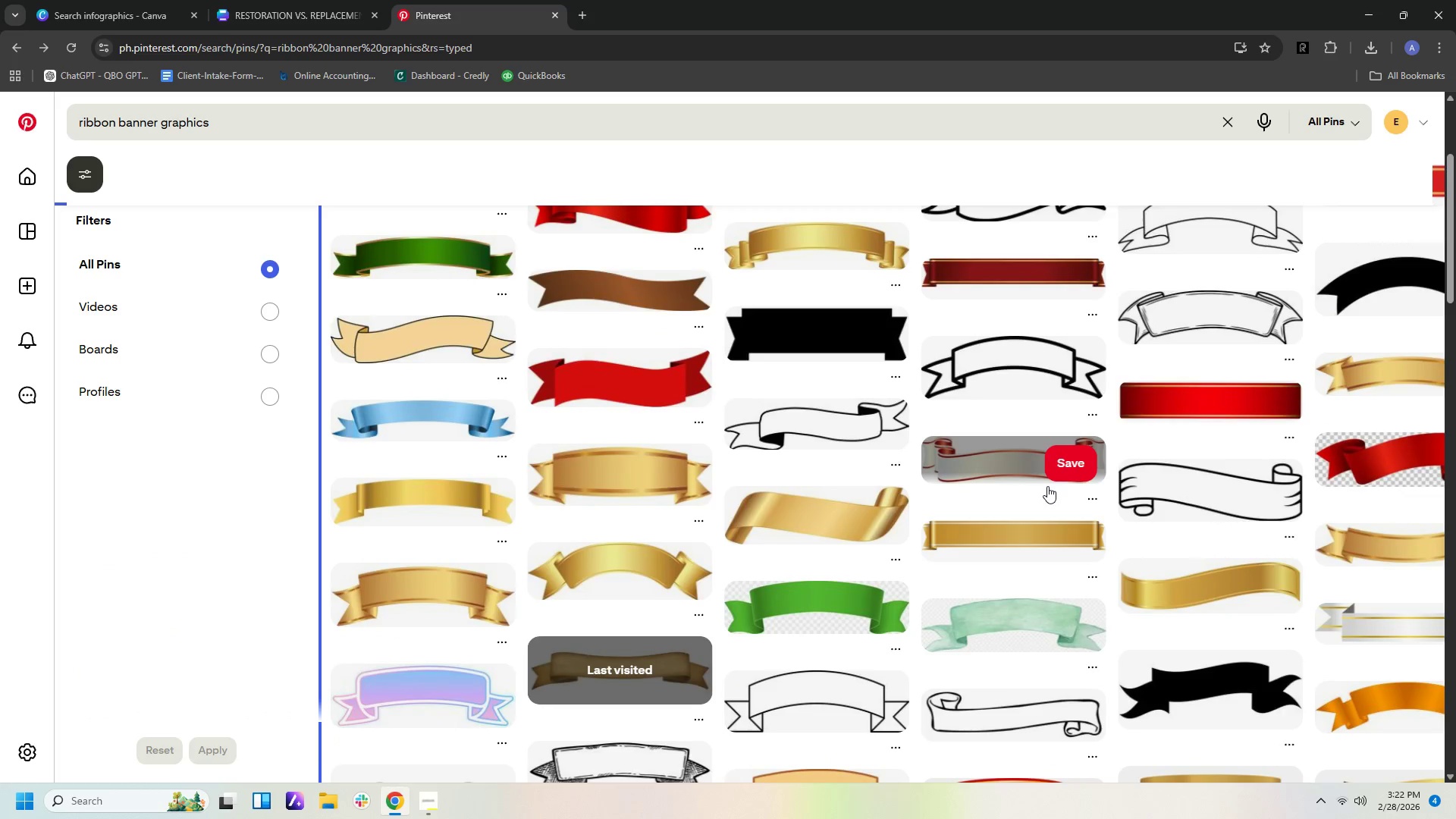 
left_click([1035, 551])
 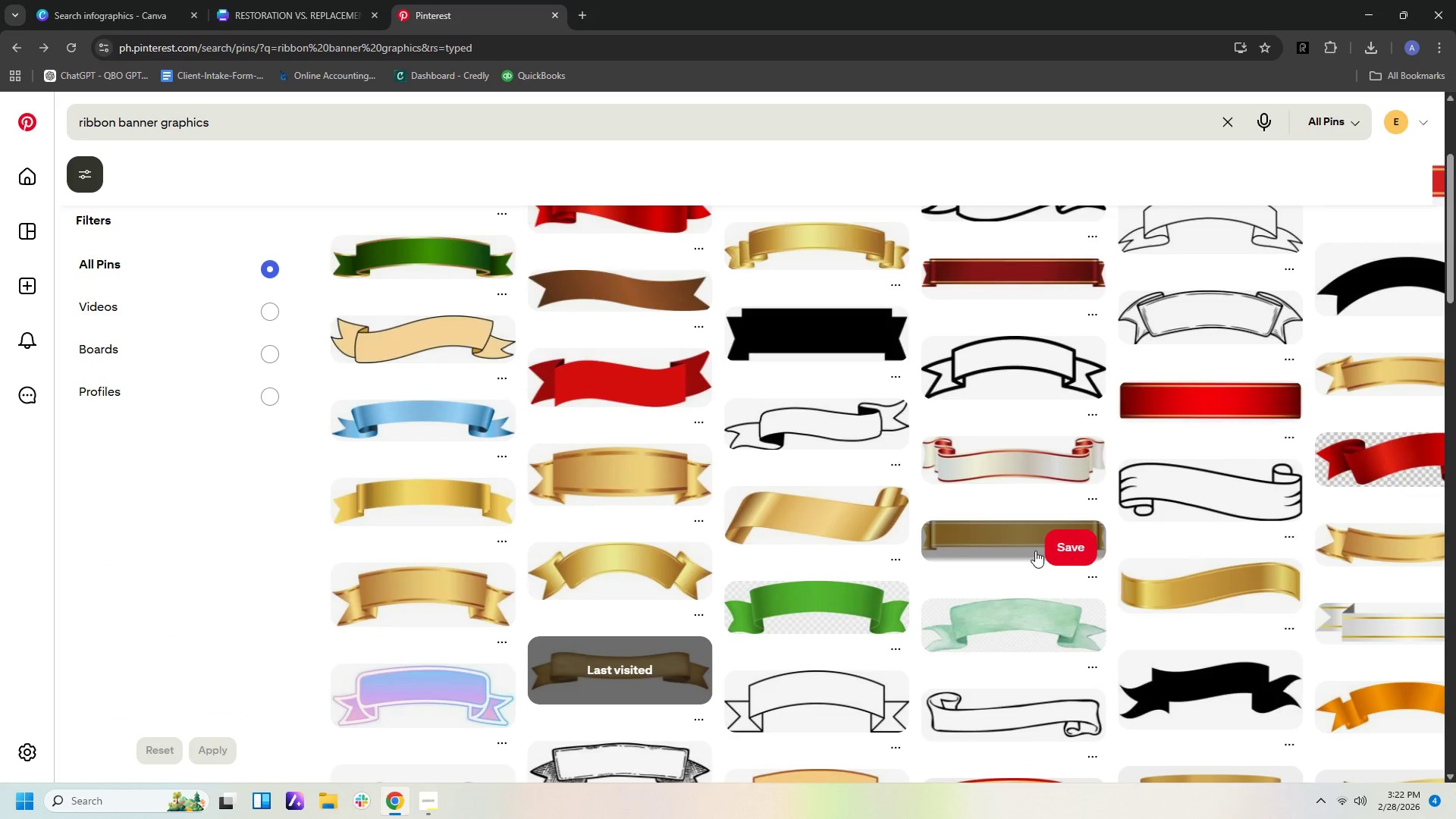 
scroll: coordinate [970, 593], scroll_direction: down, amount: 8.0
 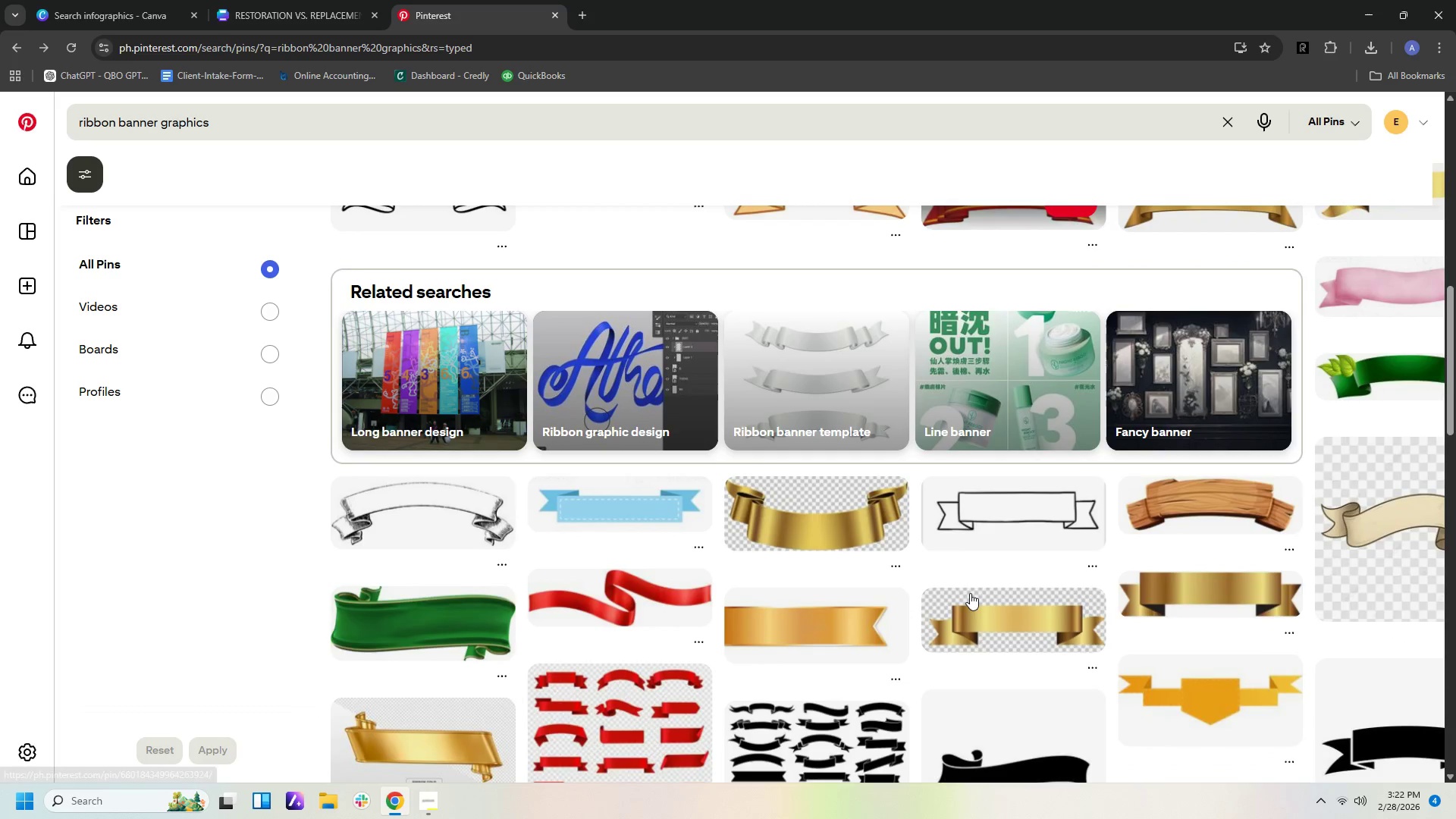 
scroll: coordinate [970, 593], scroll_direction: up, amount: 4.0
 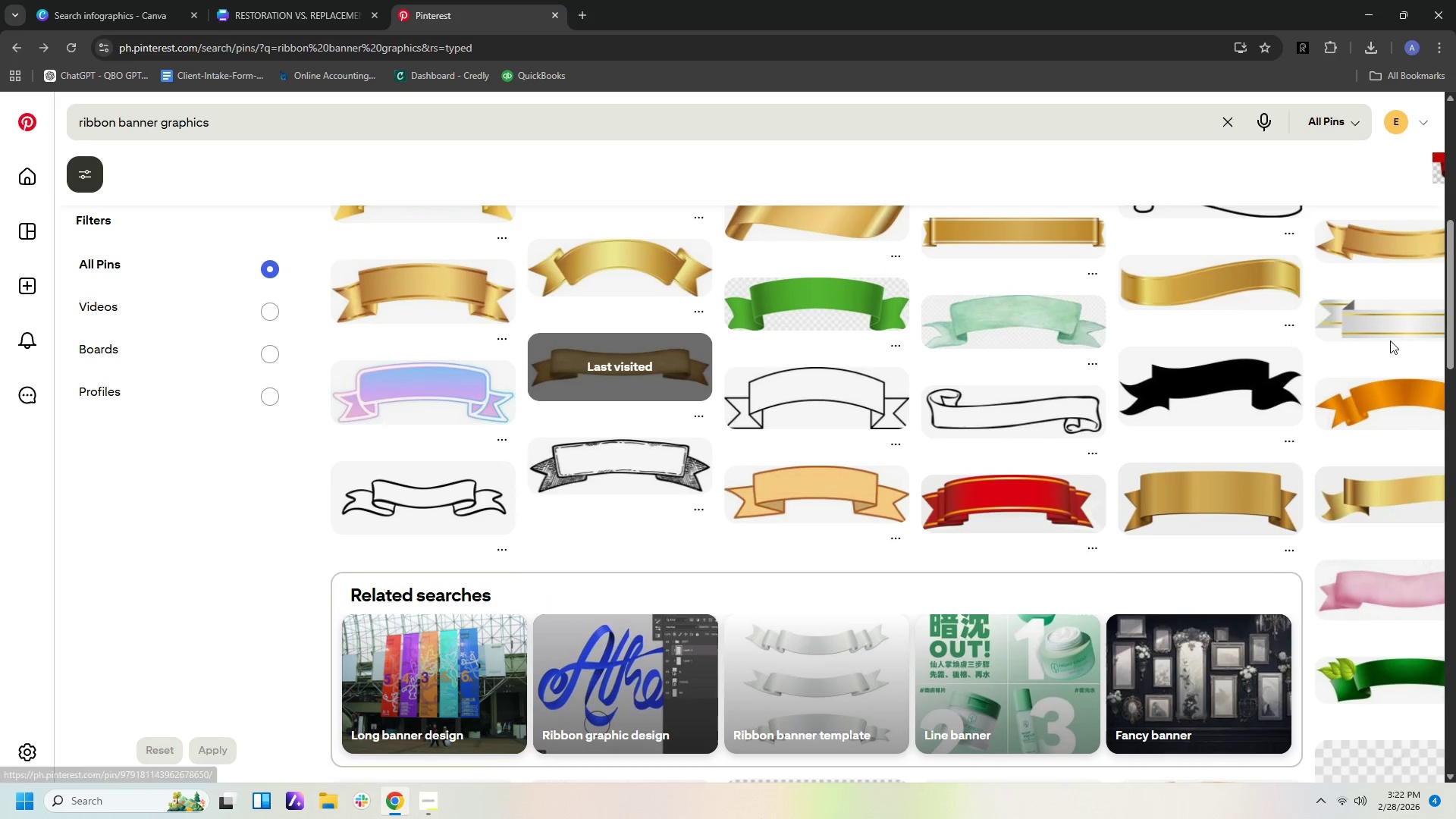 
left_click([1390, 331])
 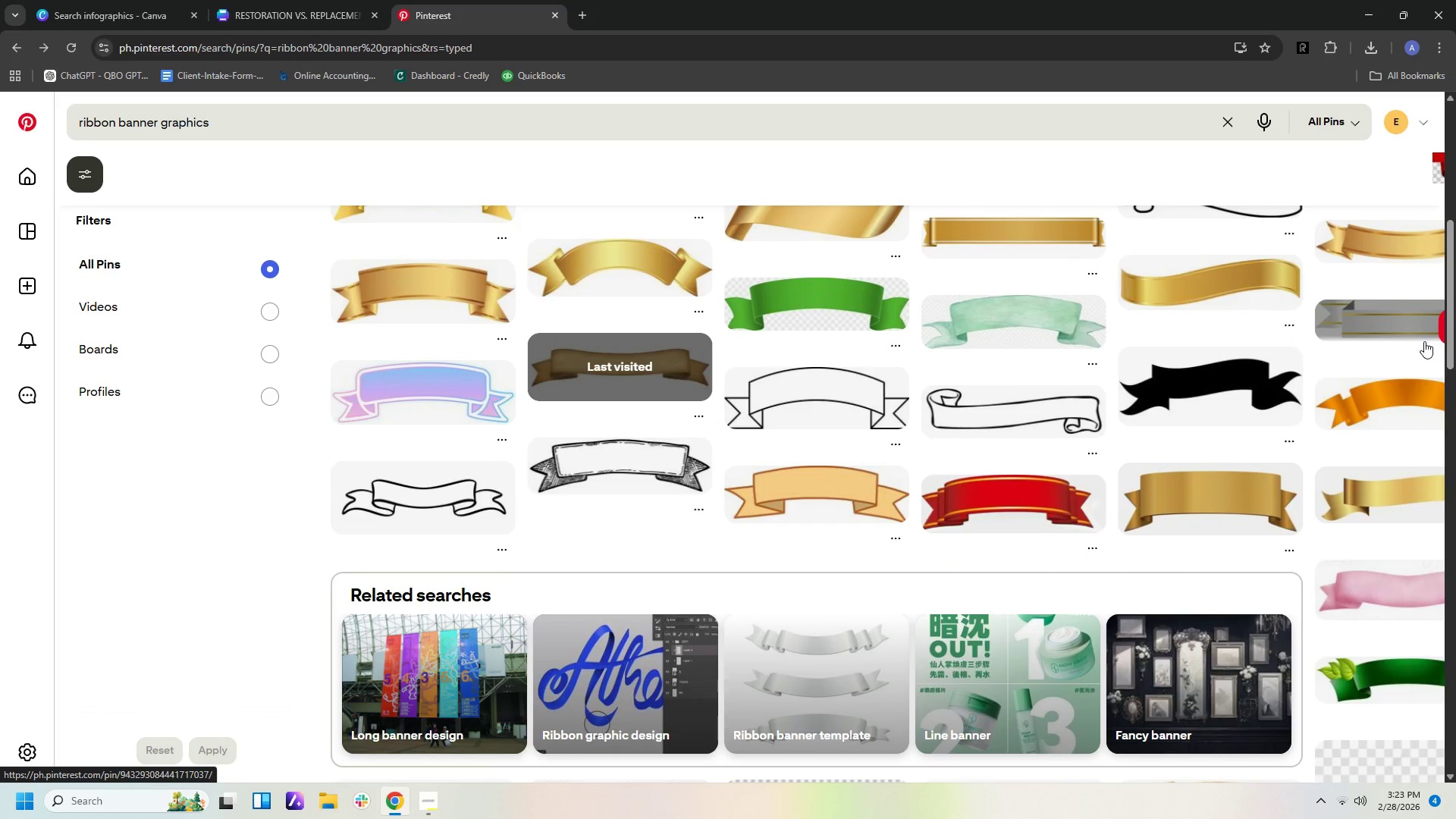 
left_click([1398, 330])
 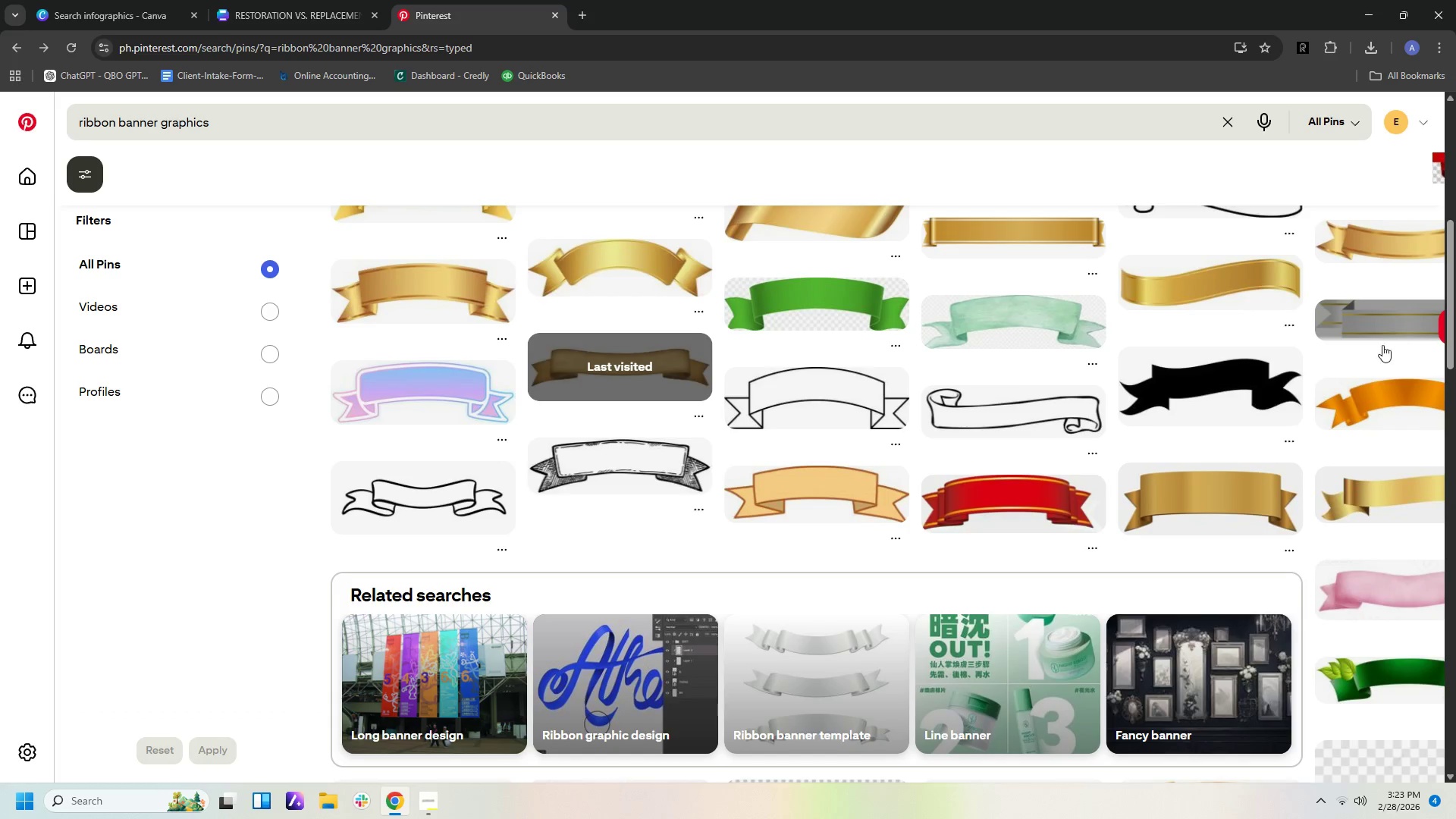 
scroll: coordinate [1373, 391], scroll_direction: up, amount: 3.0
 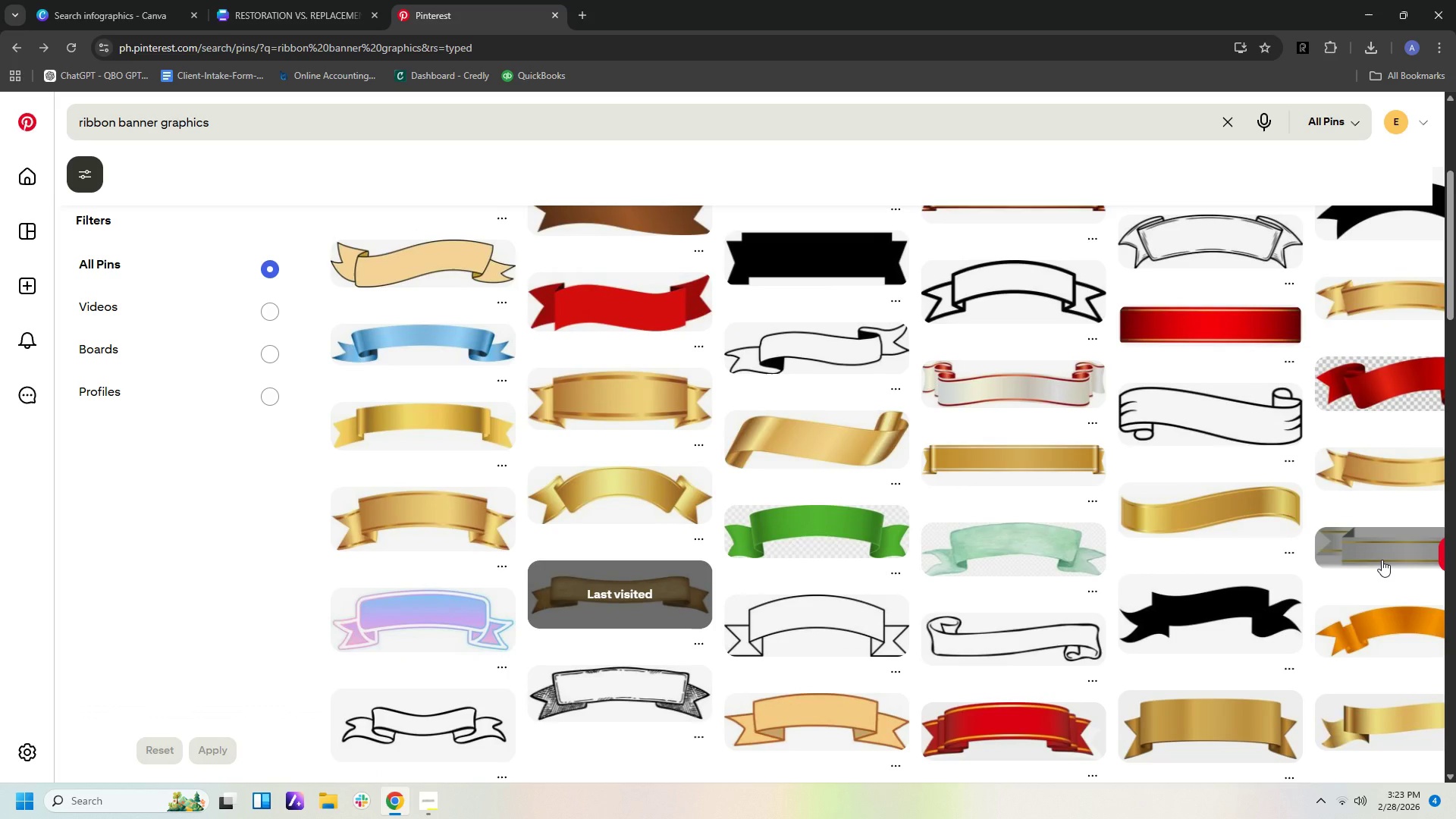 
double_click([1382, 560])
 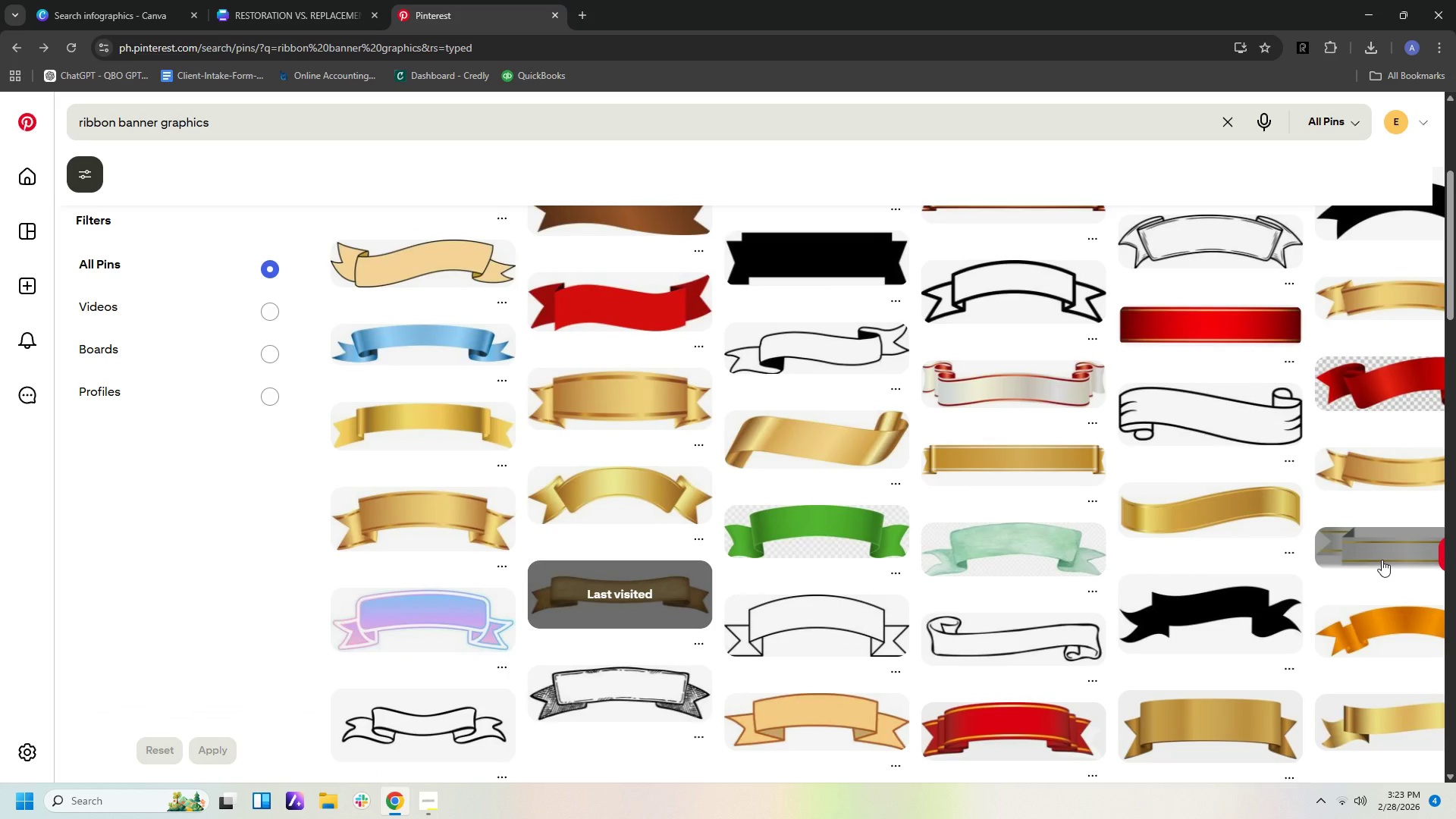 
triple_click([1382, 560])
 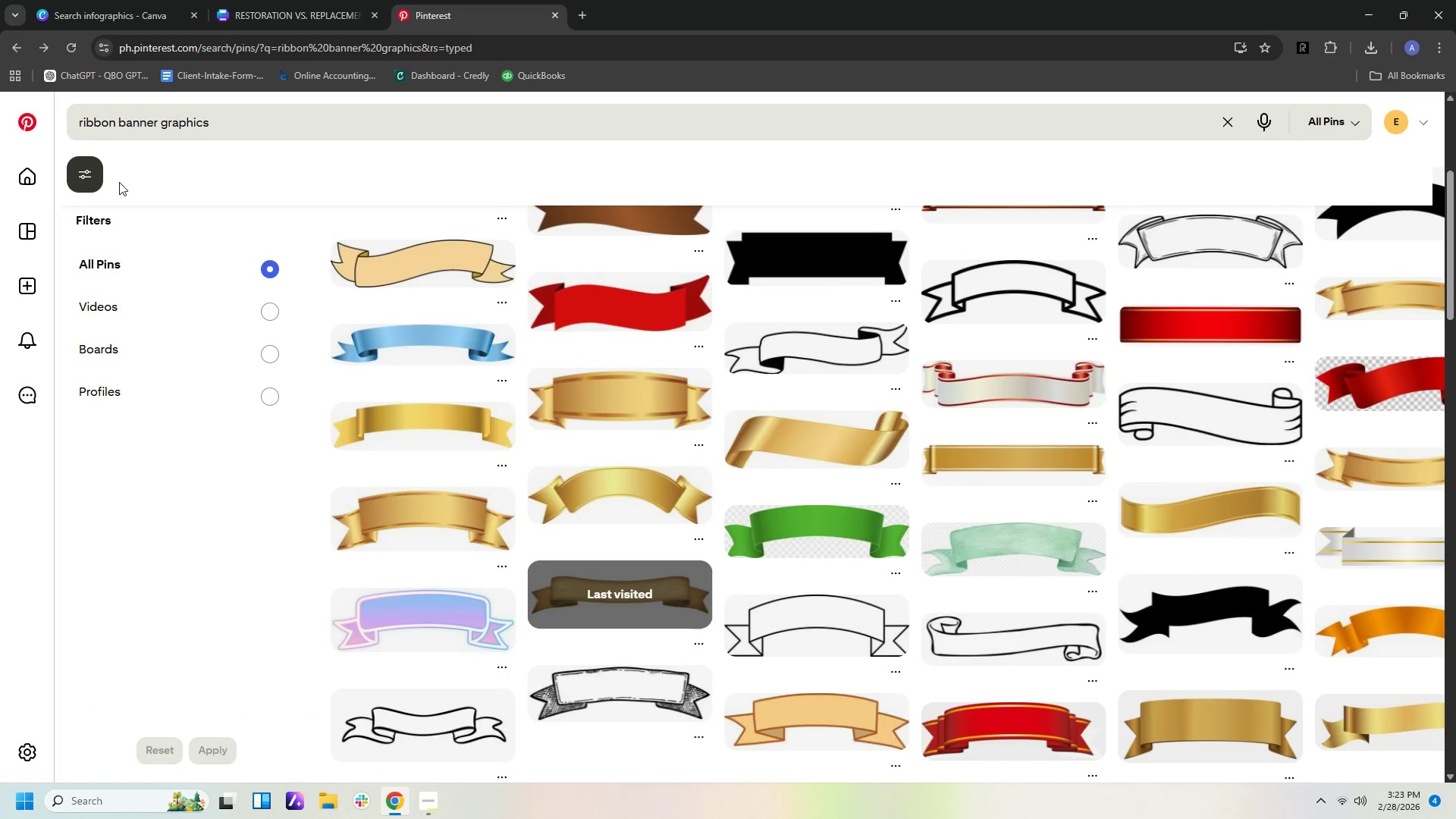 
left_click([88, 181])
 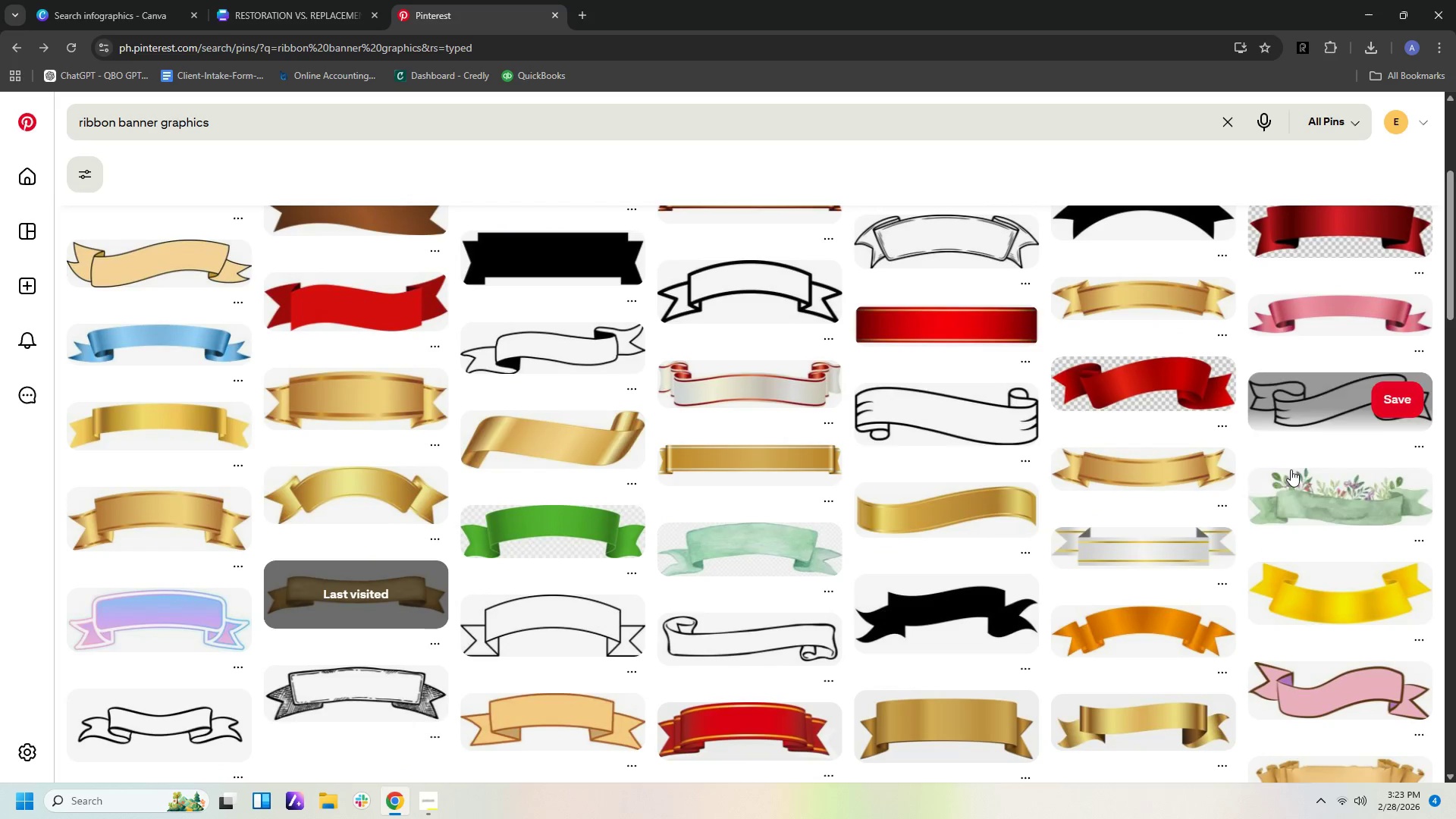 
left_click([1213, 551])
 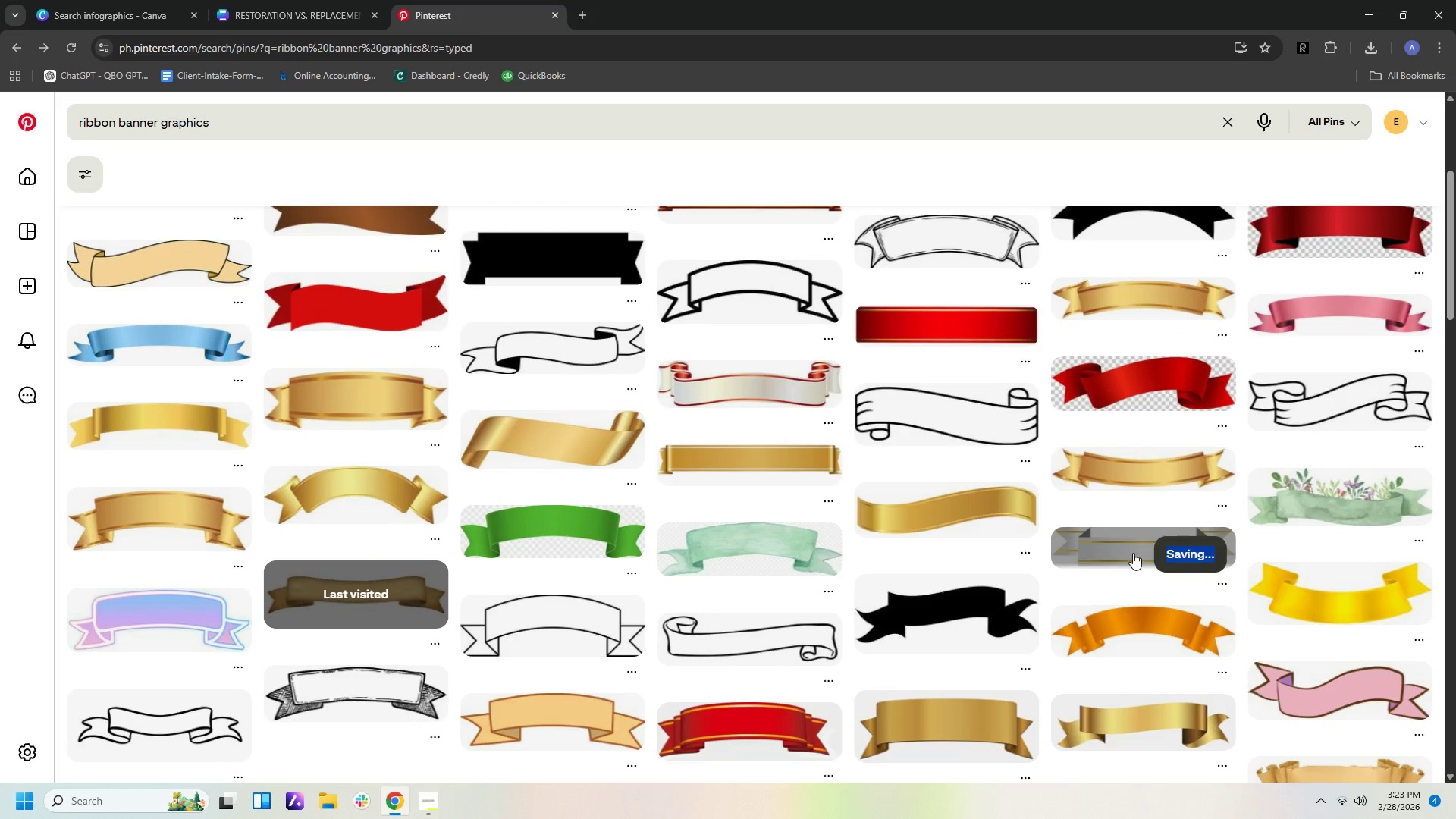 
left_click([1131, 553])
 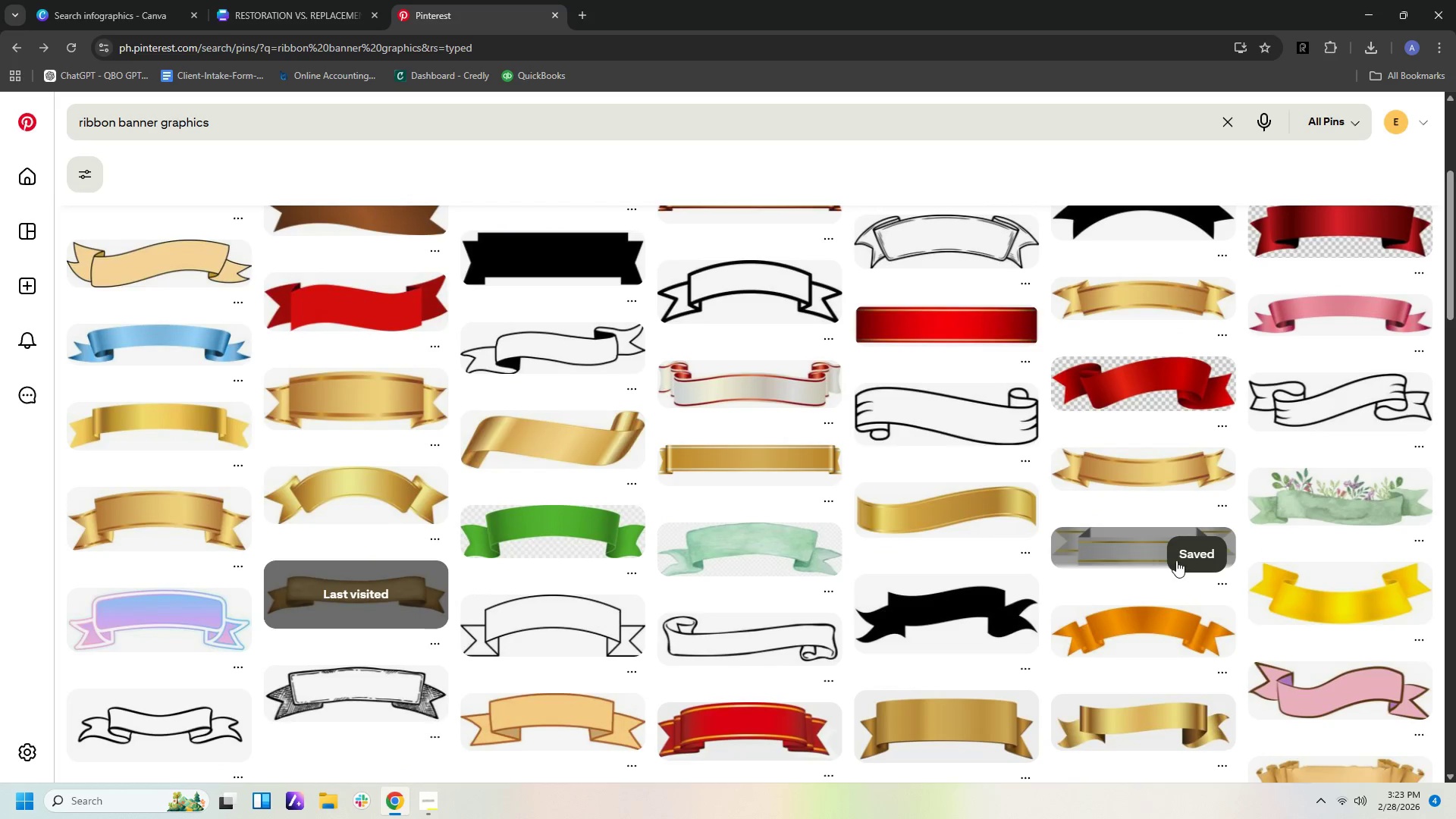 
left_click([1176, 560])
 